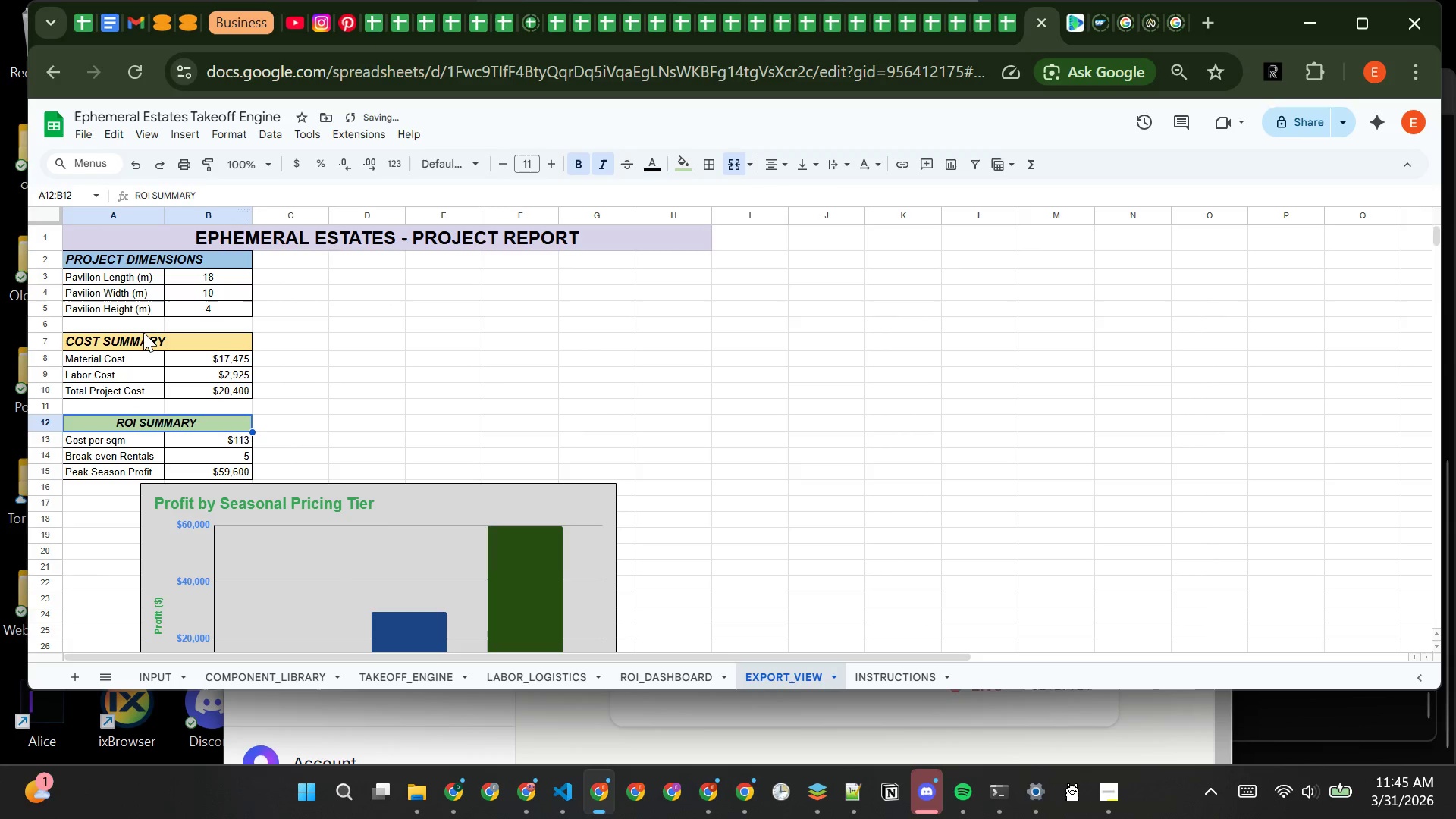 
left_click([142, 332])
 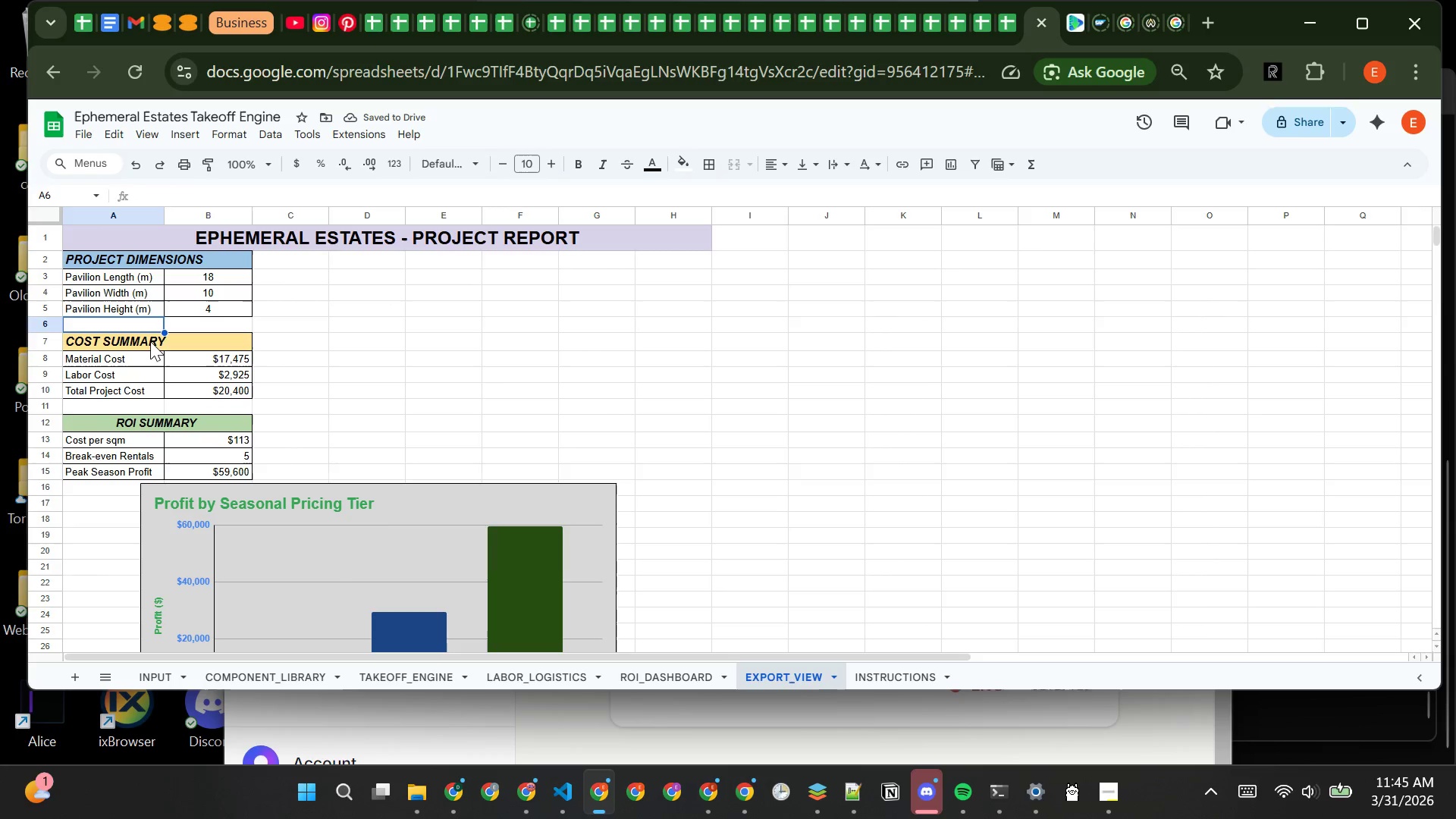 
left_click([150, 341])
 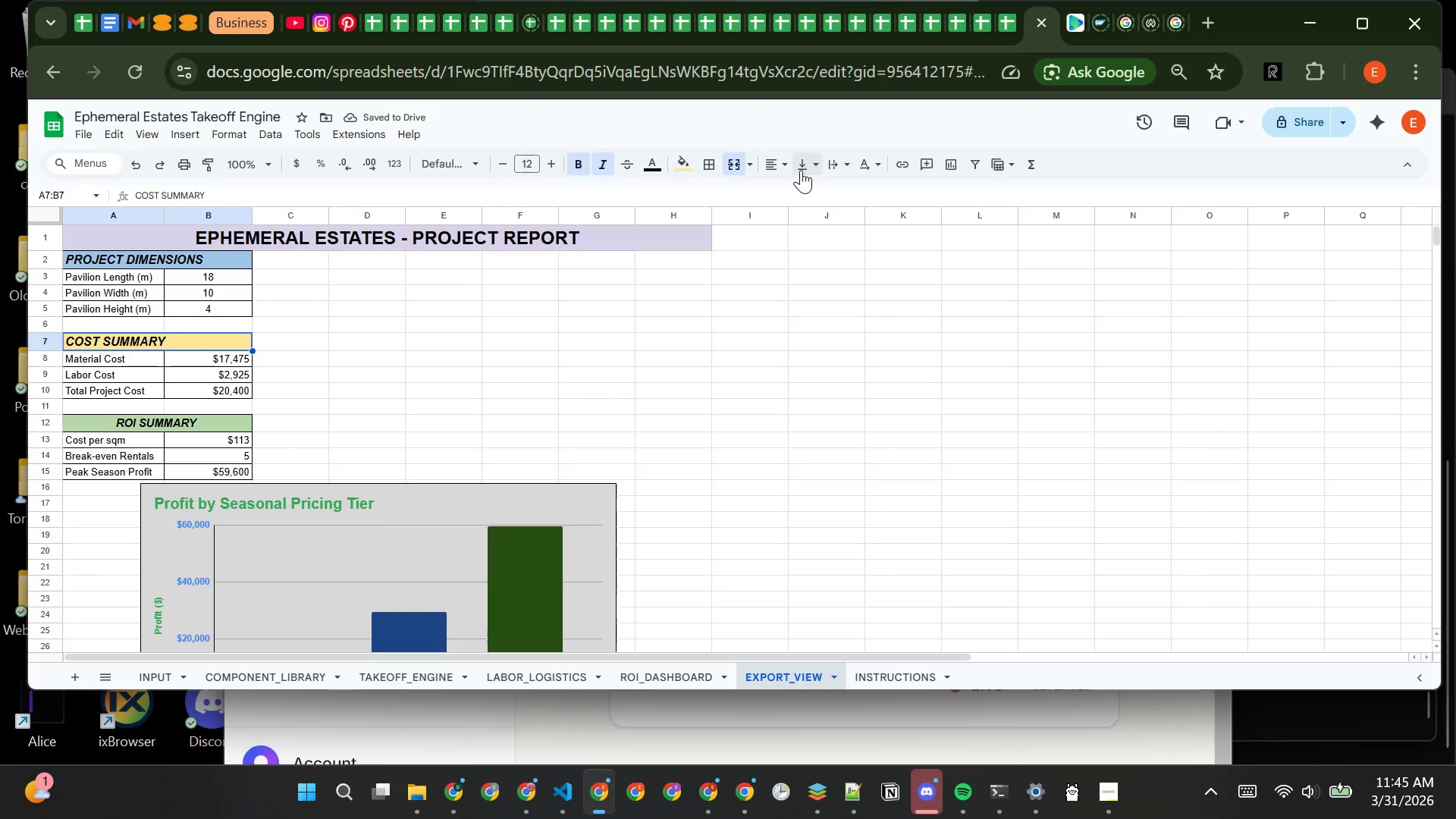 
left_click([783, 162])
 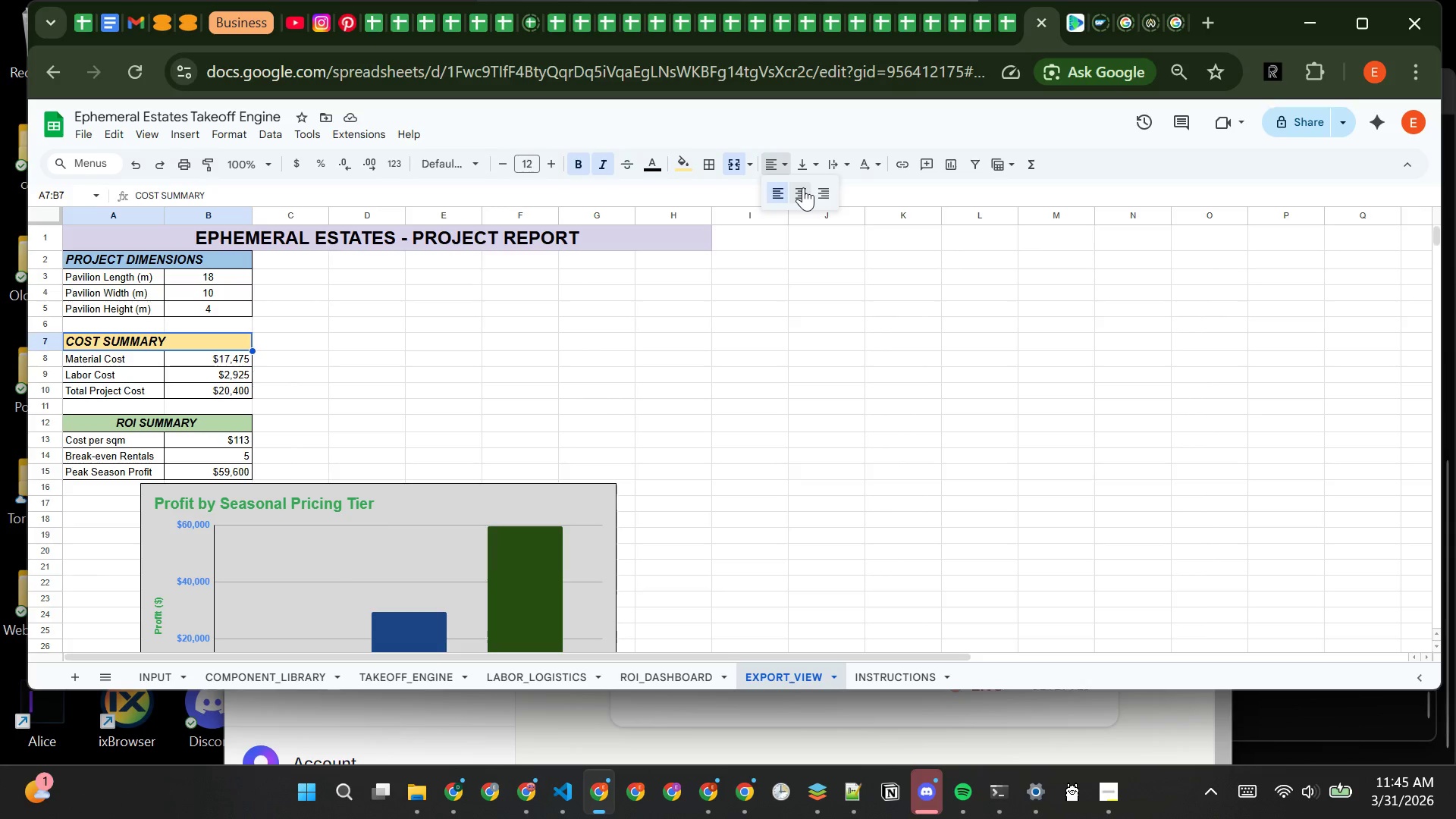 
left_click([803, 187])
 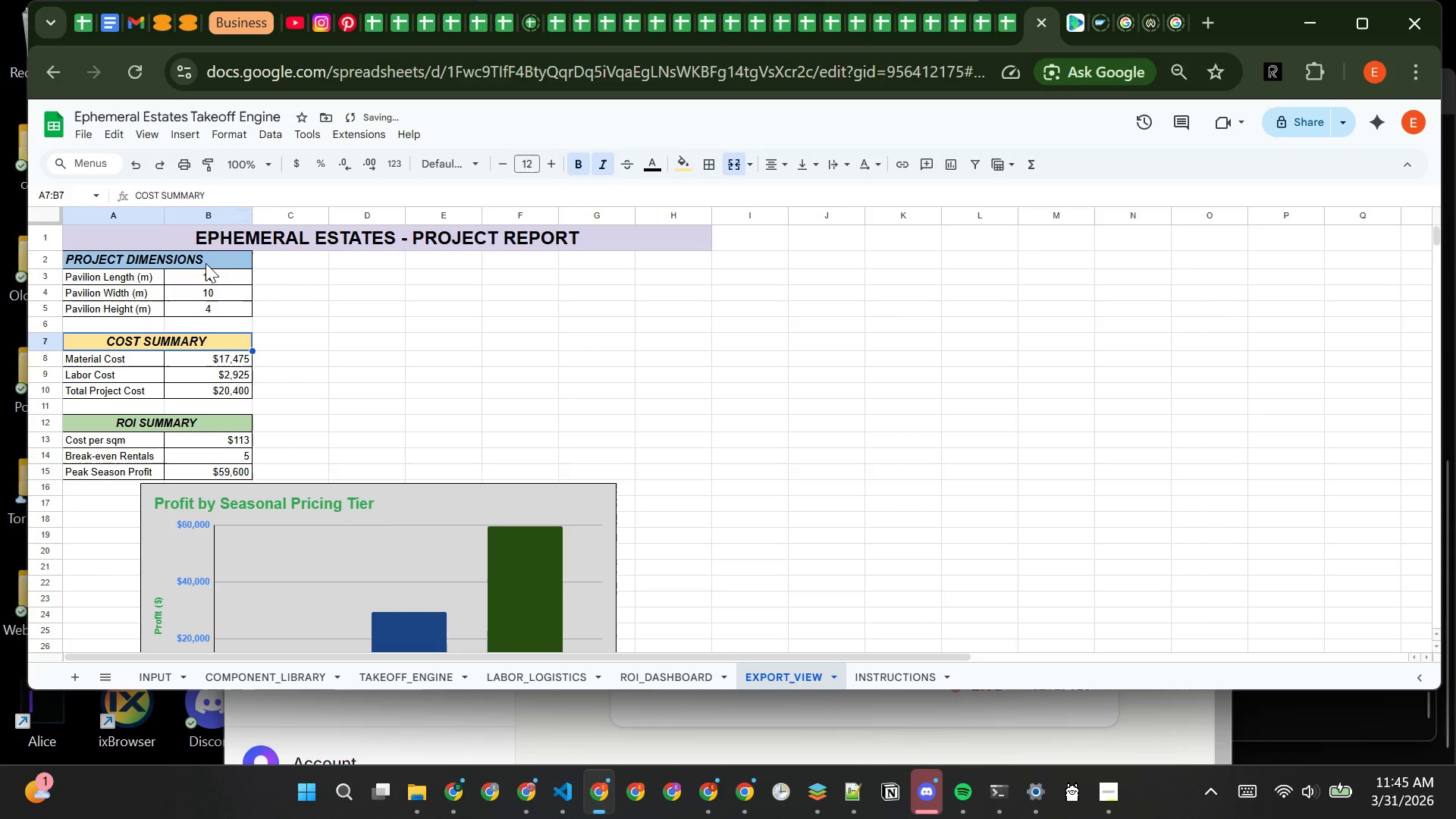 
left_click([207, 262])
 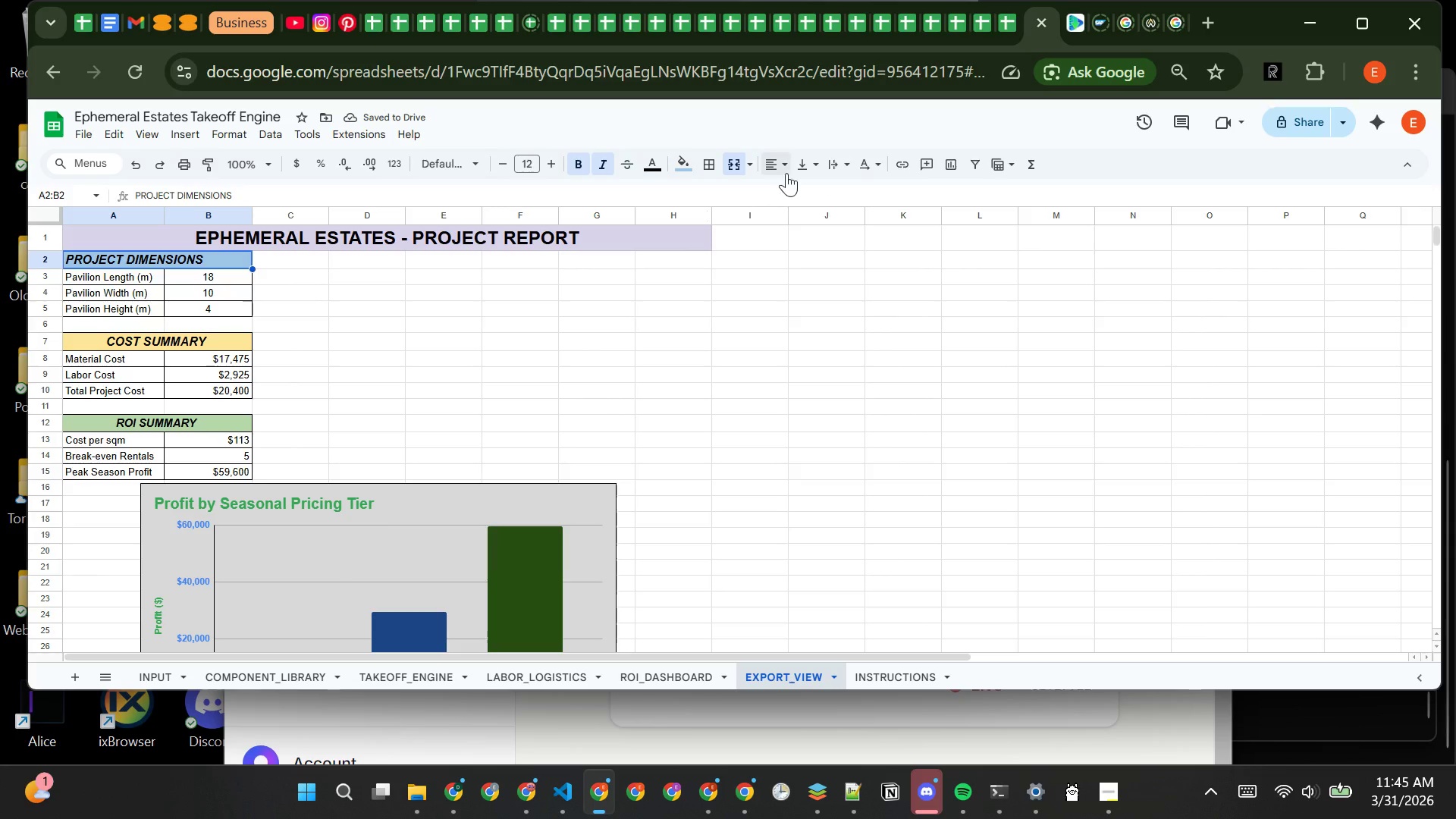 
left_click([786, 172])
 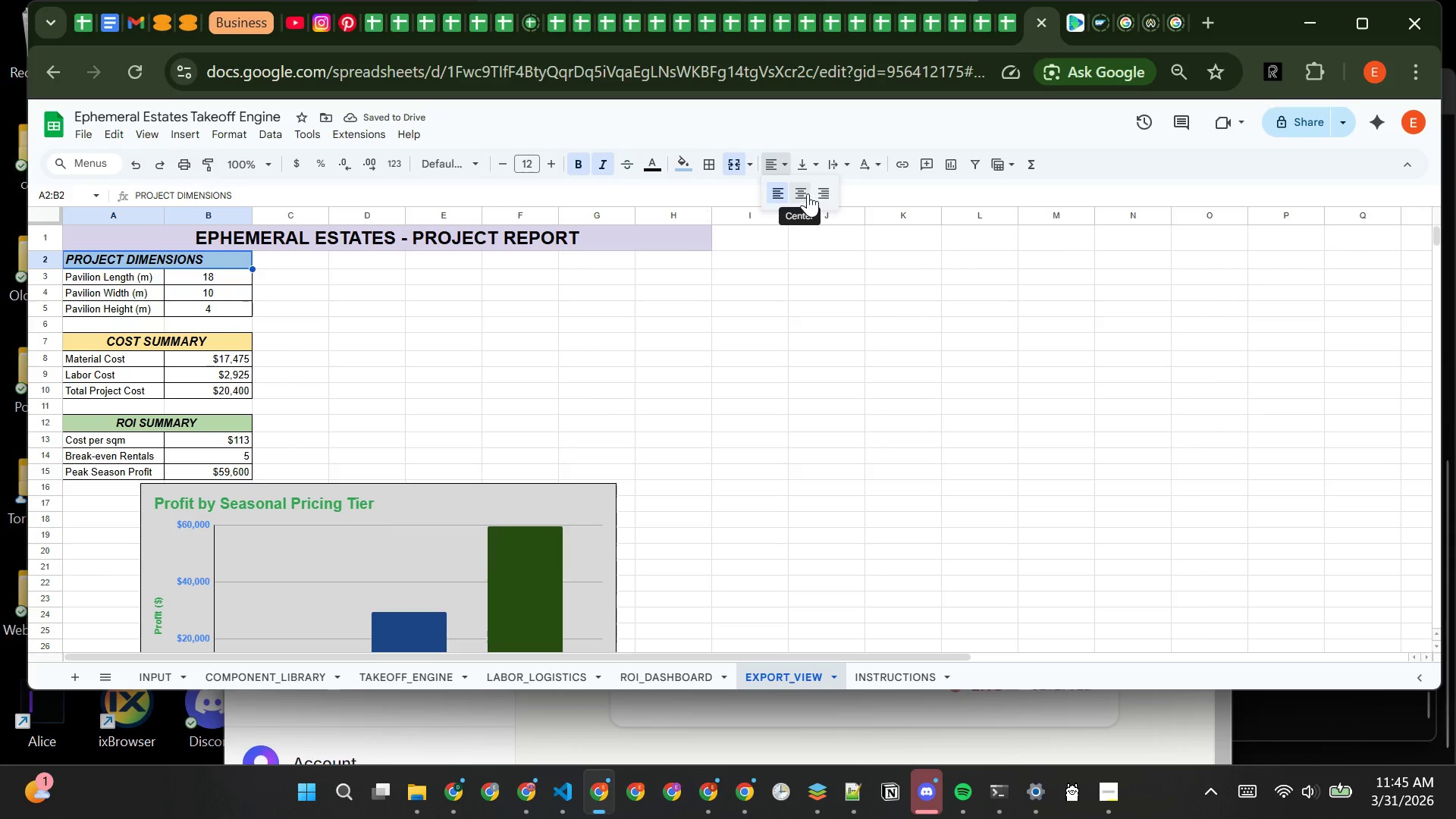 
left_click([808, 193])
 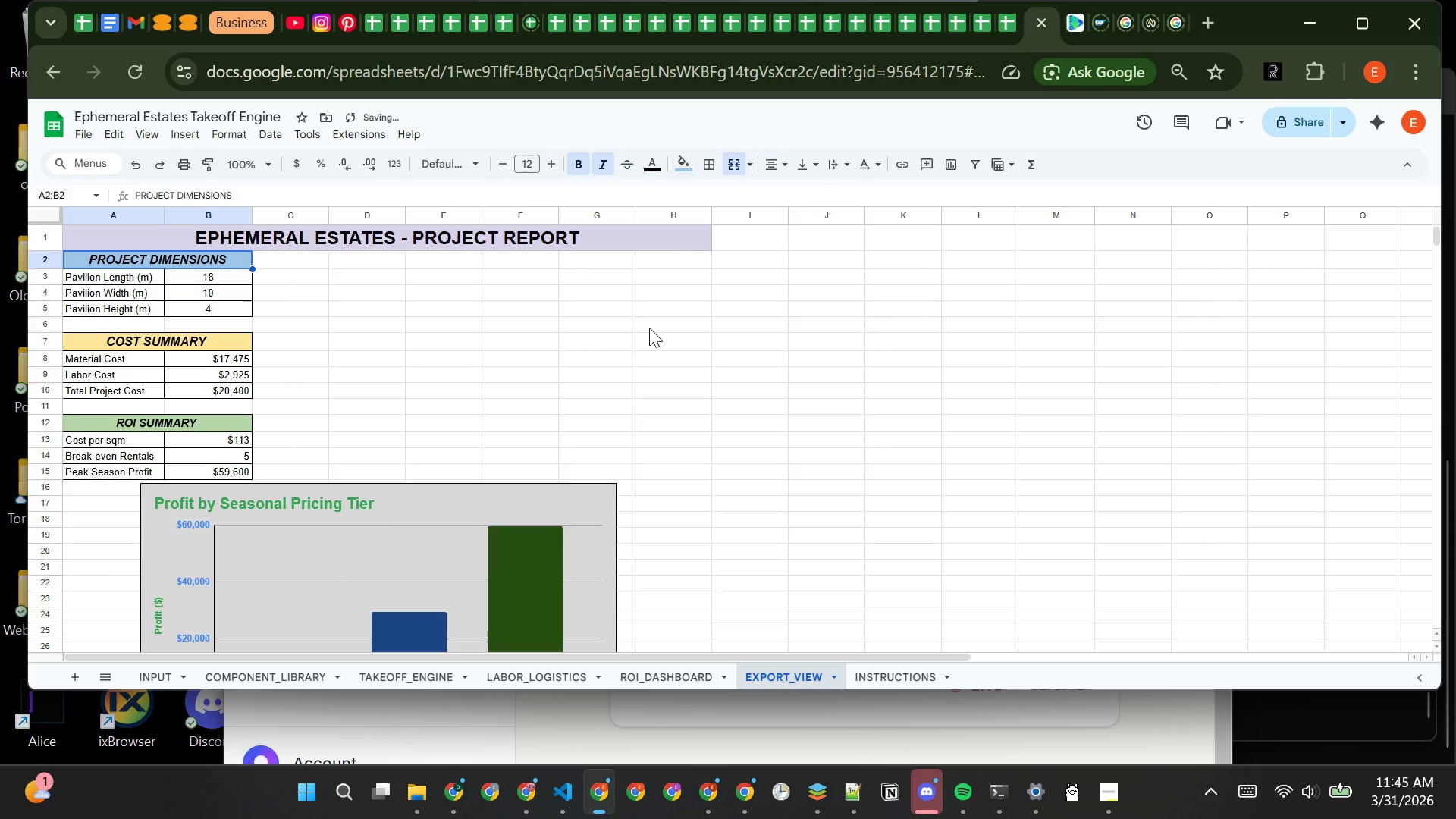 
left_click([649, 328])
 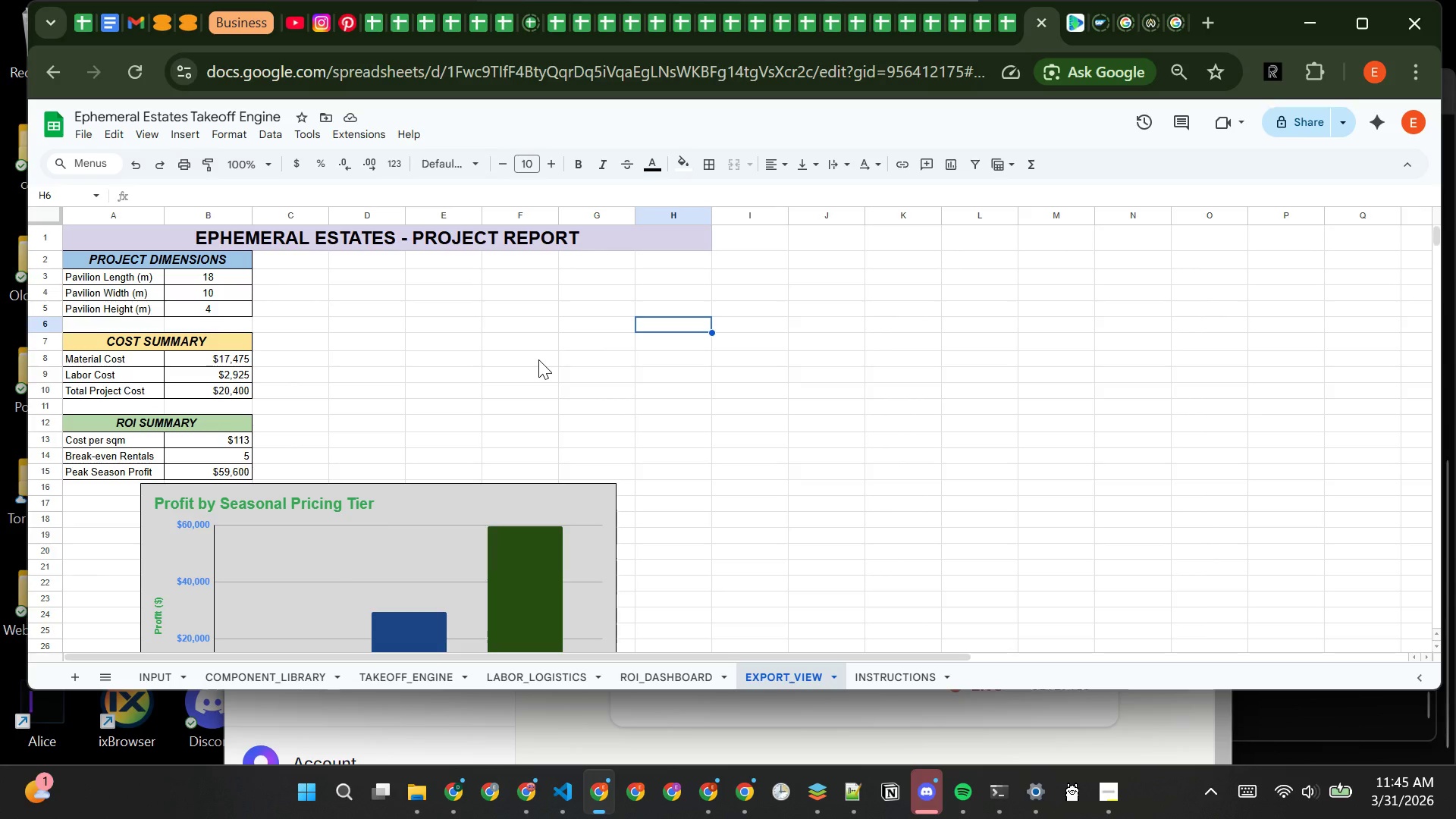 
wait(19.8)
 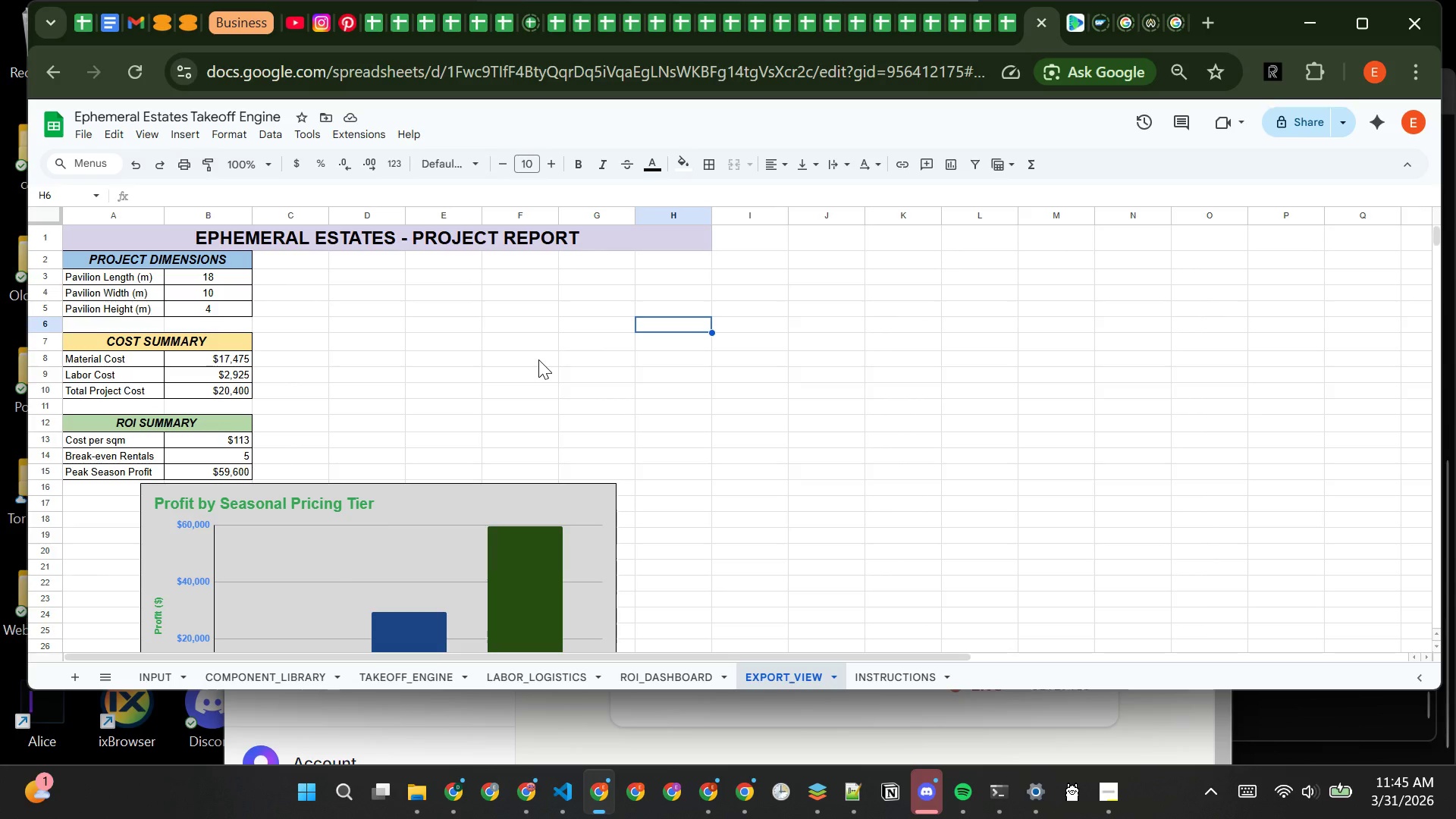 
left_click([876, 676])
 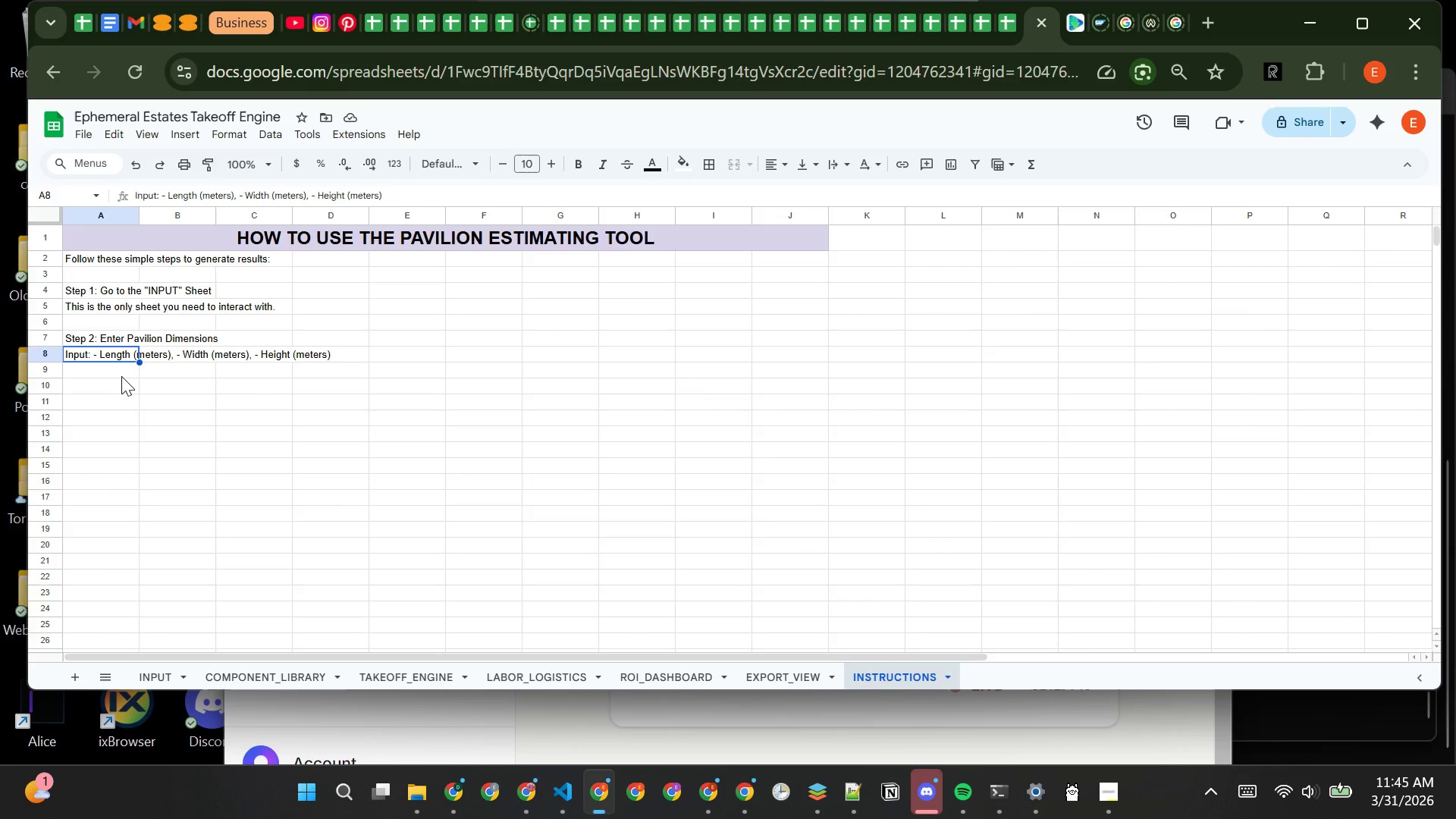 
left_click([117, 376])
 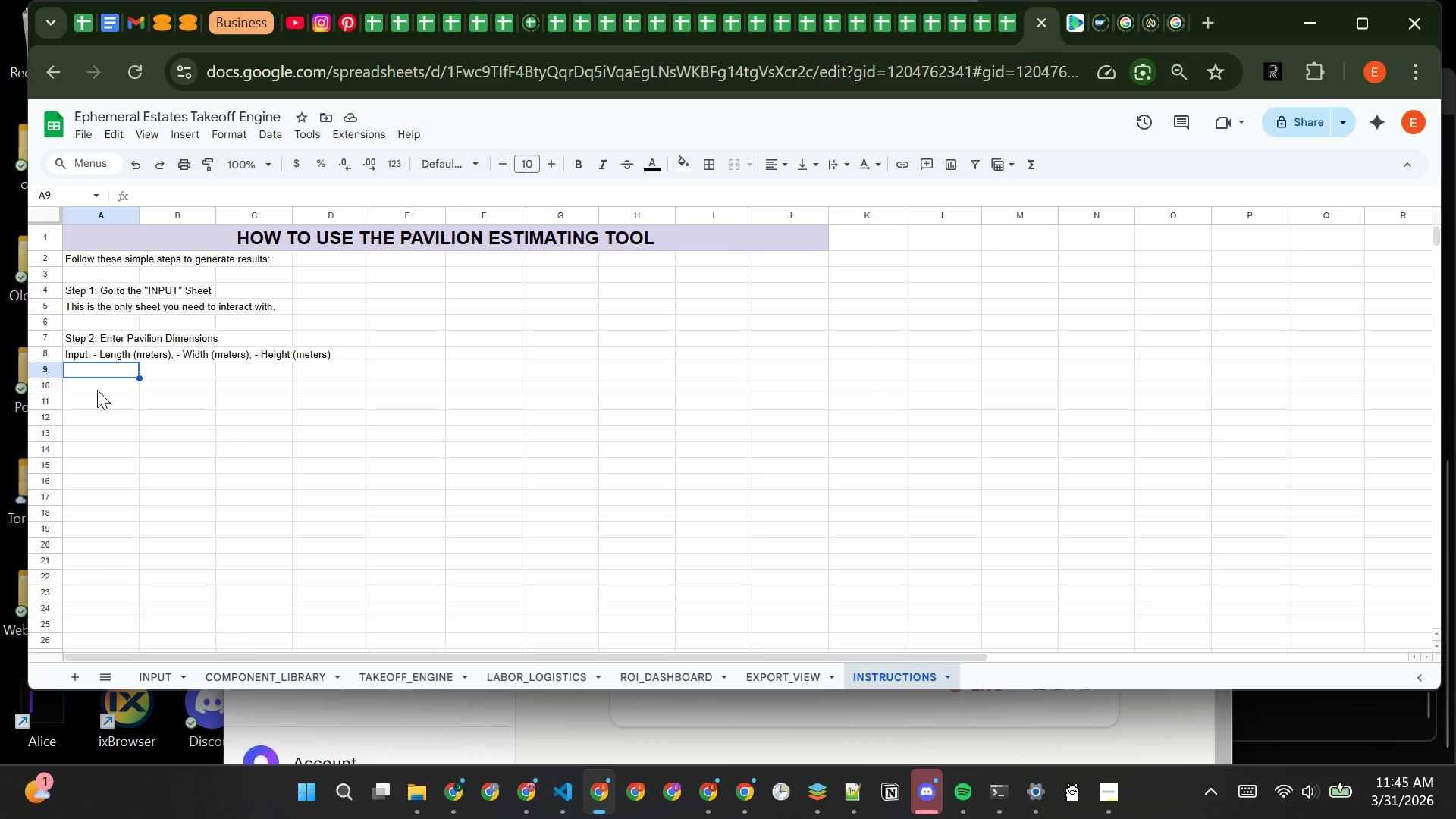 
left_click([97, 390])
 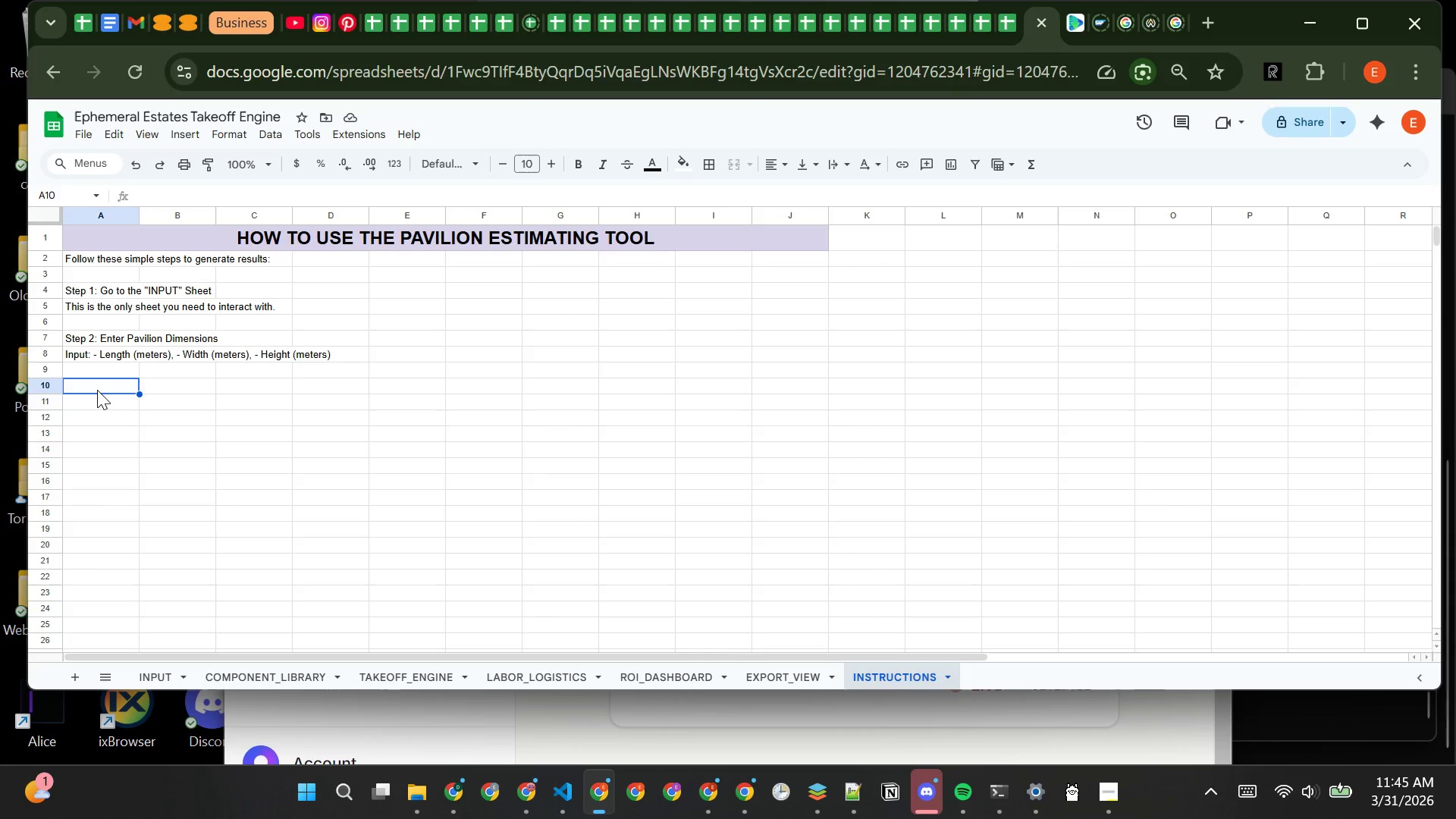 
type(s)
key(Backspace)
type(Step 3 - )
key(Backspace)
key(Backspace)
type(: Select Materials)
 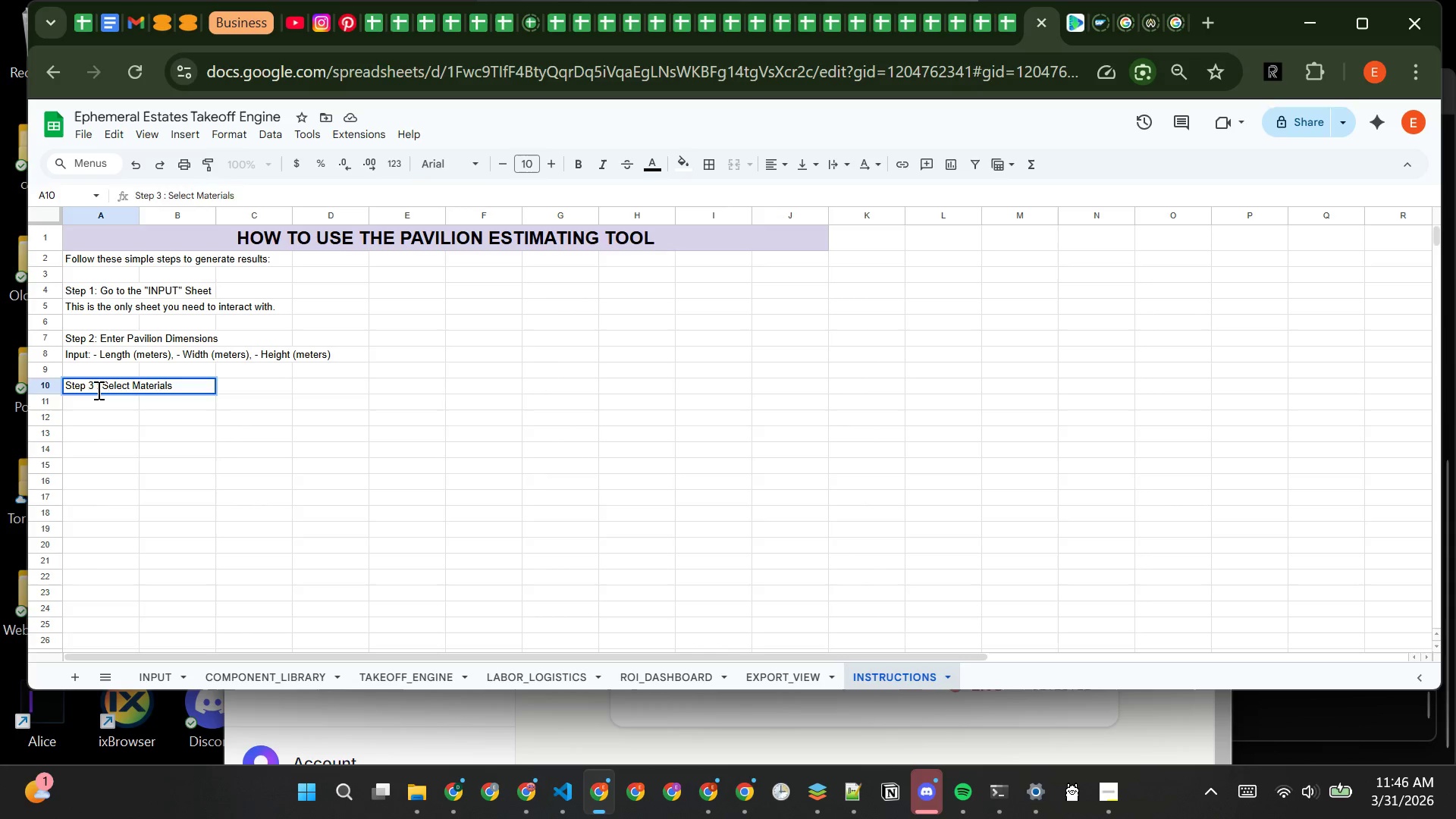 
key(Enter)
 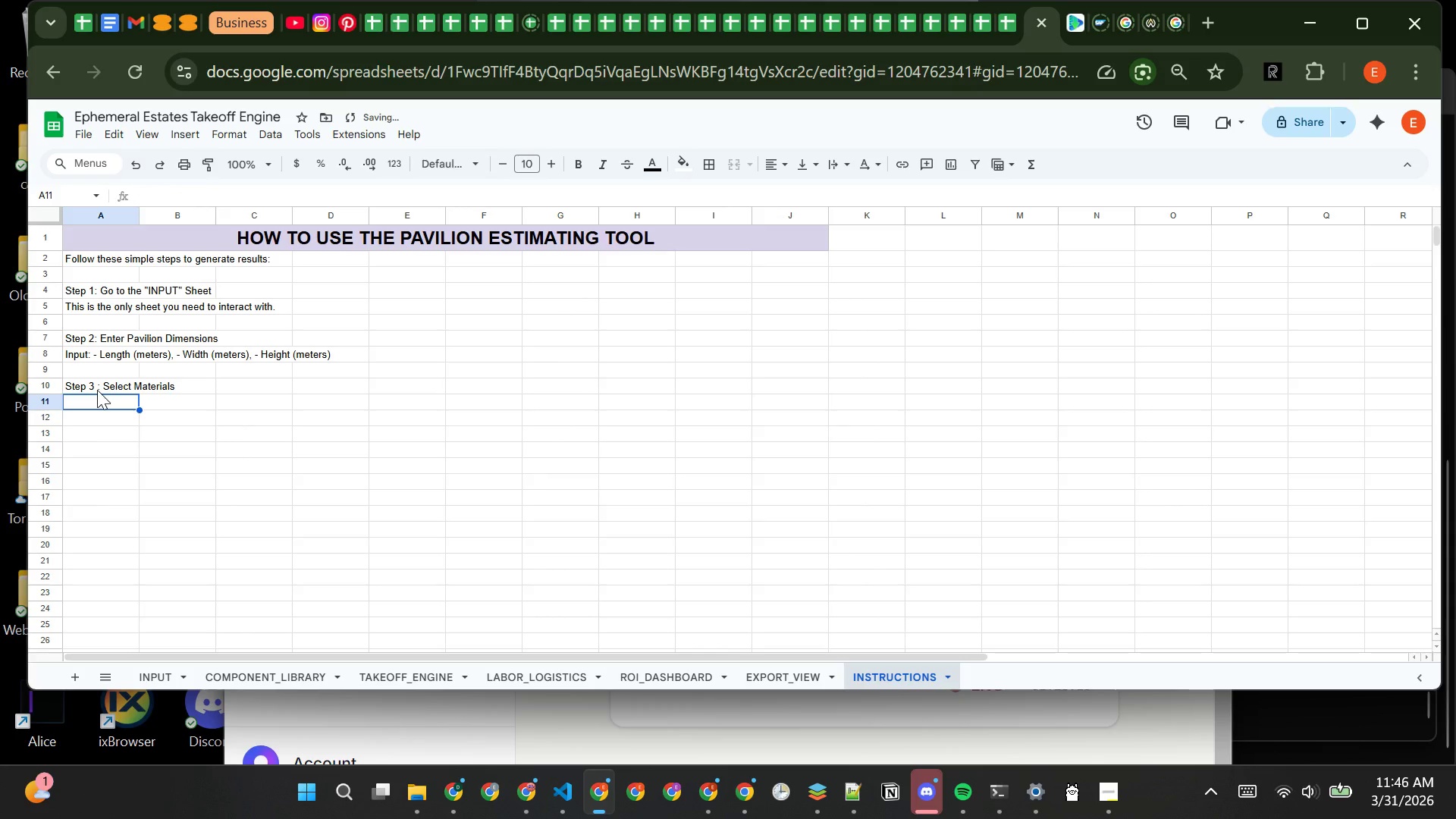 
type(Use dropdown menus to choose:)
 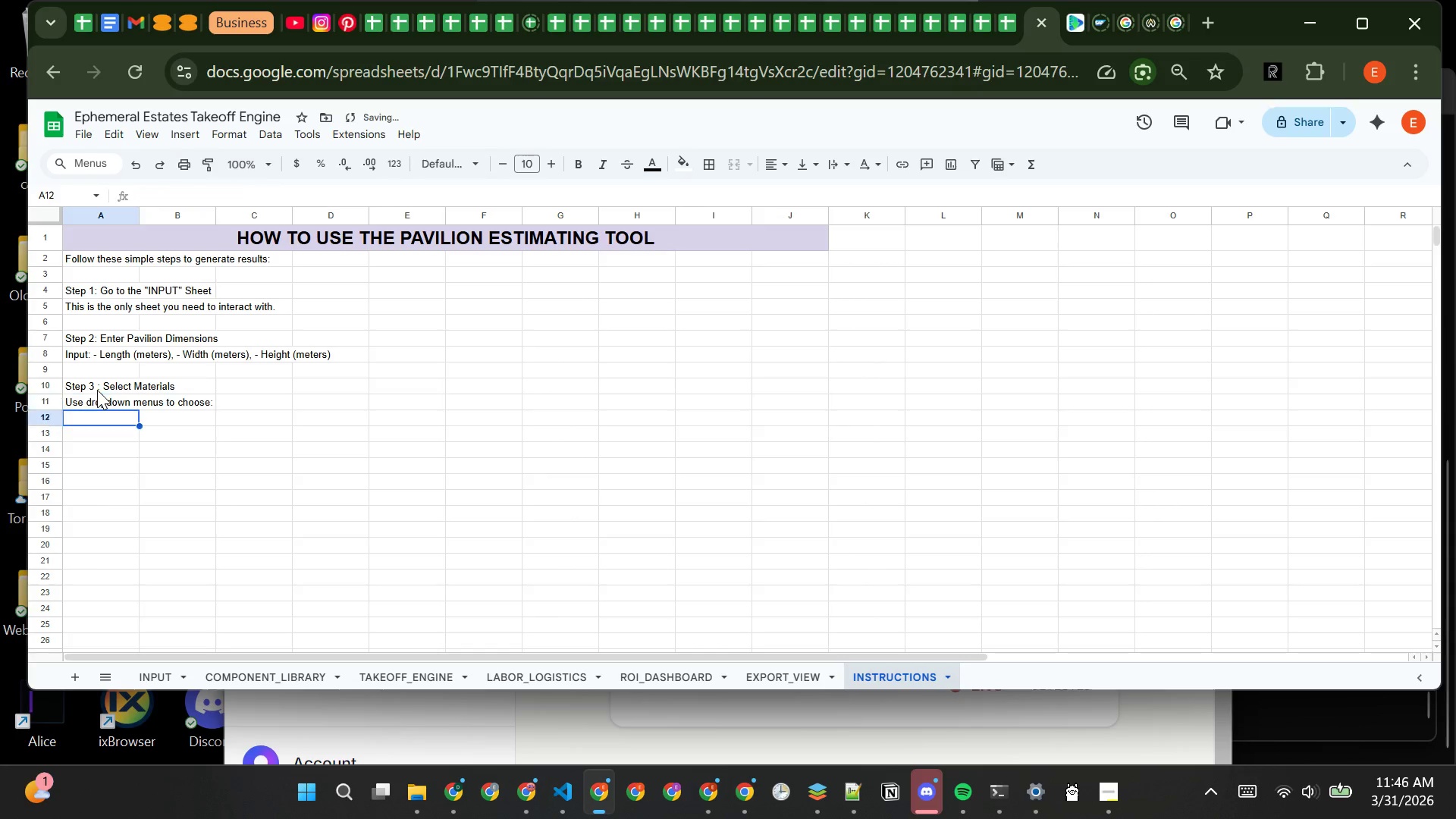 
 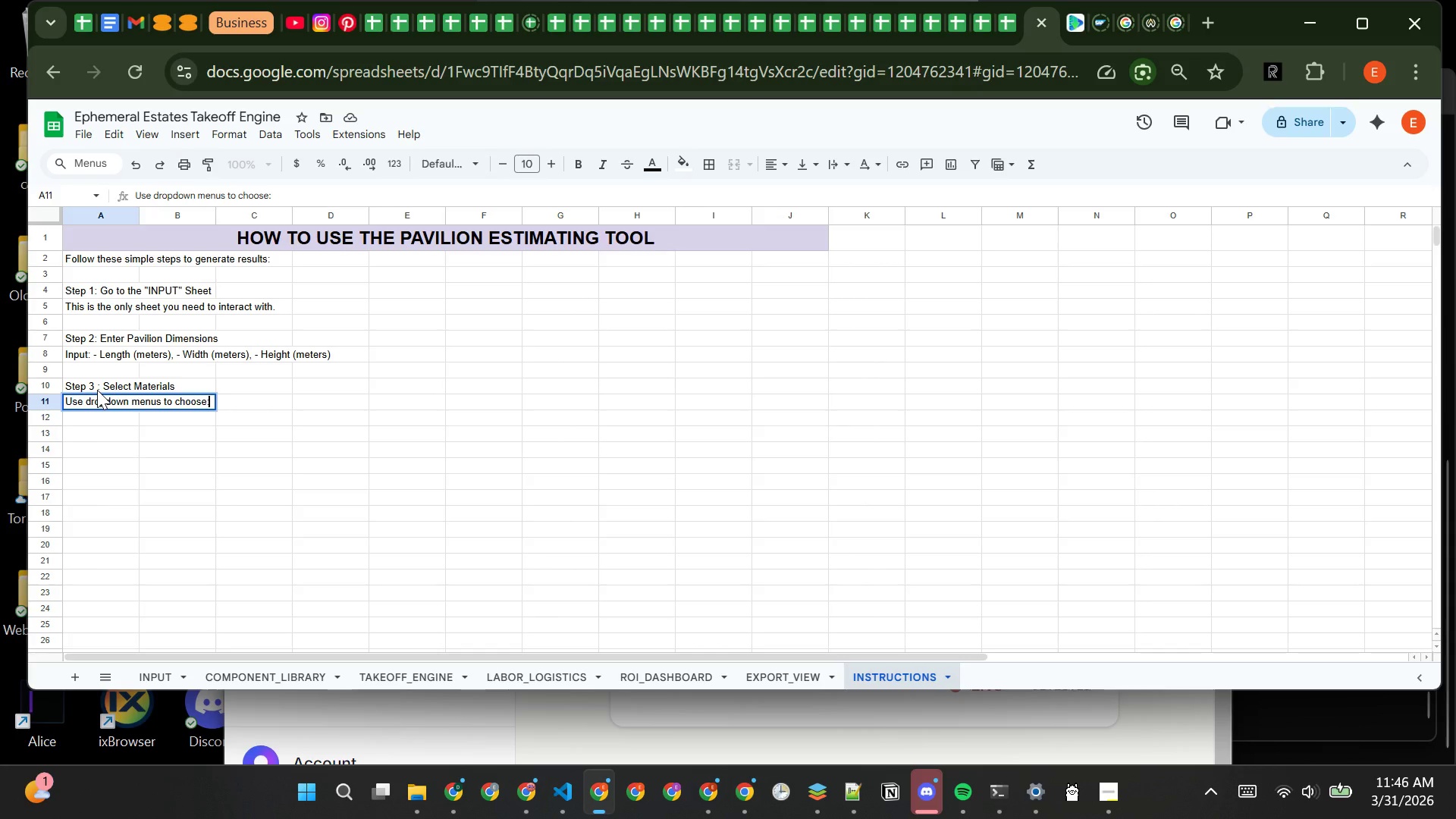 
key(Enter)
 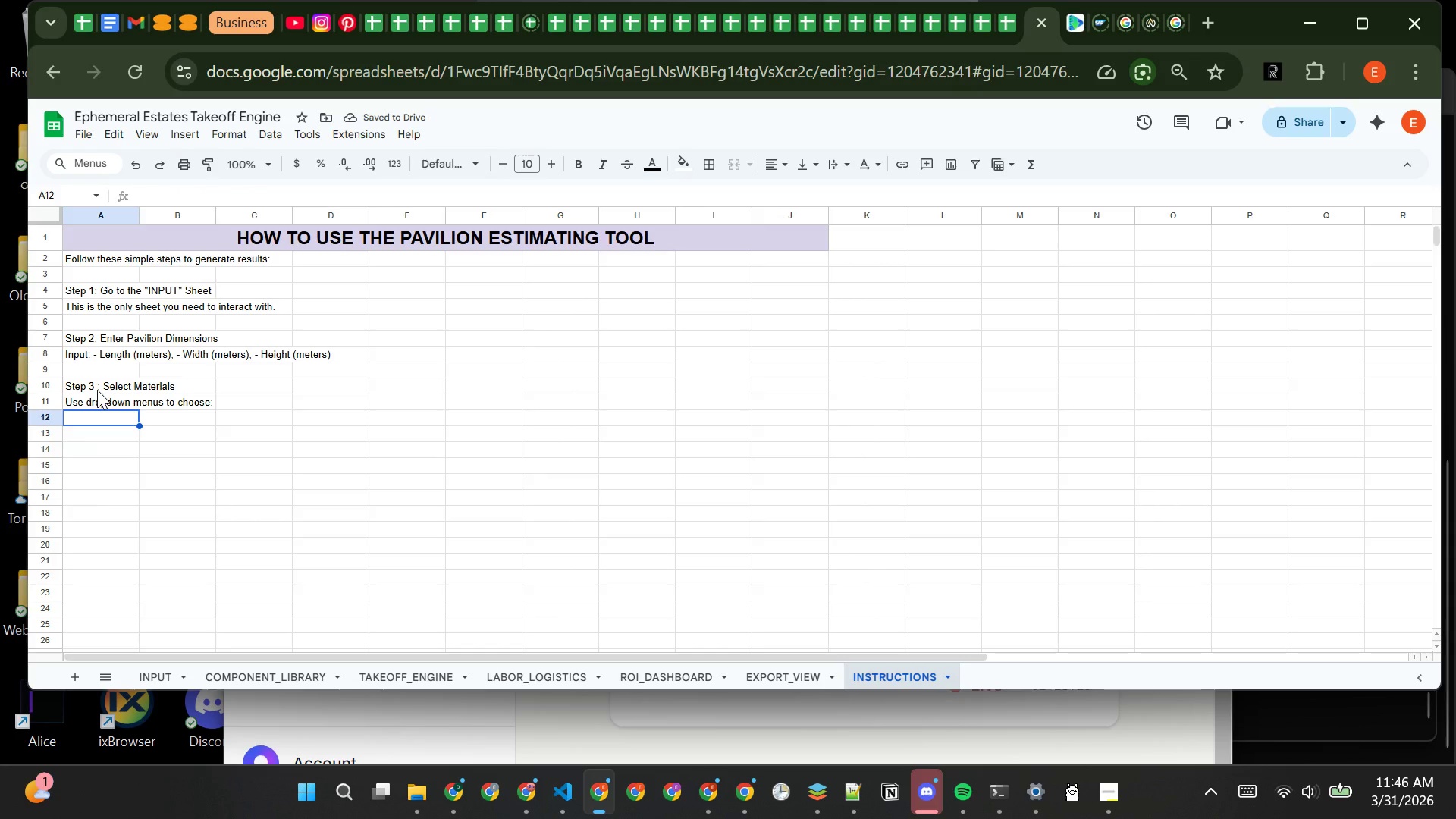 
type(> Flooring Type)
 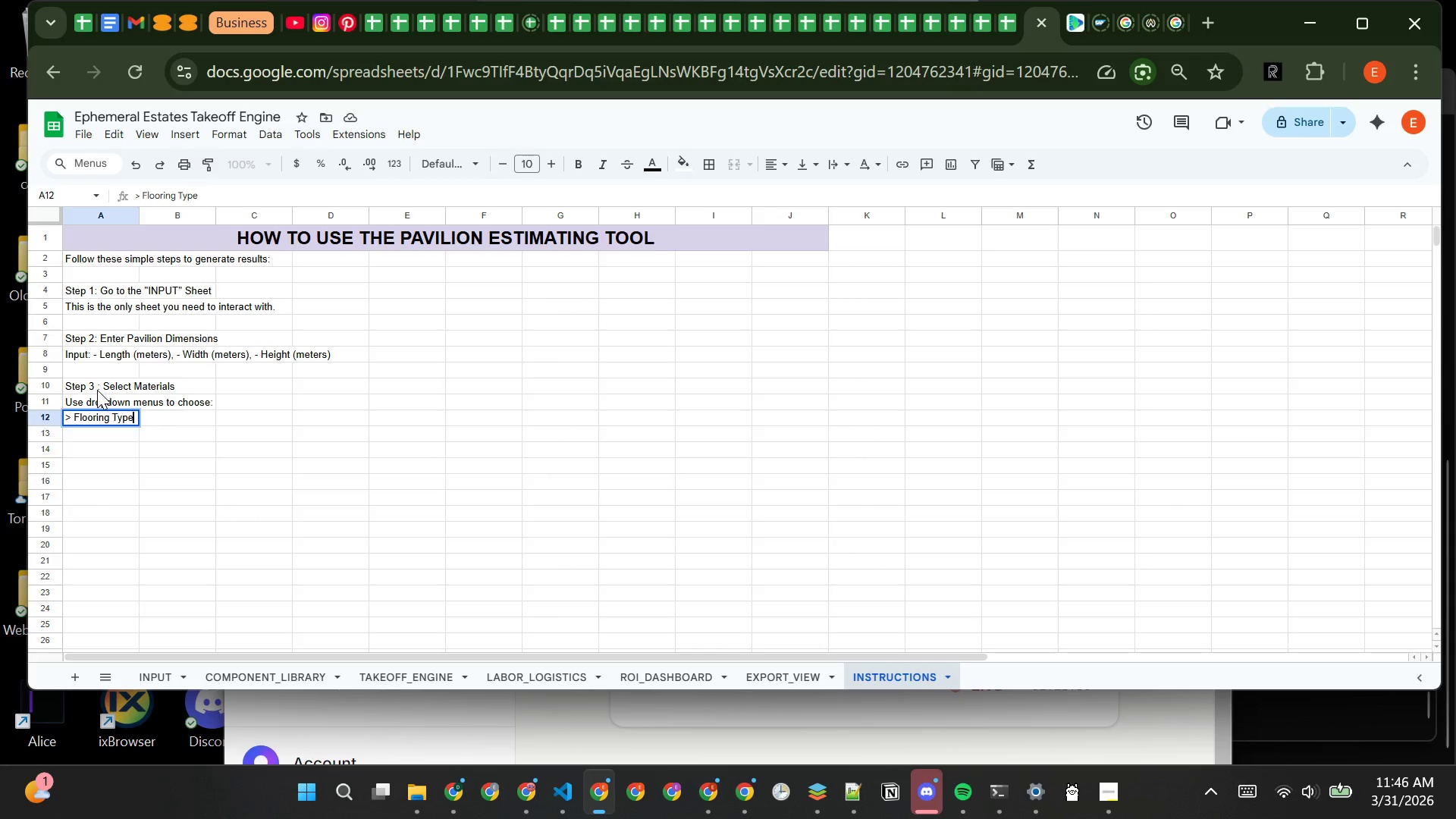 
key(Enter)
 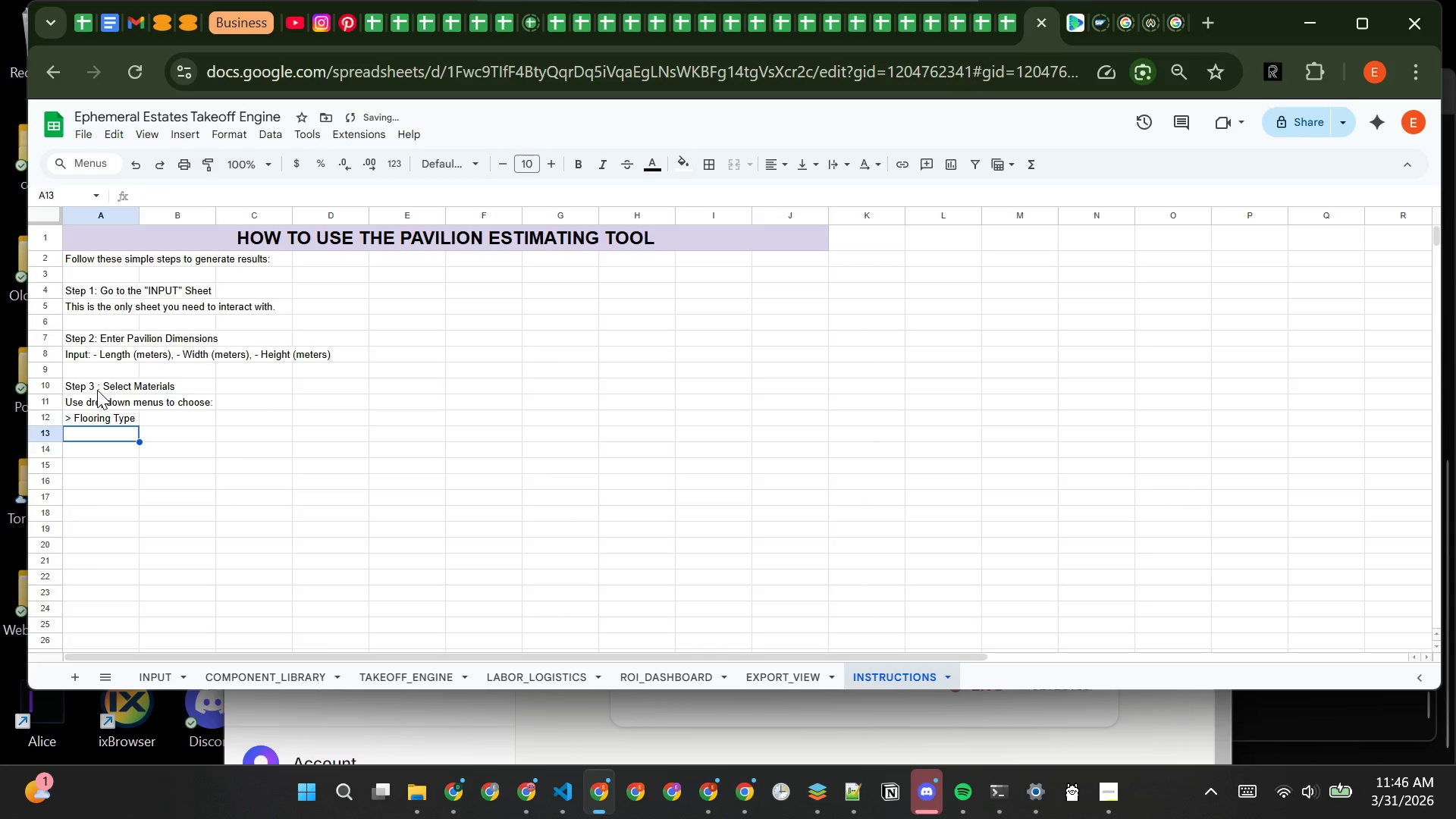 
key(Shift+Period)
 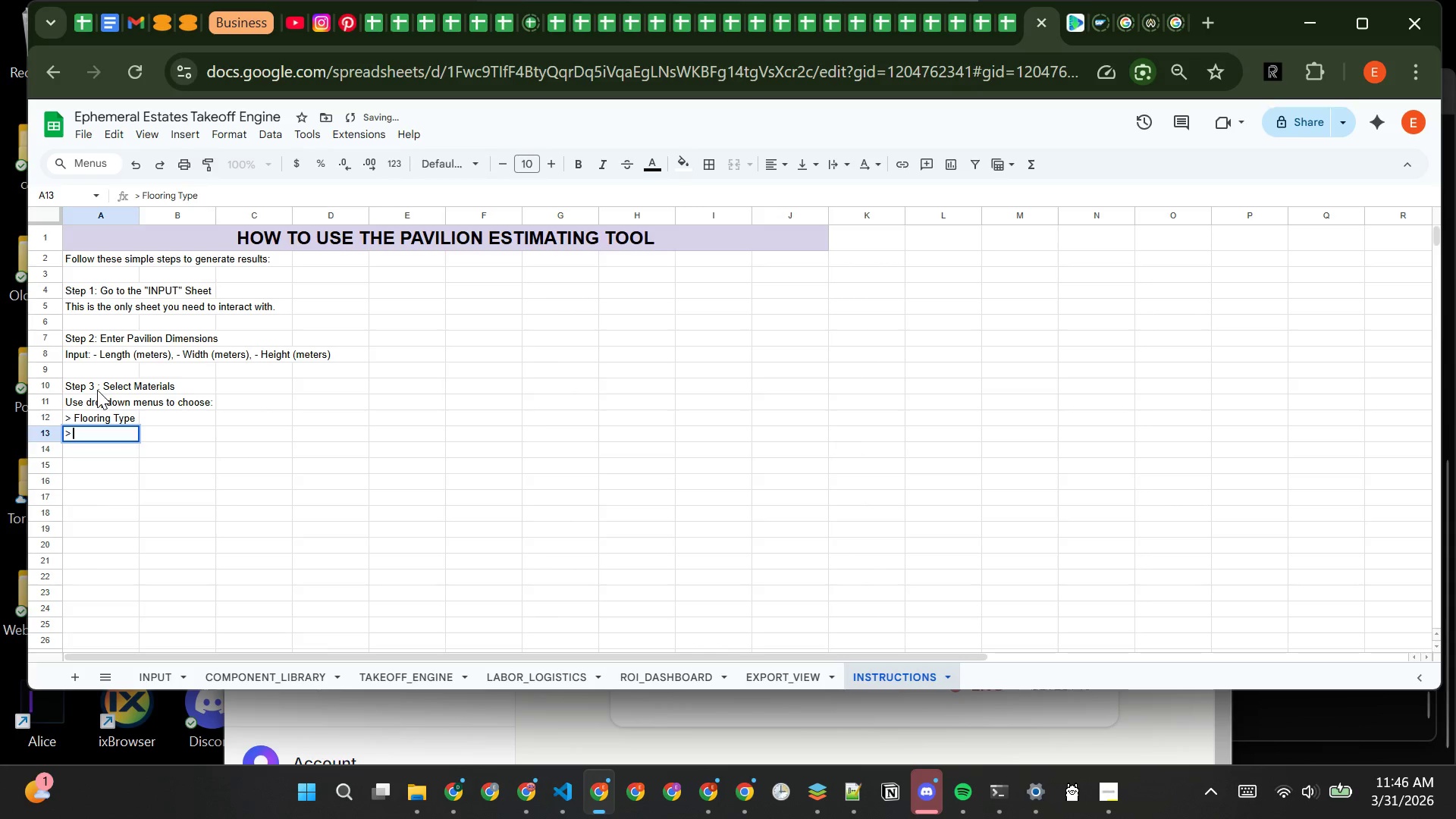 
key(Space)
 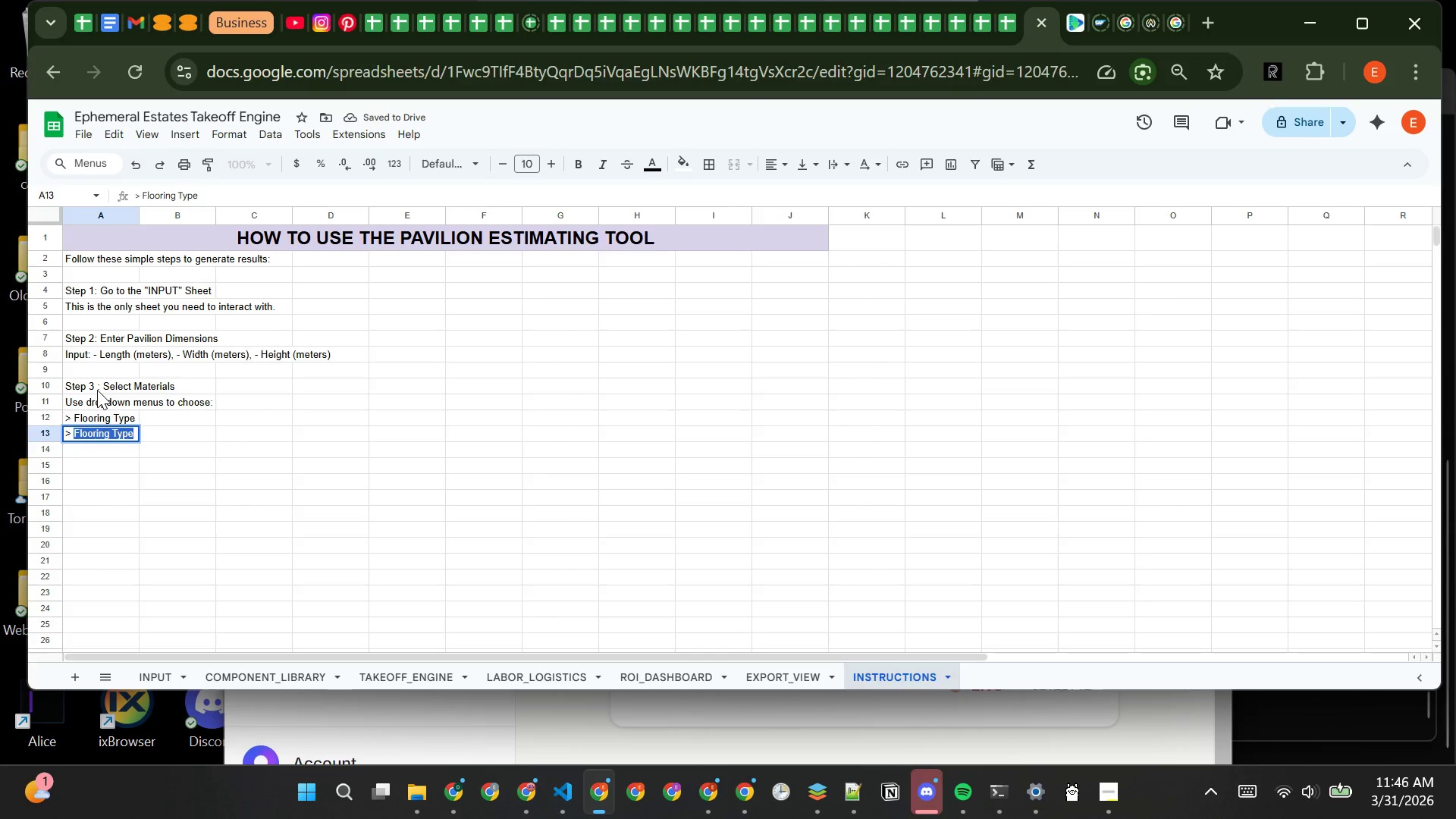 
type(Glass O)
key(Backspace)
type(Panel Type)
 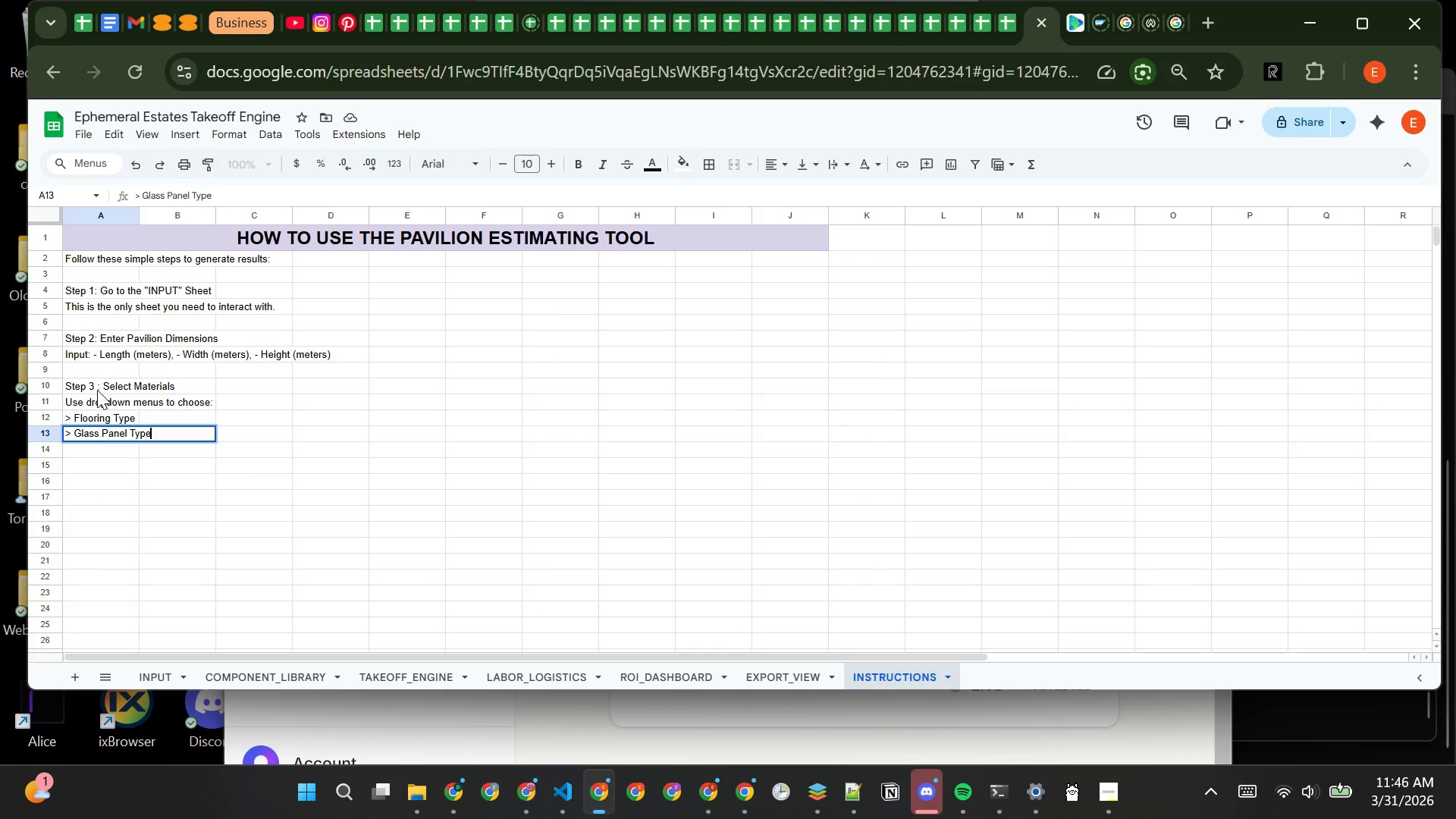 
key(Enter)
 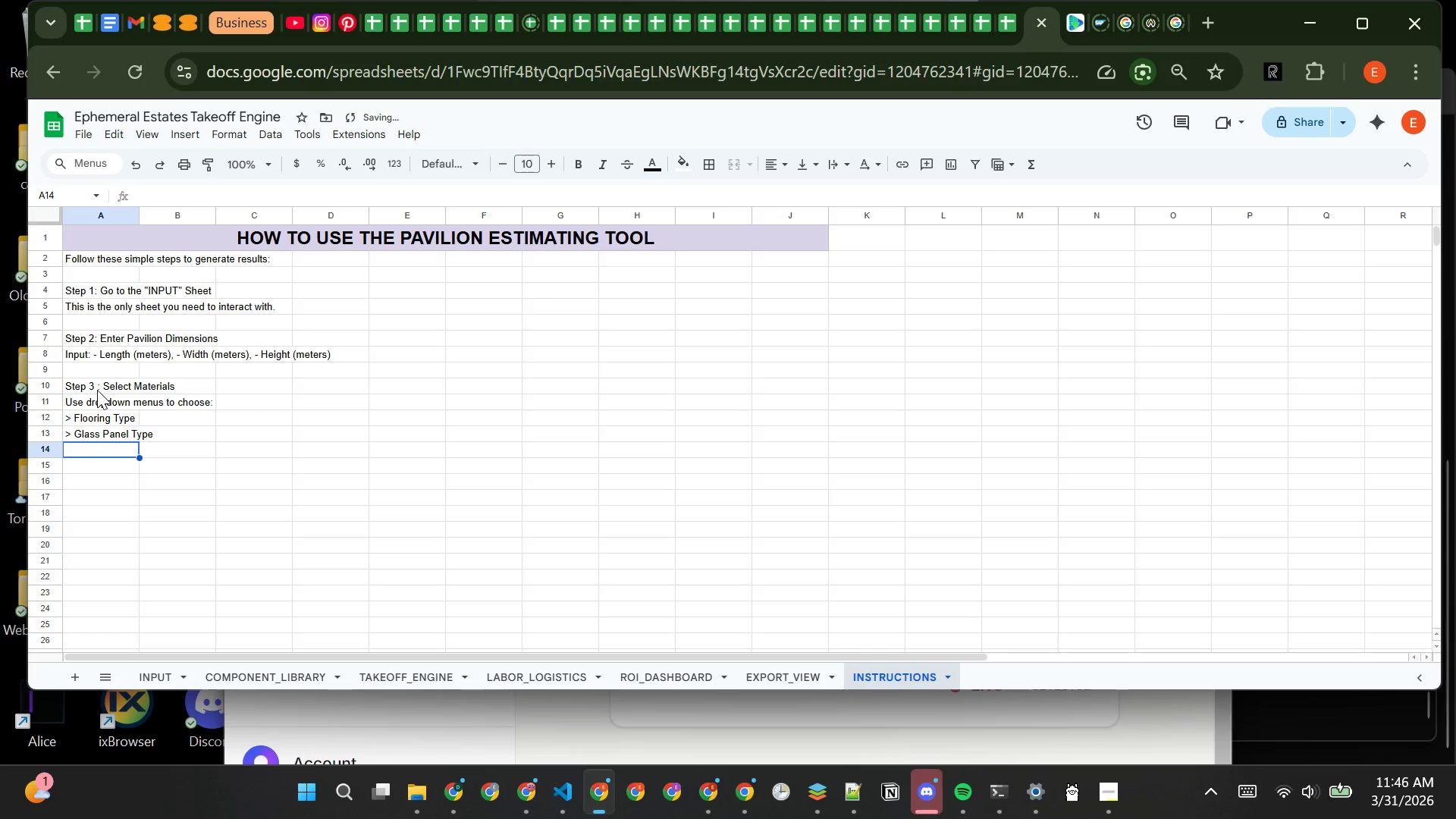 
type(> Timber grade)
 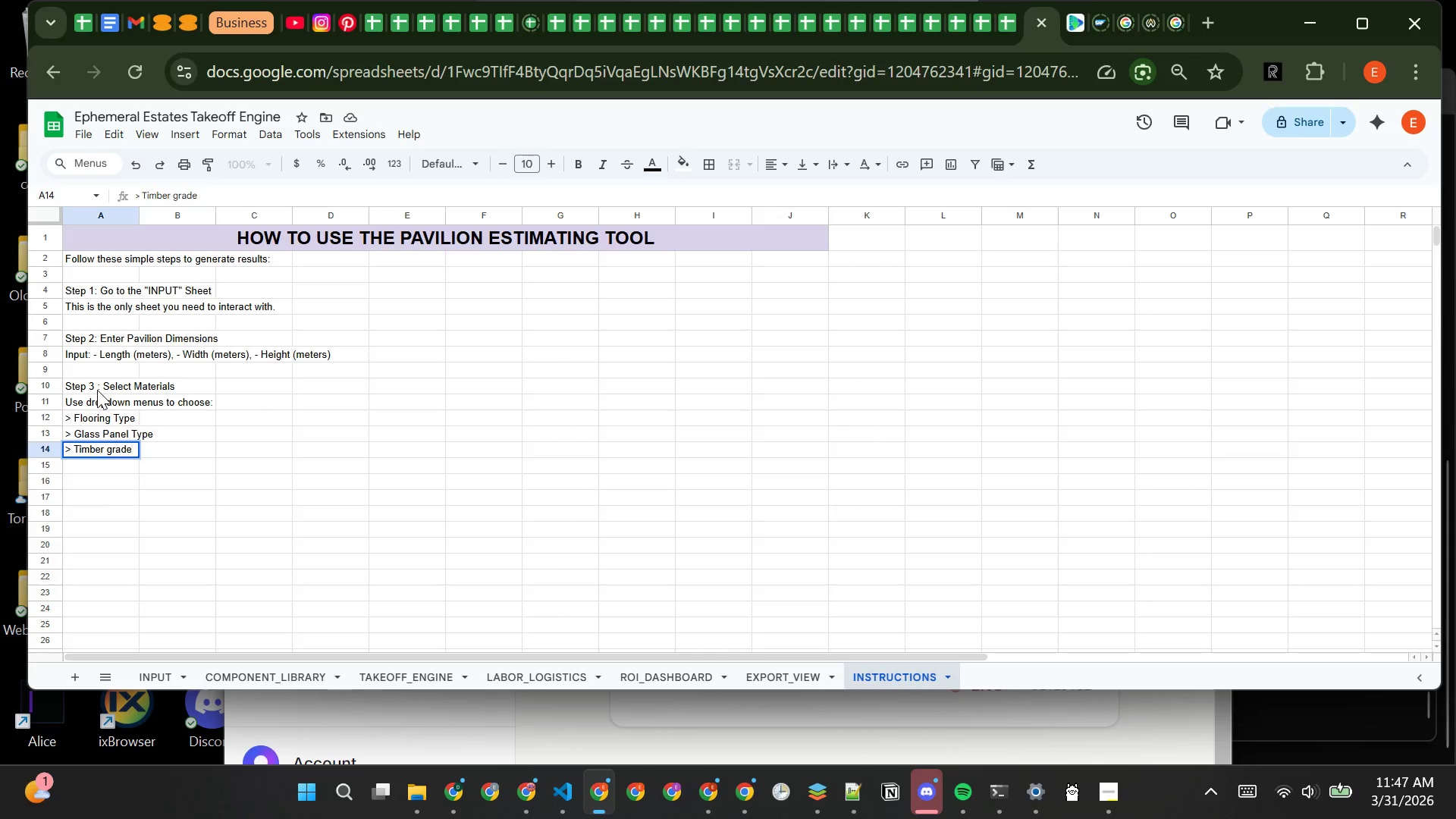 
key(Enter)
 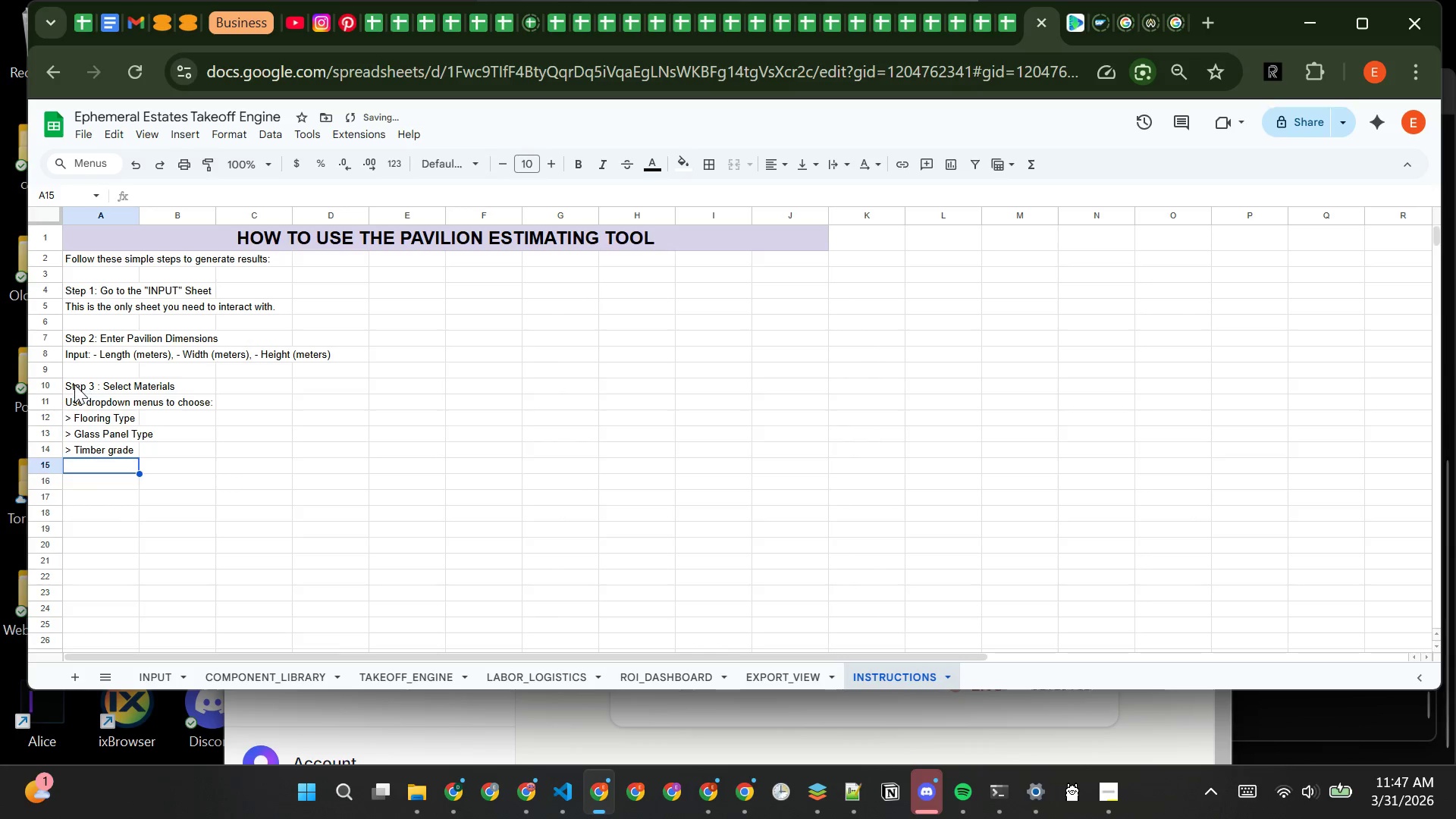 
left_click([74, 384])
 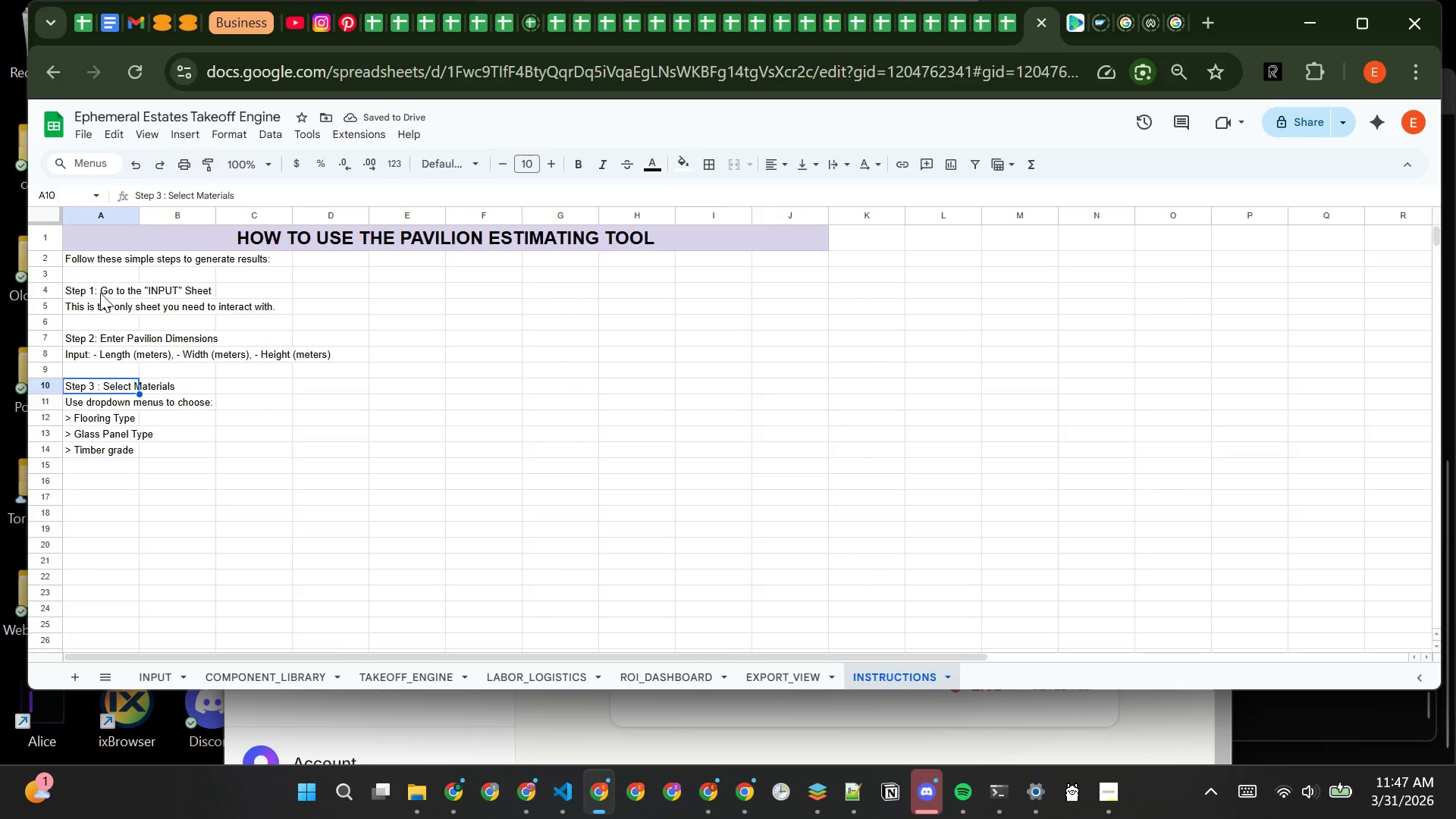 
left_click([86, 292])
 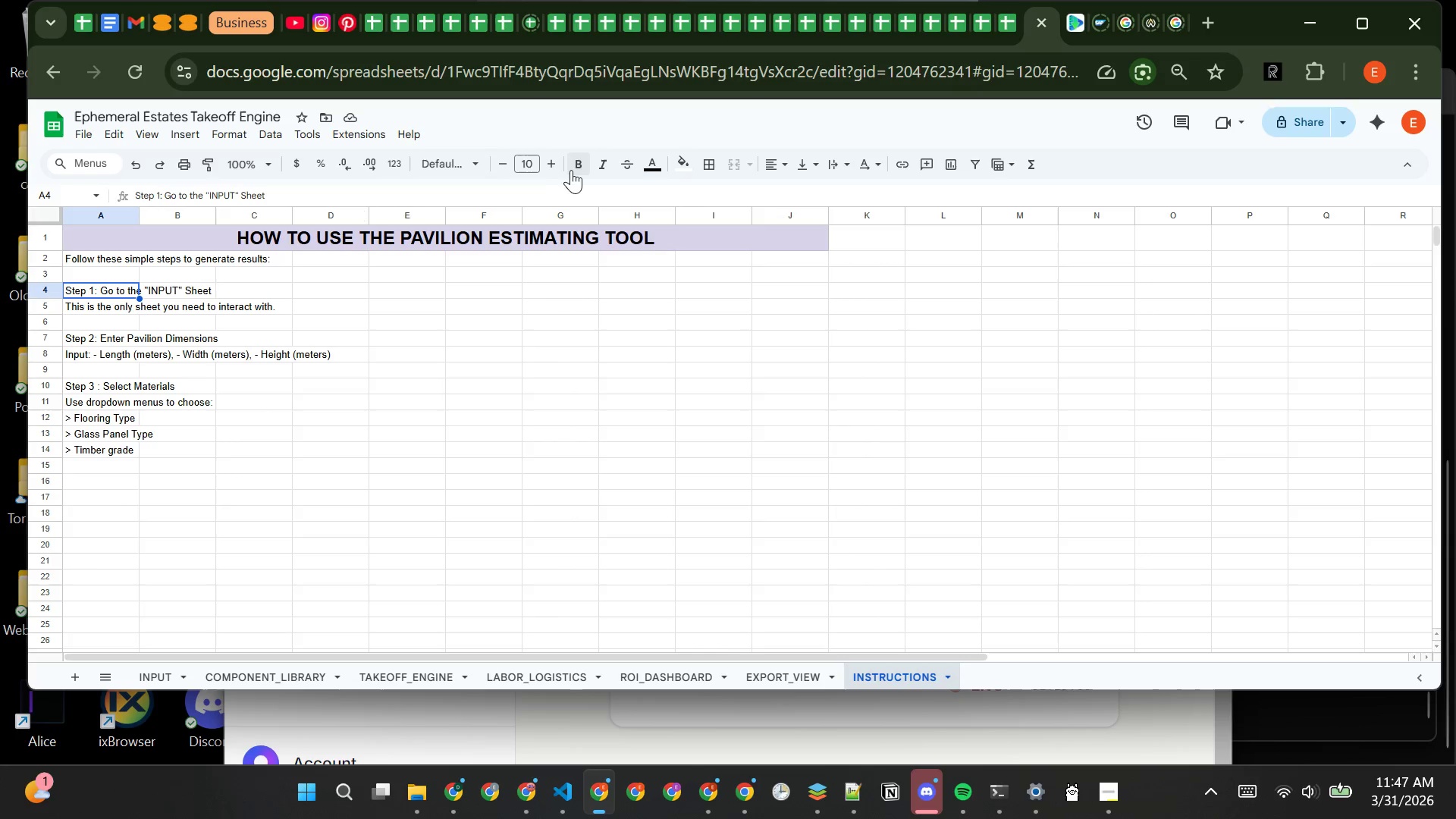 
left_click([575, 166])
 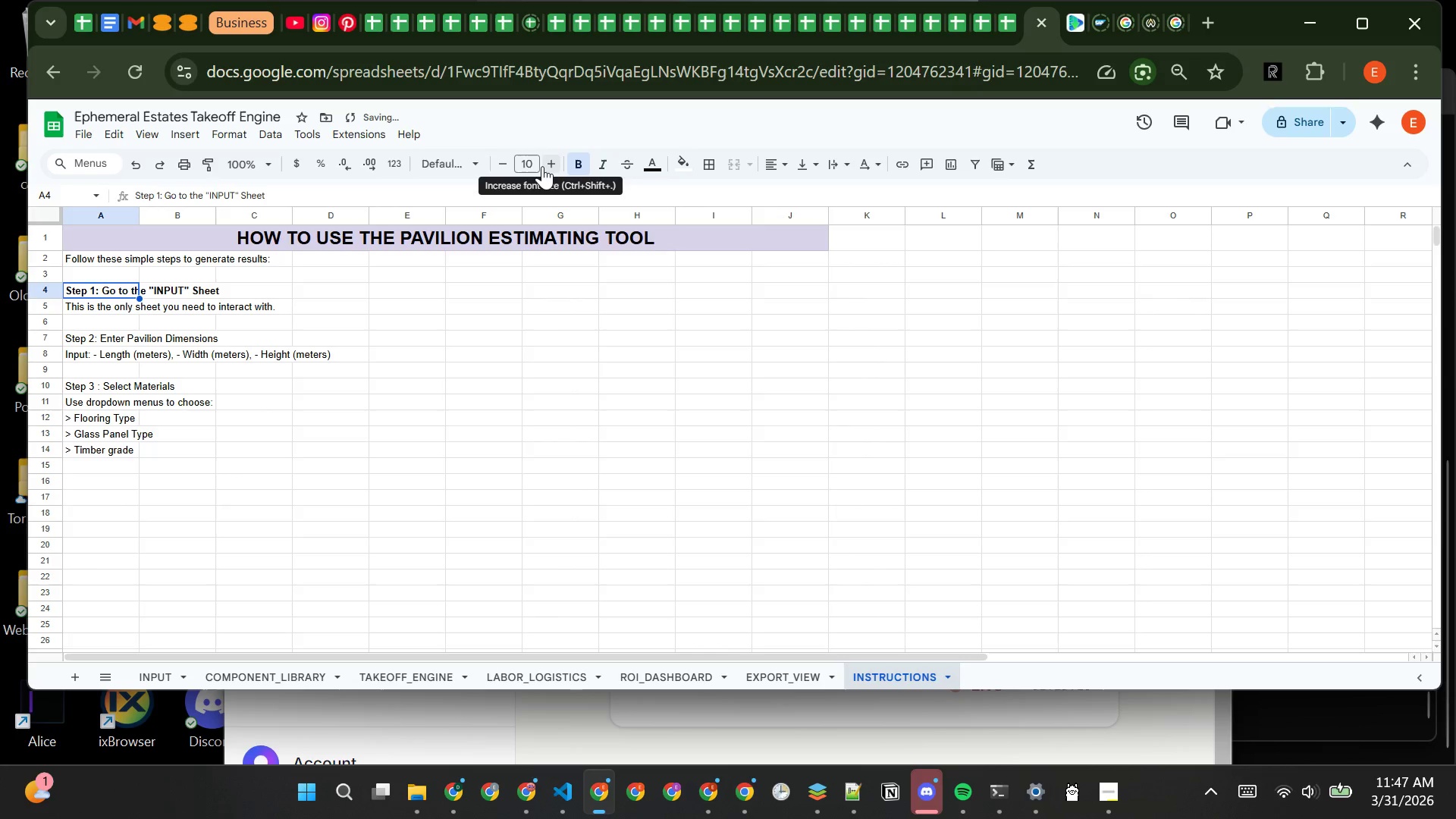 
left_click([542, 166])
 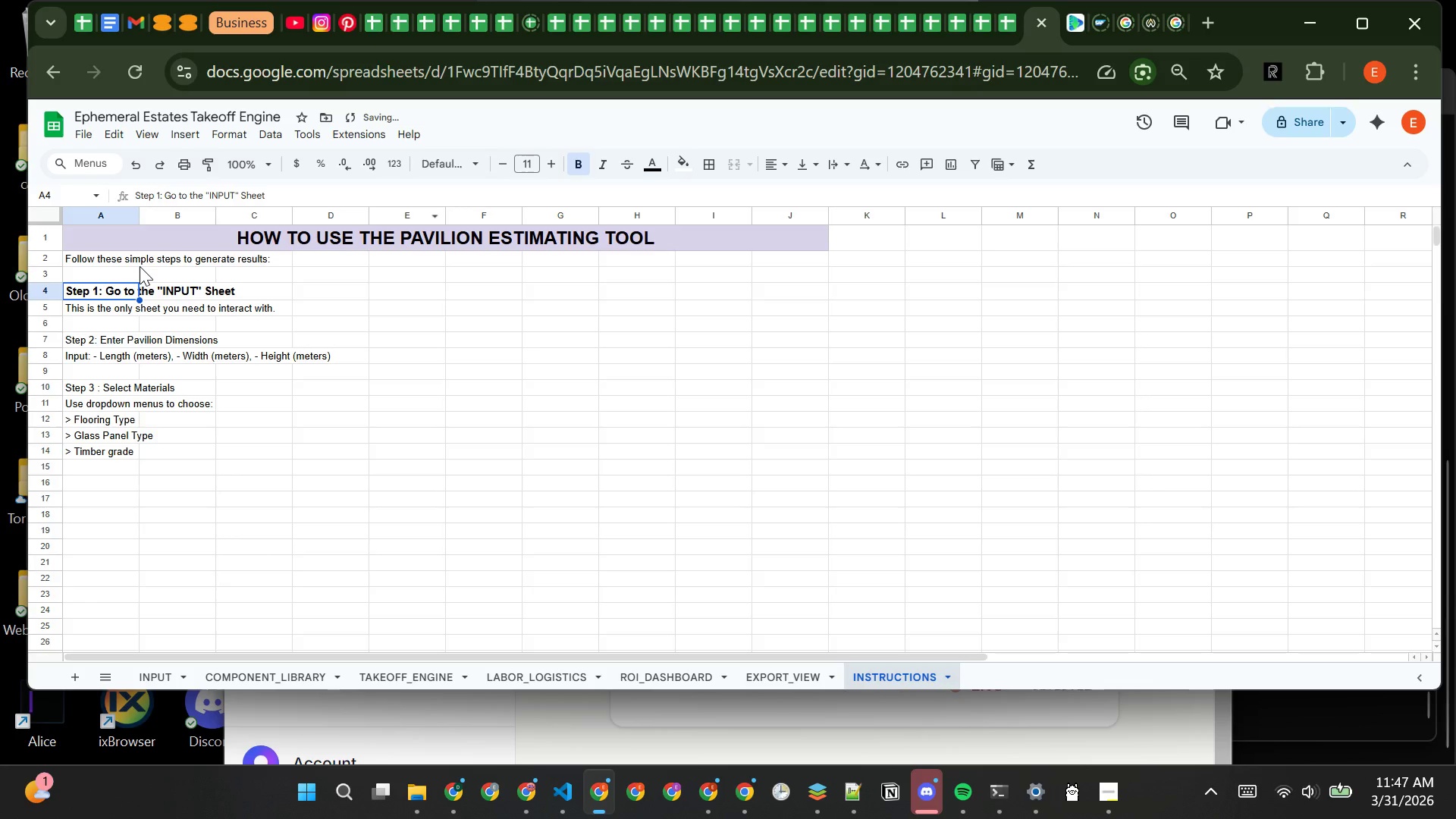 
left_click([140, 262])
 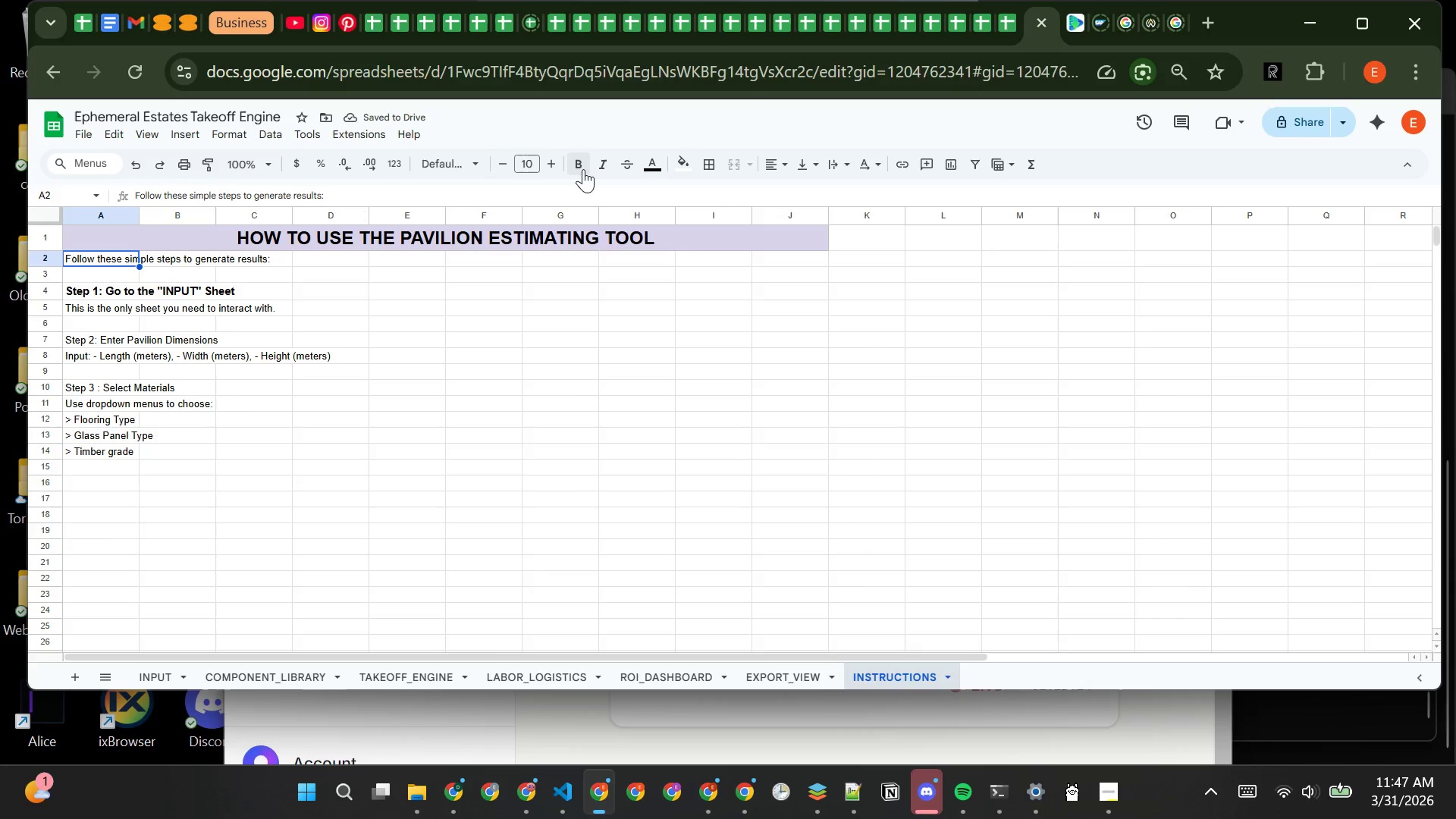 
left_click([582, 169])
 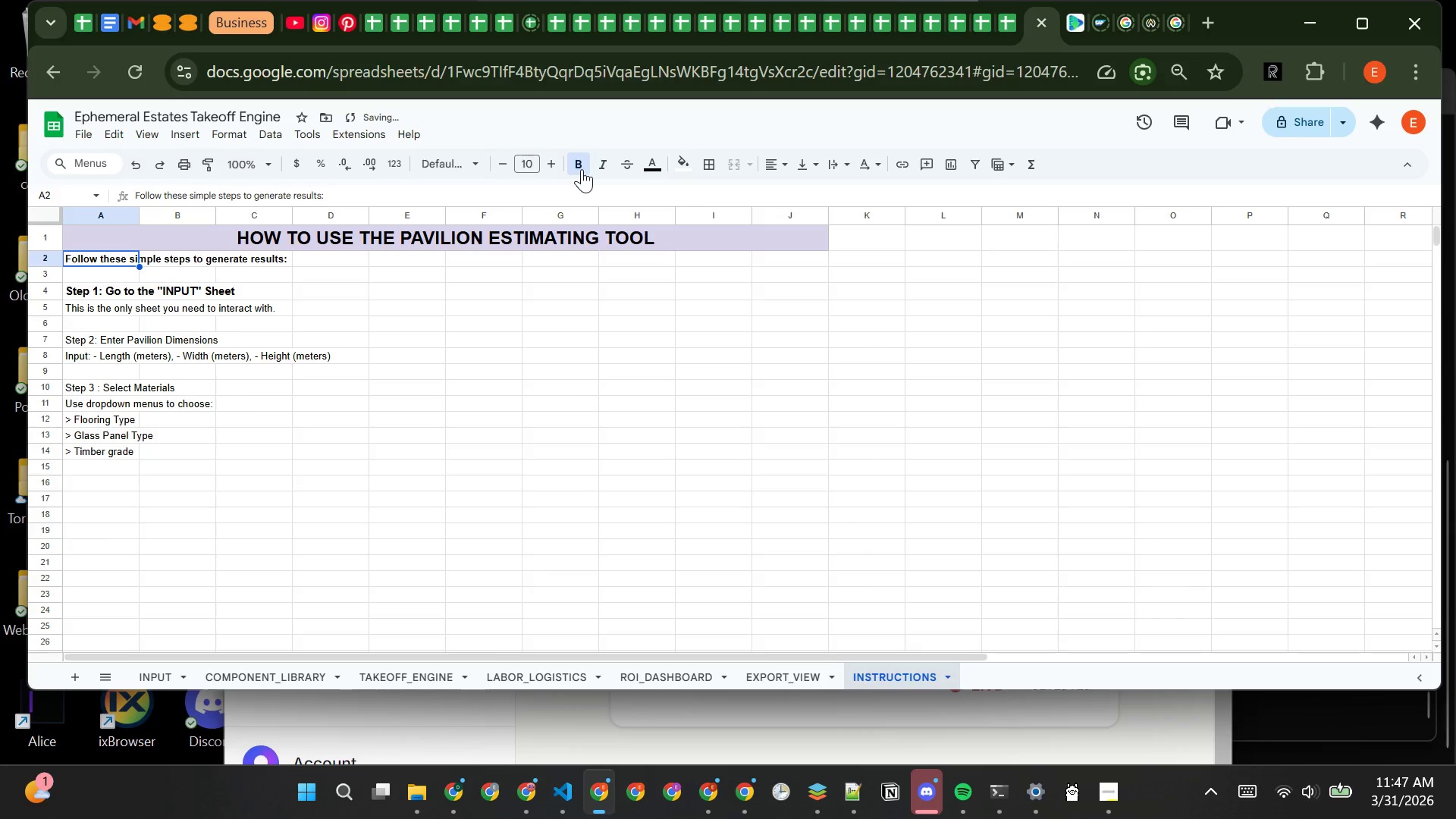 
left_click([582, 169])
 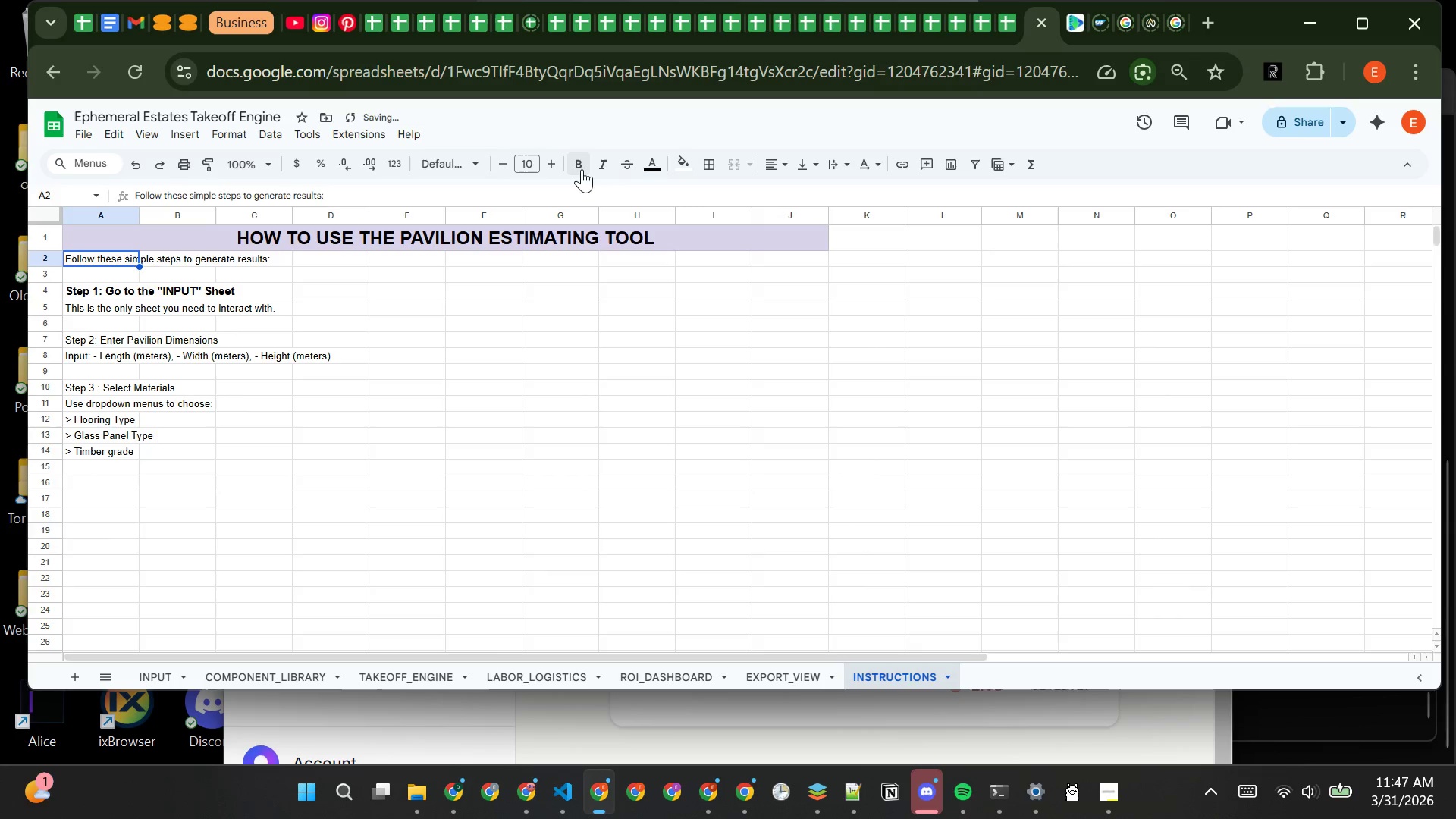 
left_click([582, 169])
 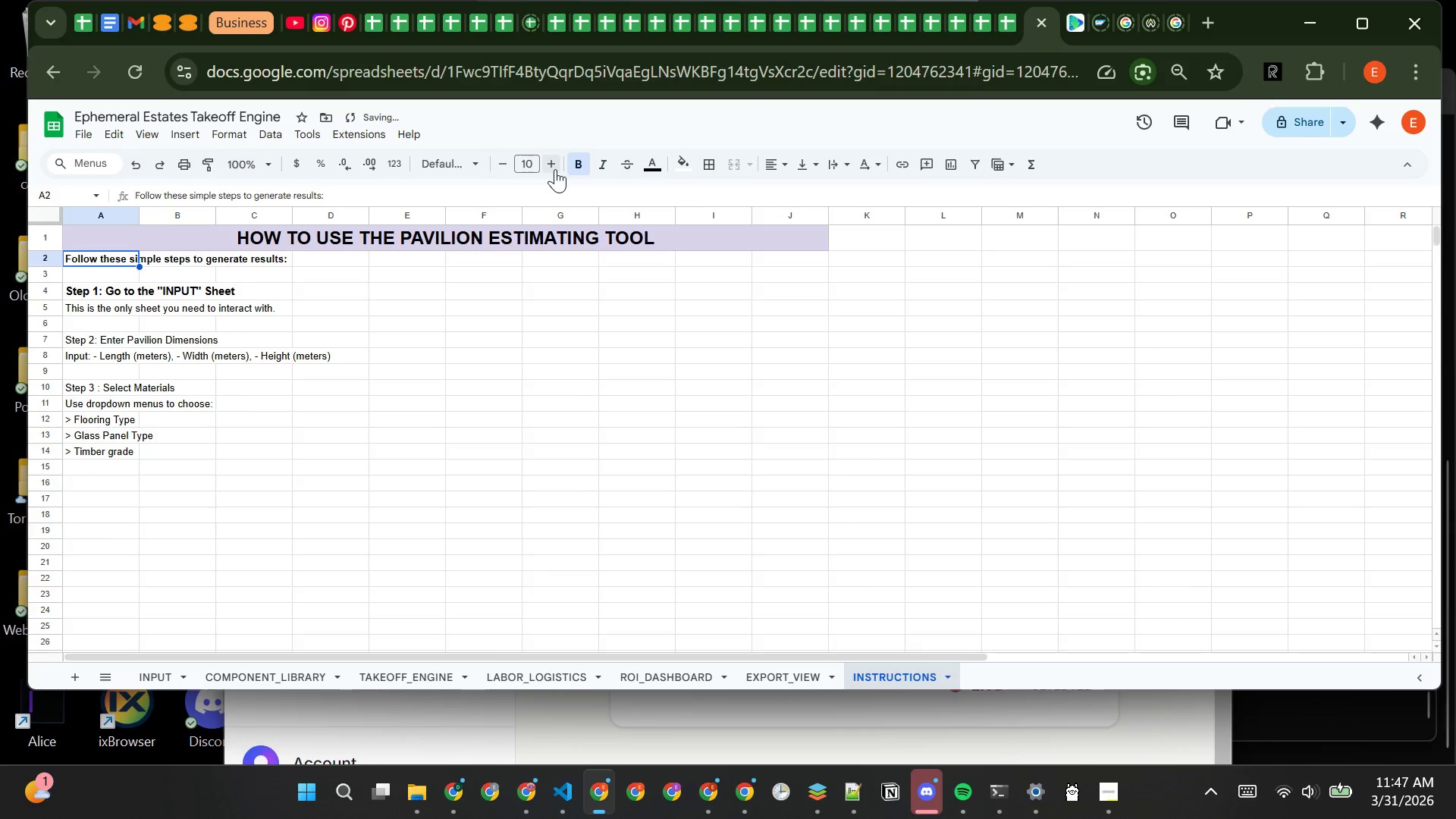 
left_click([554, 169])
 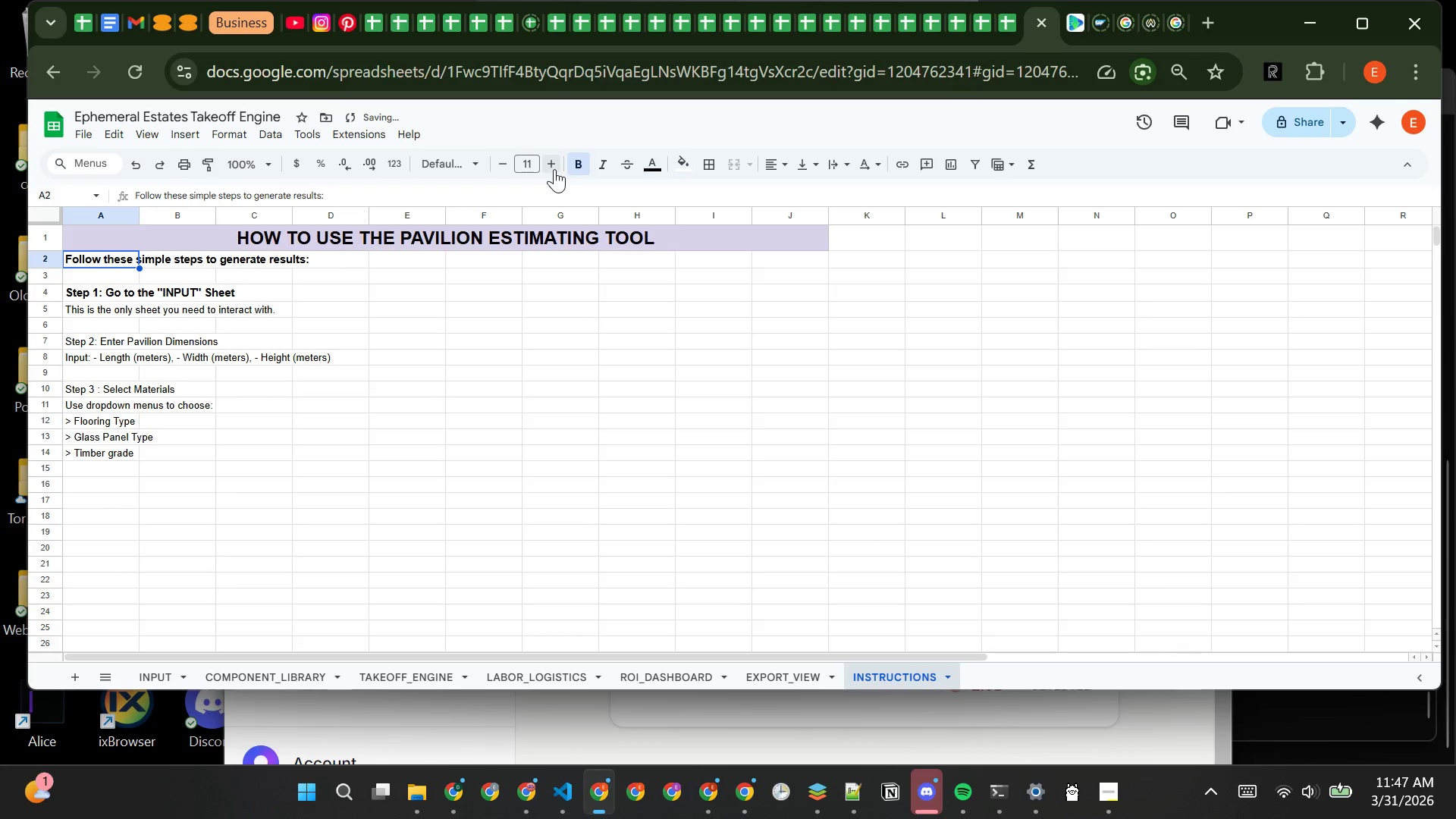 
left_click([554, 169])
 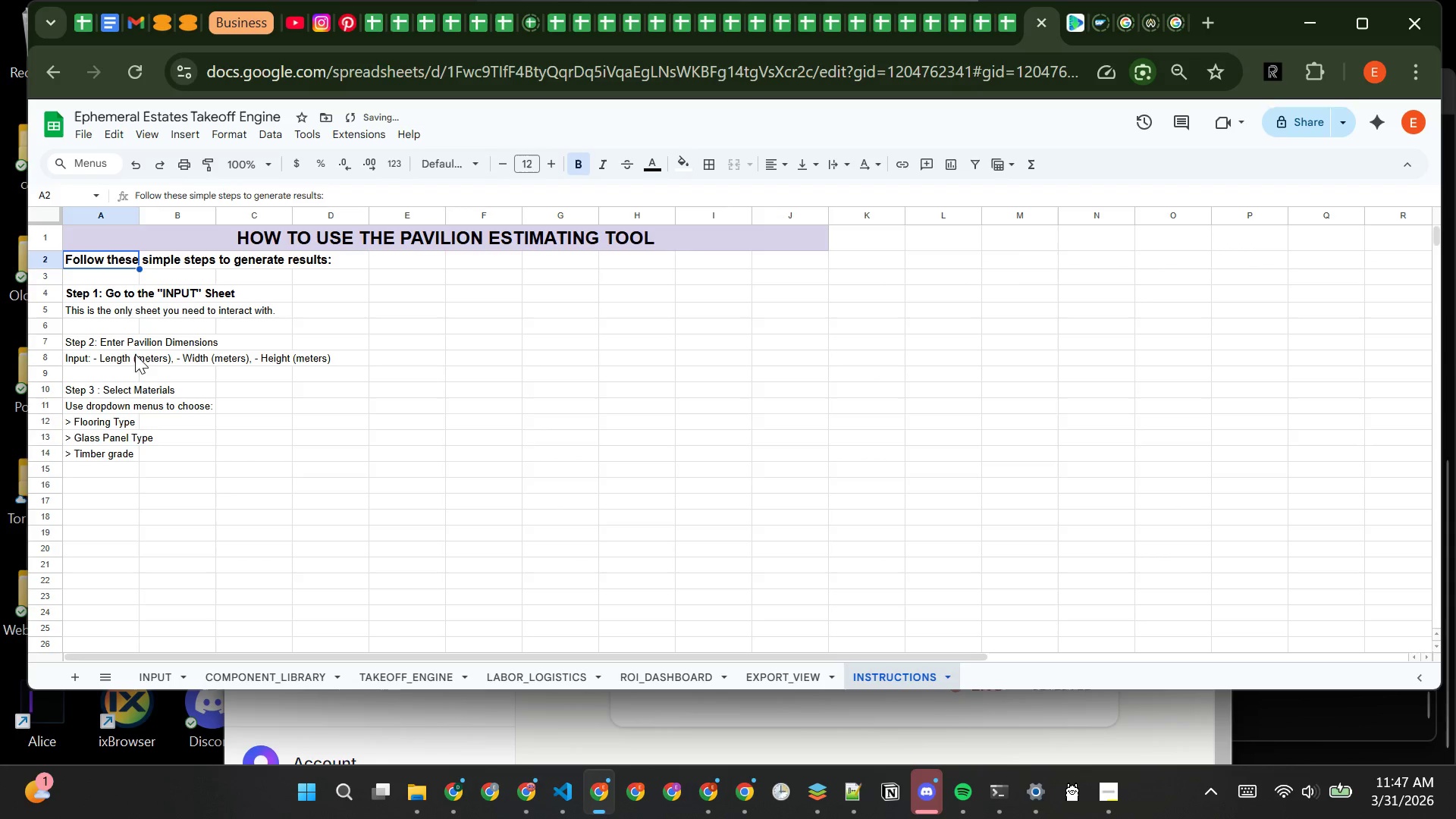 
left_click([90, 343])
 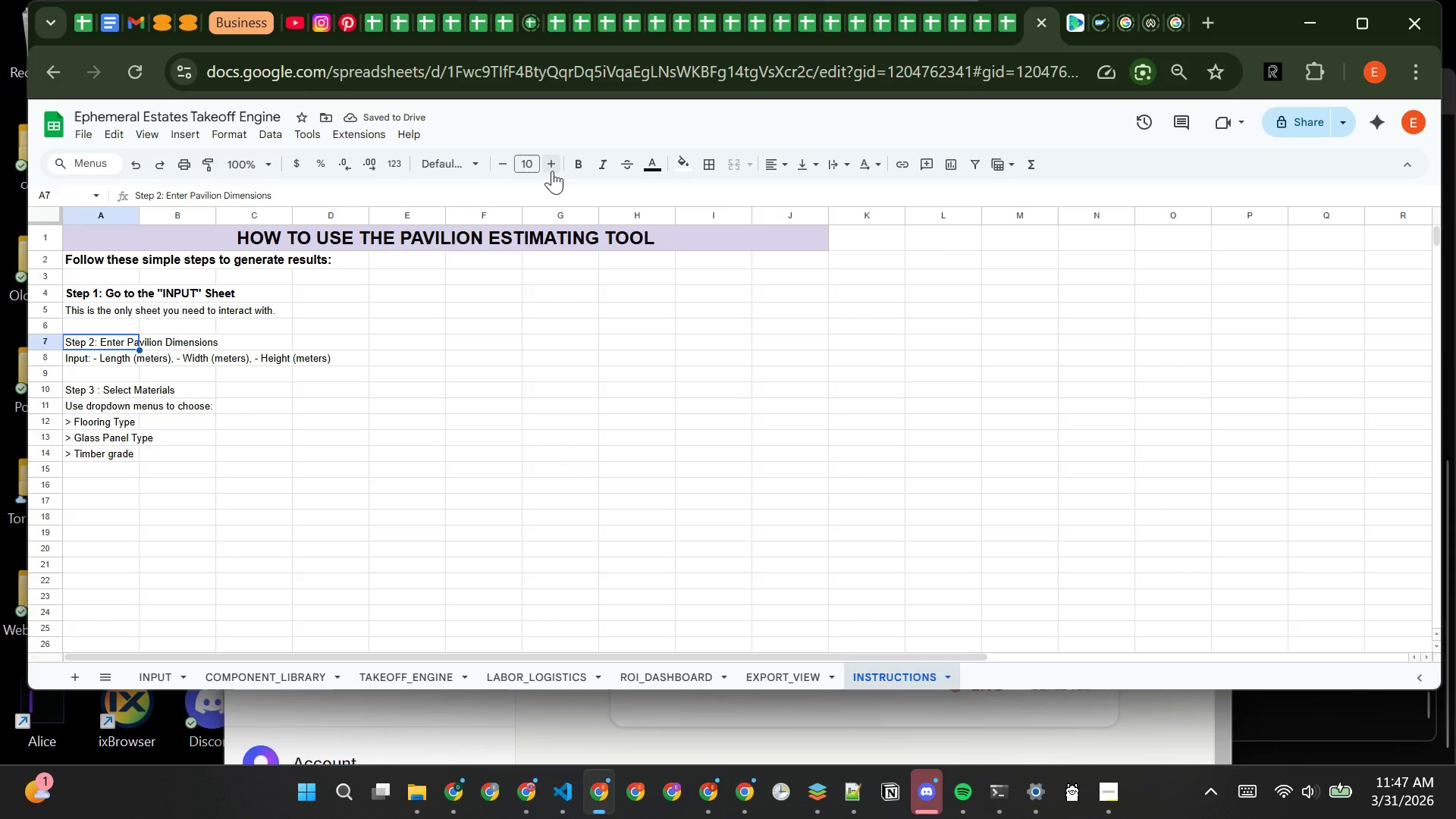 
left_click([554, 165])
 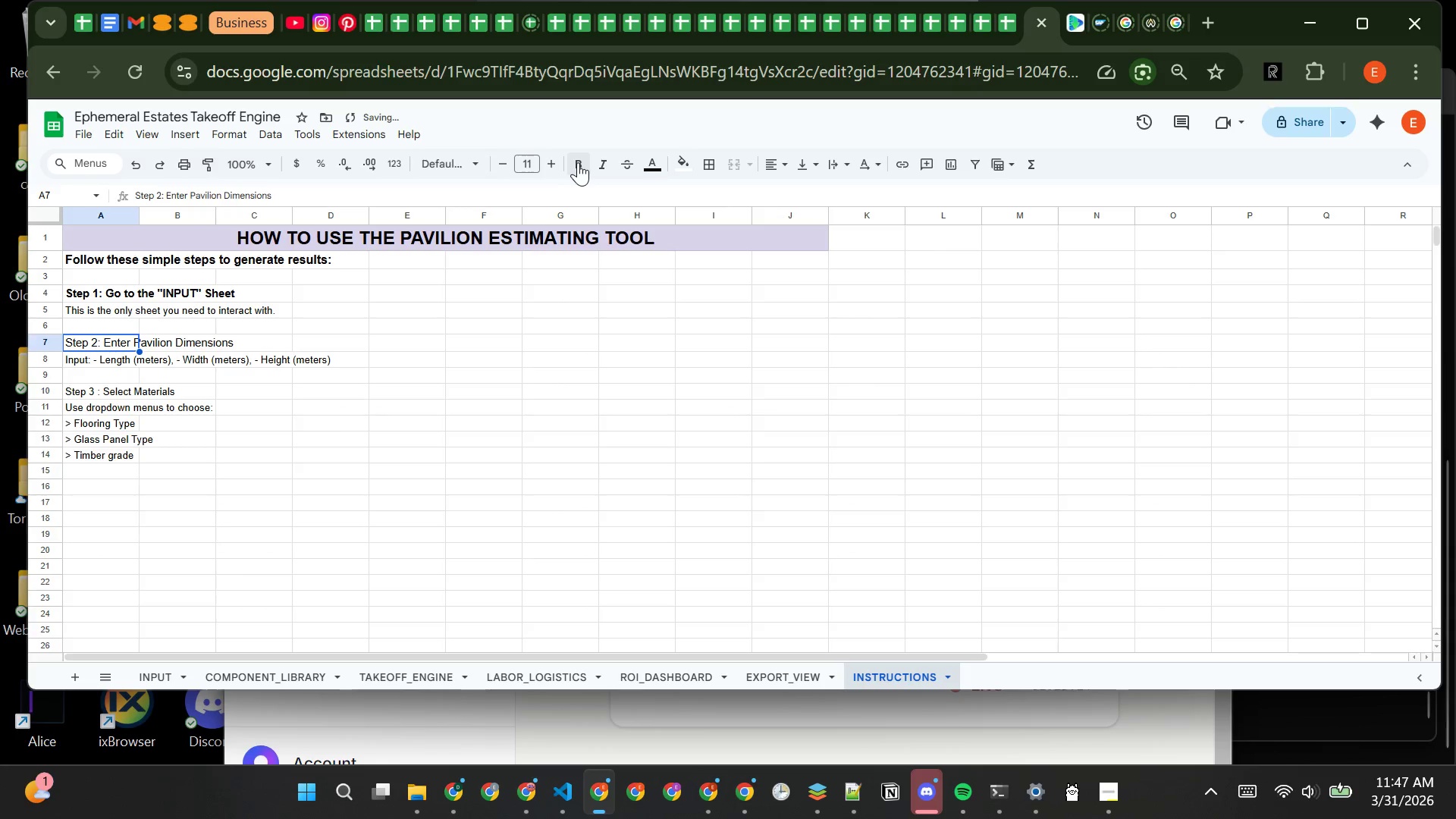 
left_click([578, 162])
 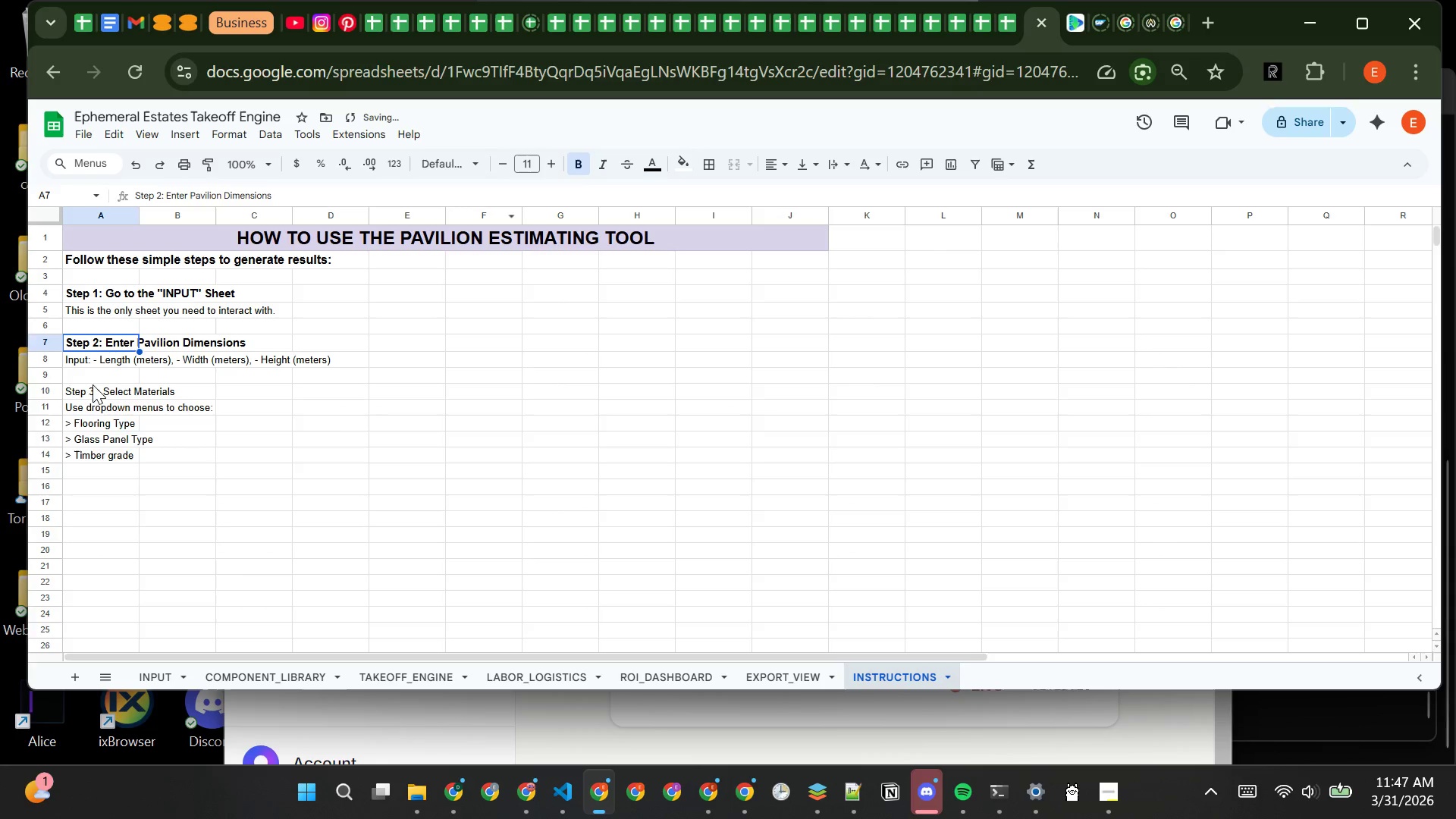 
left_click([86, 391])
 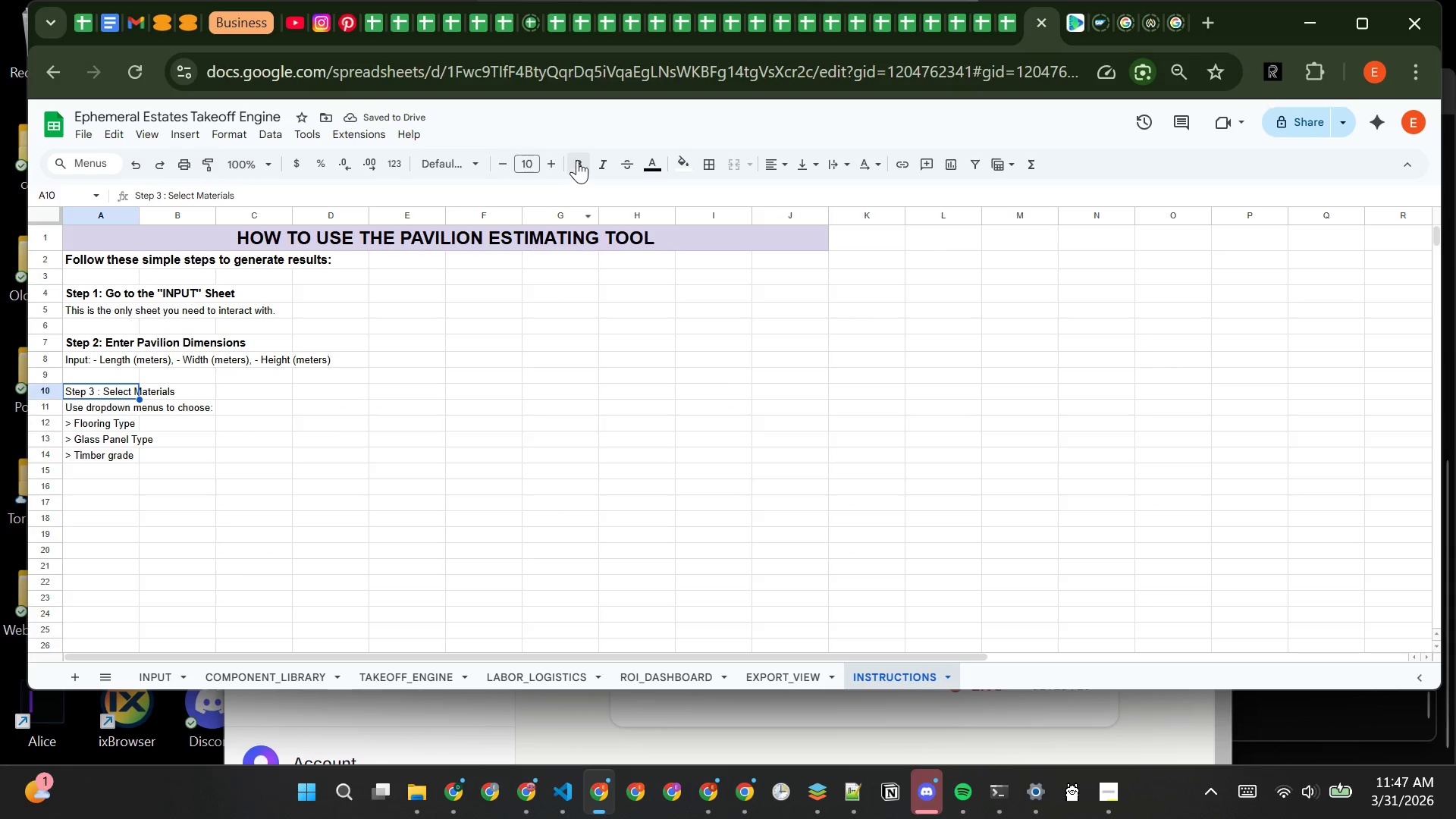 
left_click([577, 157])
 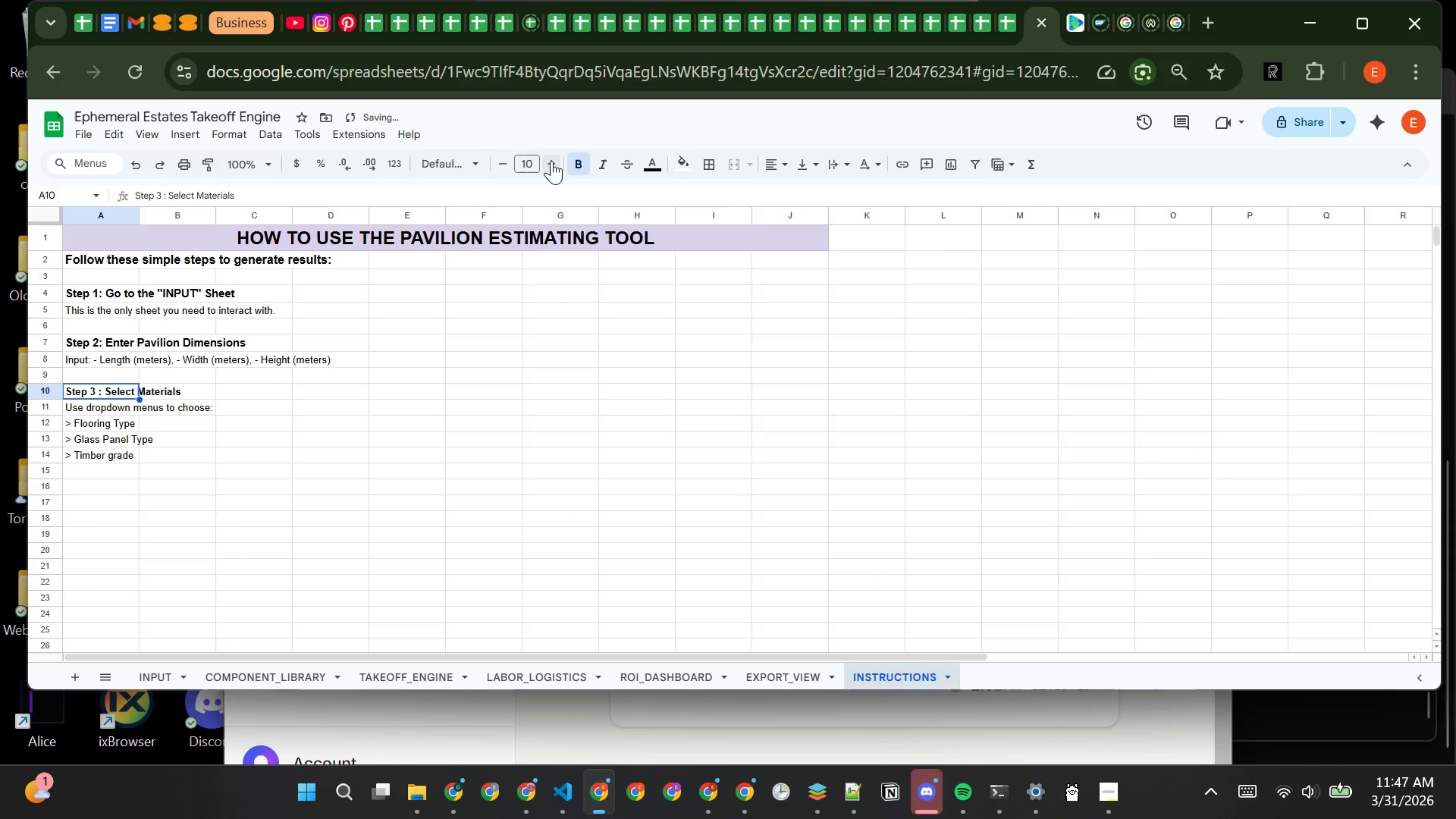 
left_click([551, 161])
 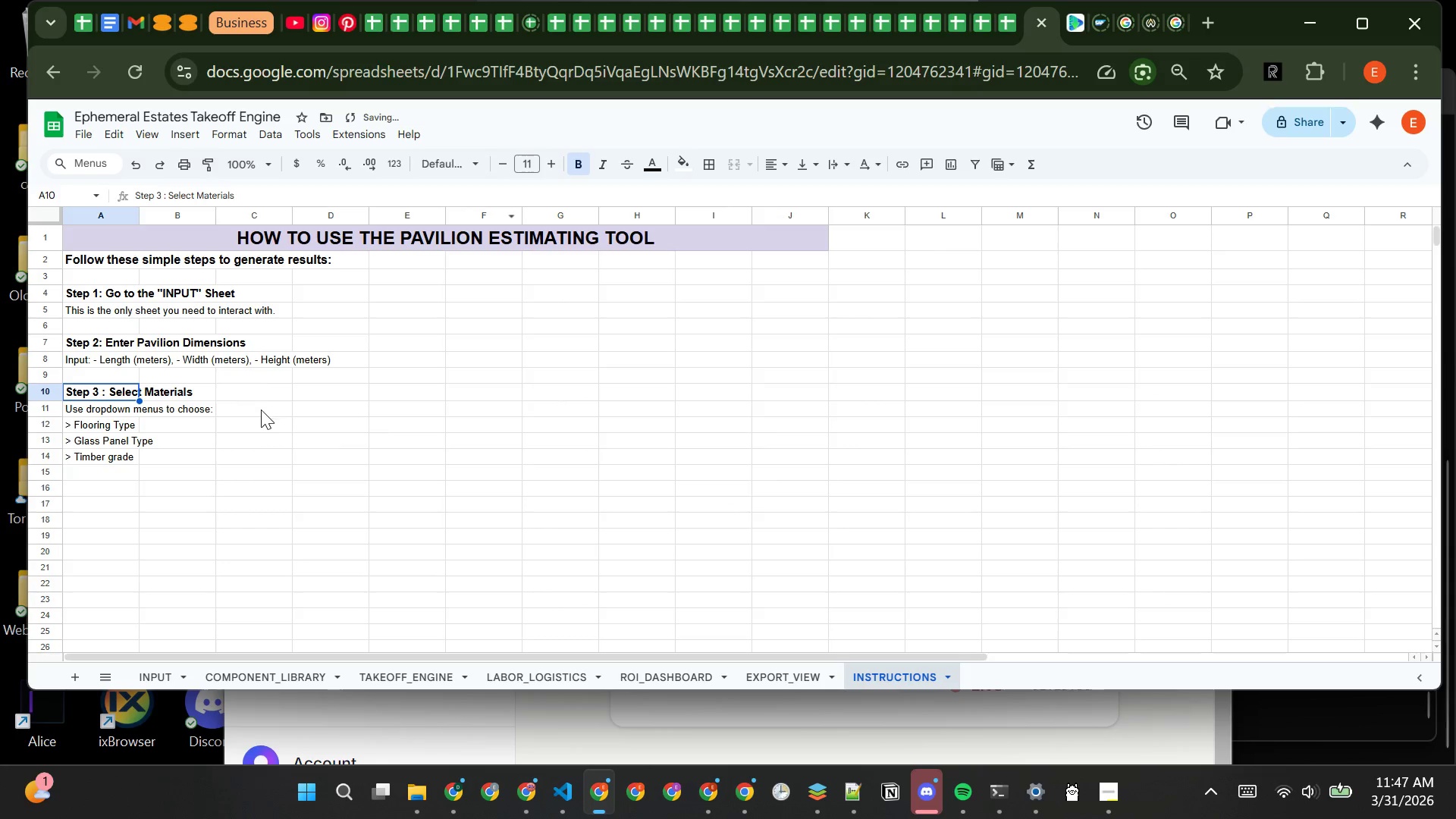 
left_click([255, 410])
 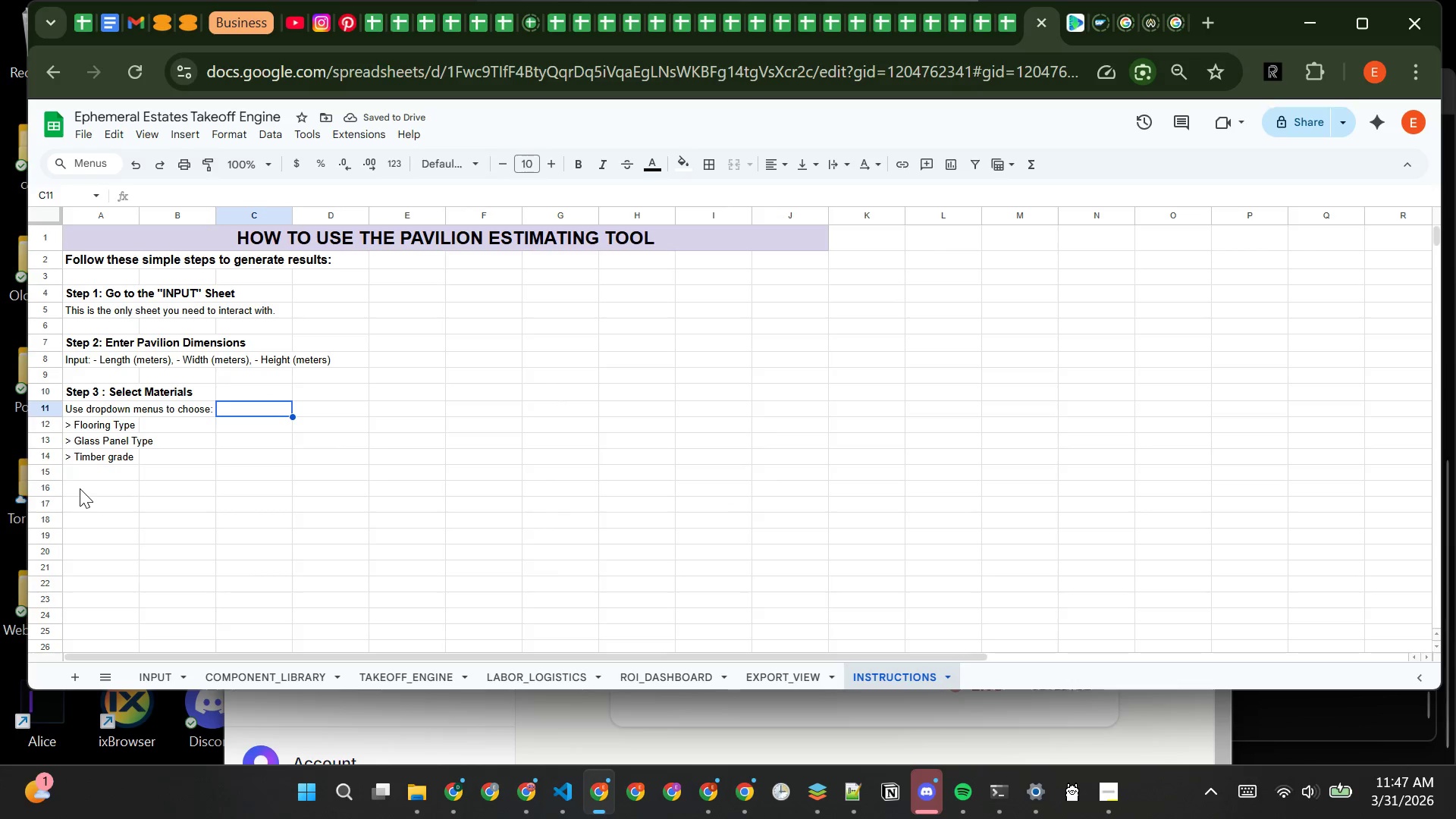 
left_click([80, 488])
 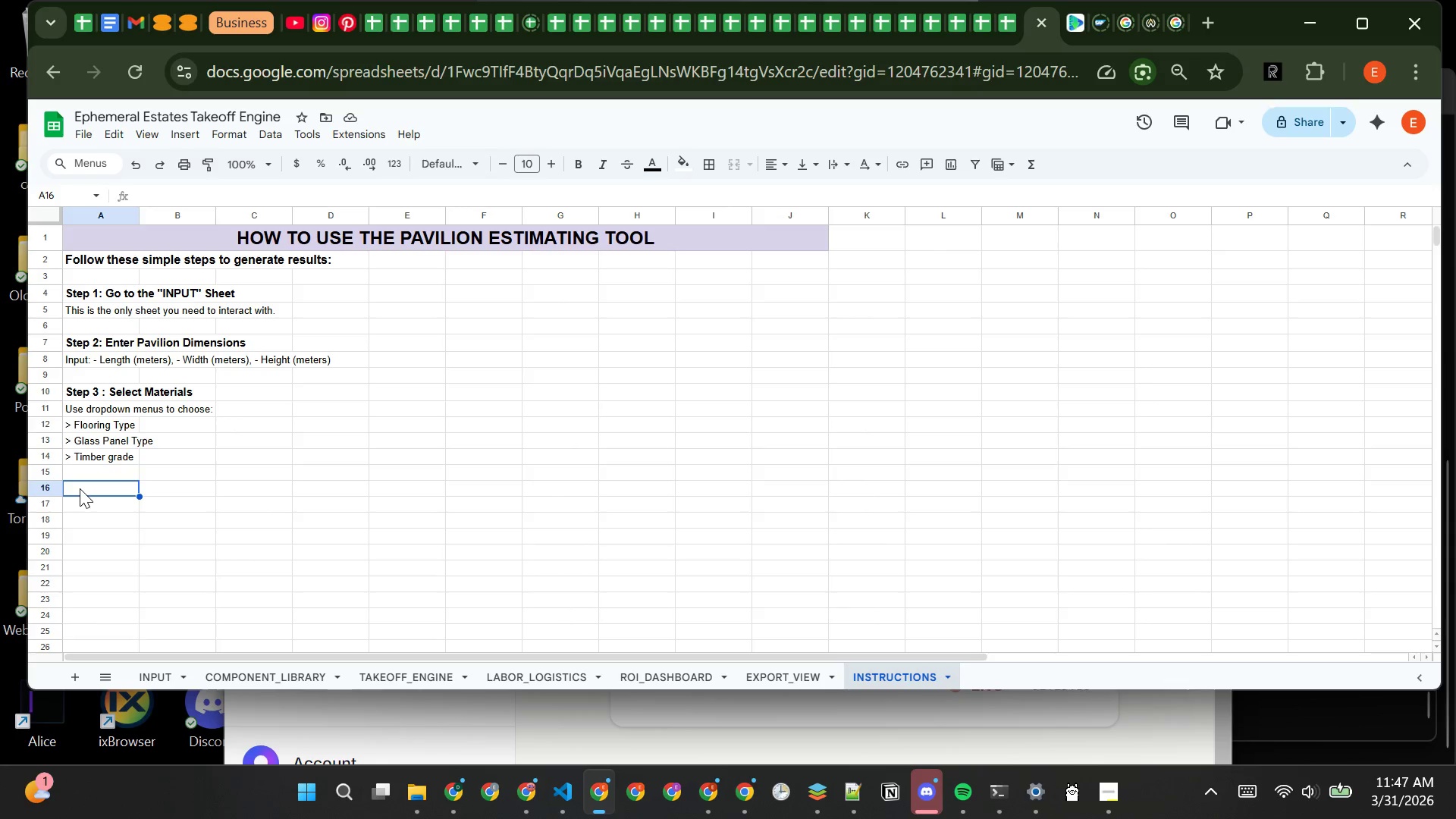 
wait(7.84)
 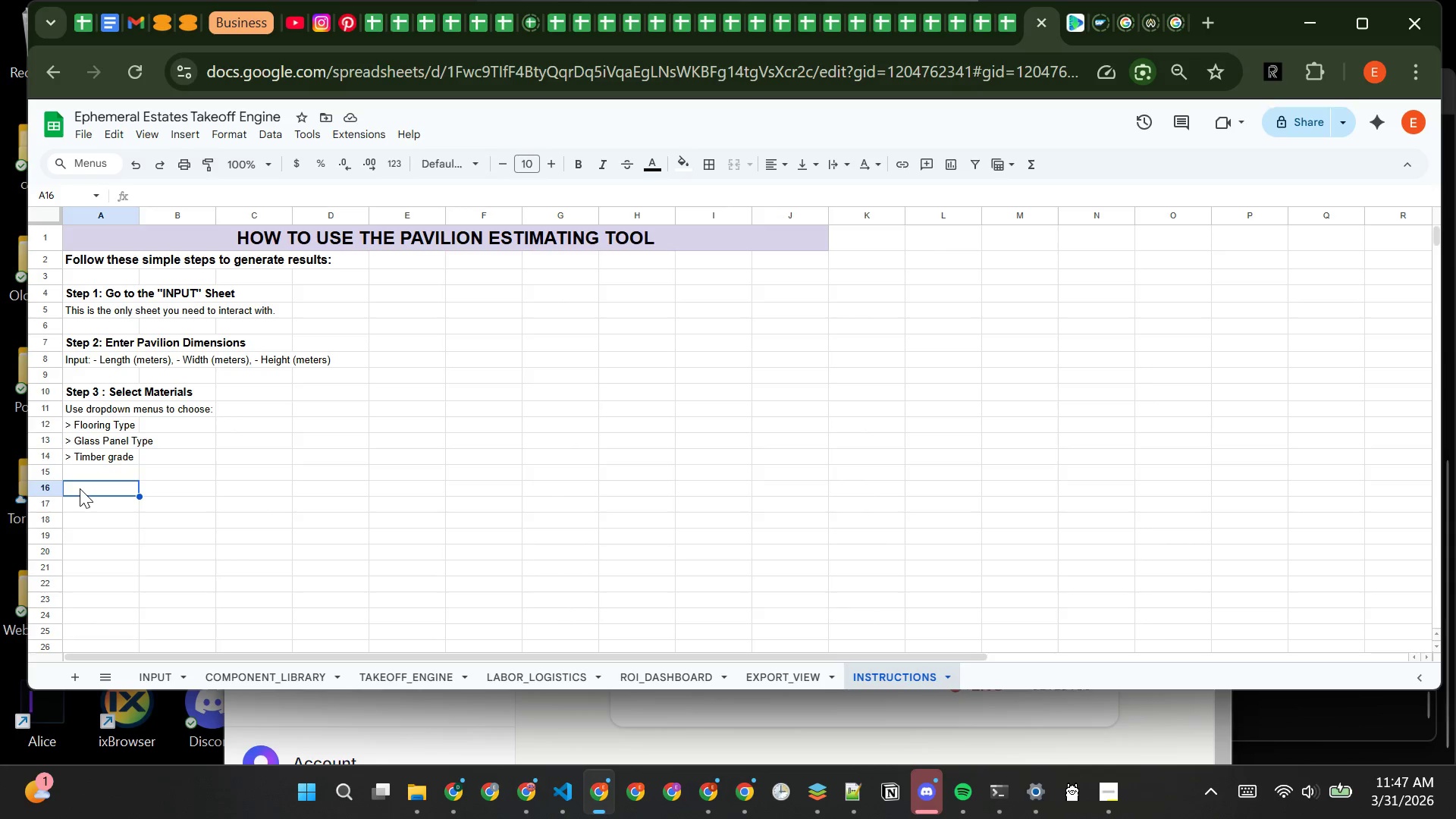 
type(s)
key(Backspace)
type(Step 4 : View Automatic Results )
 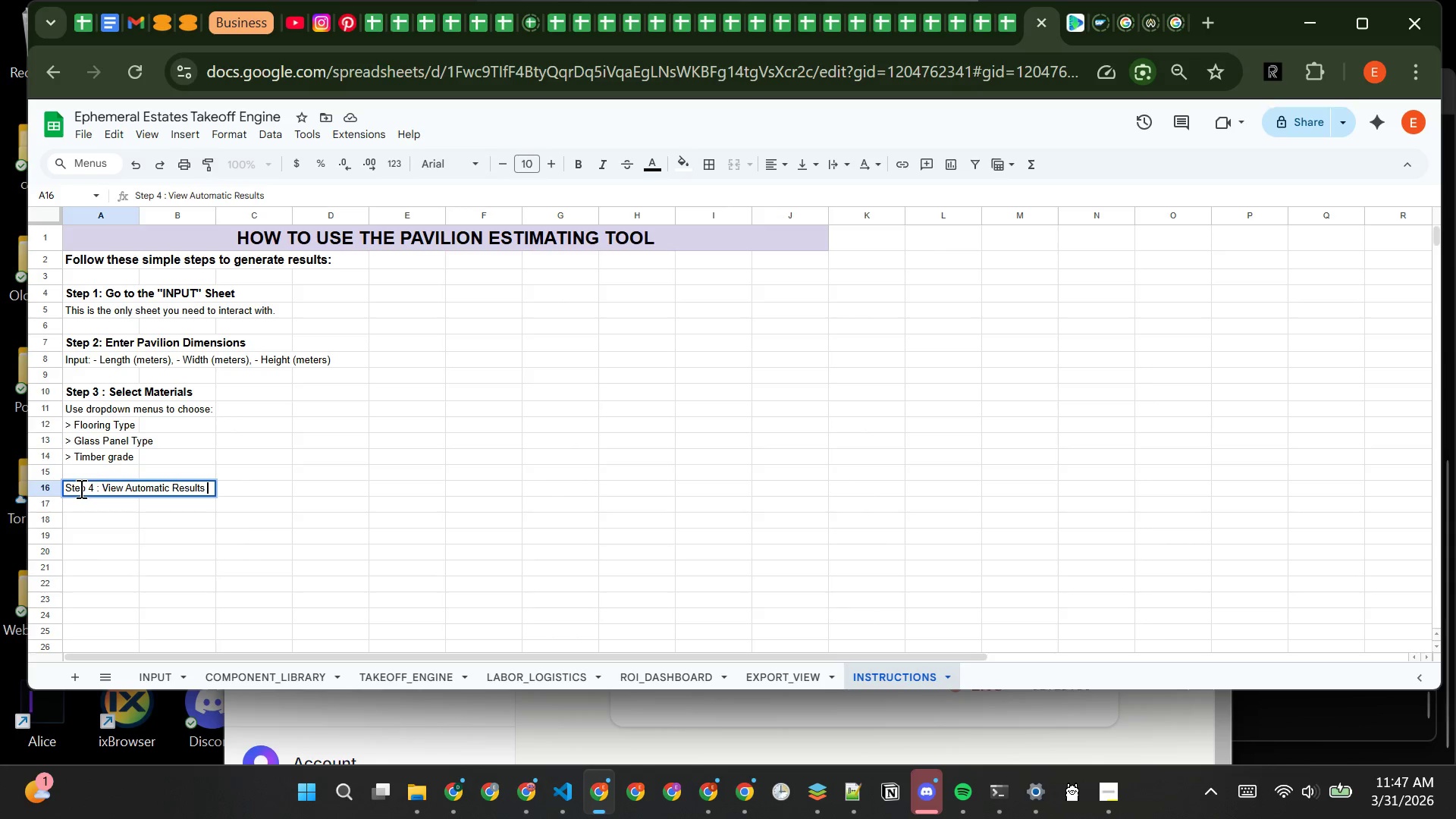 
 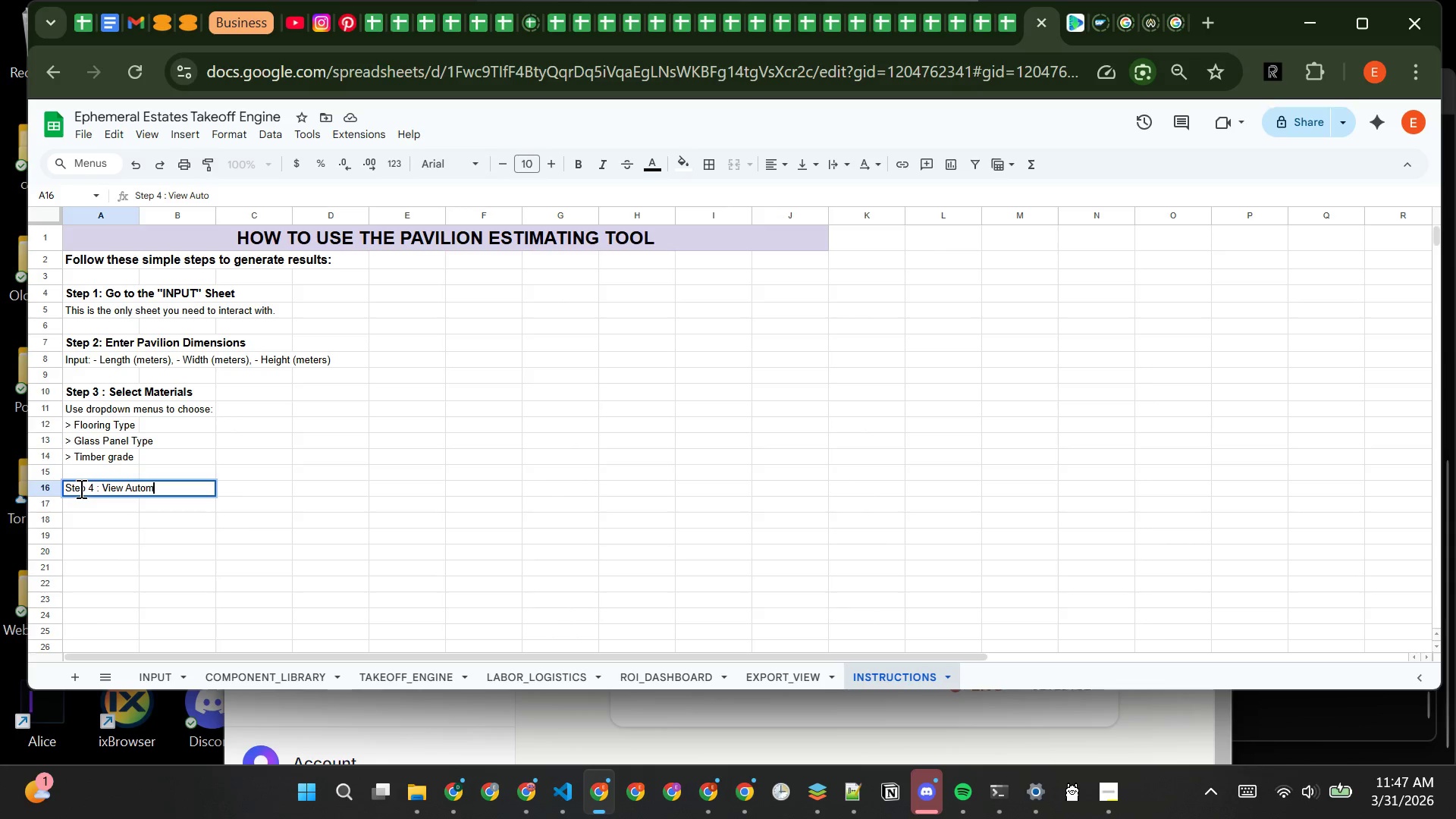 
key(Enter)
 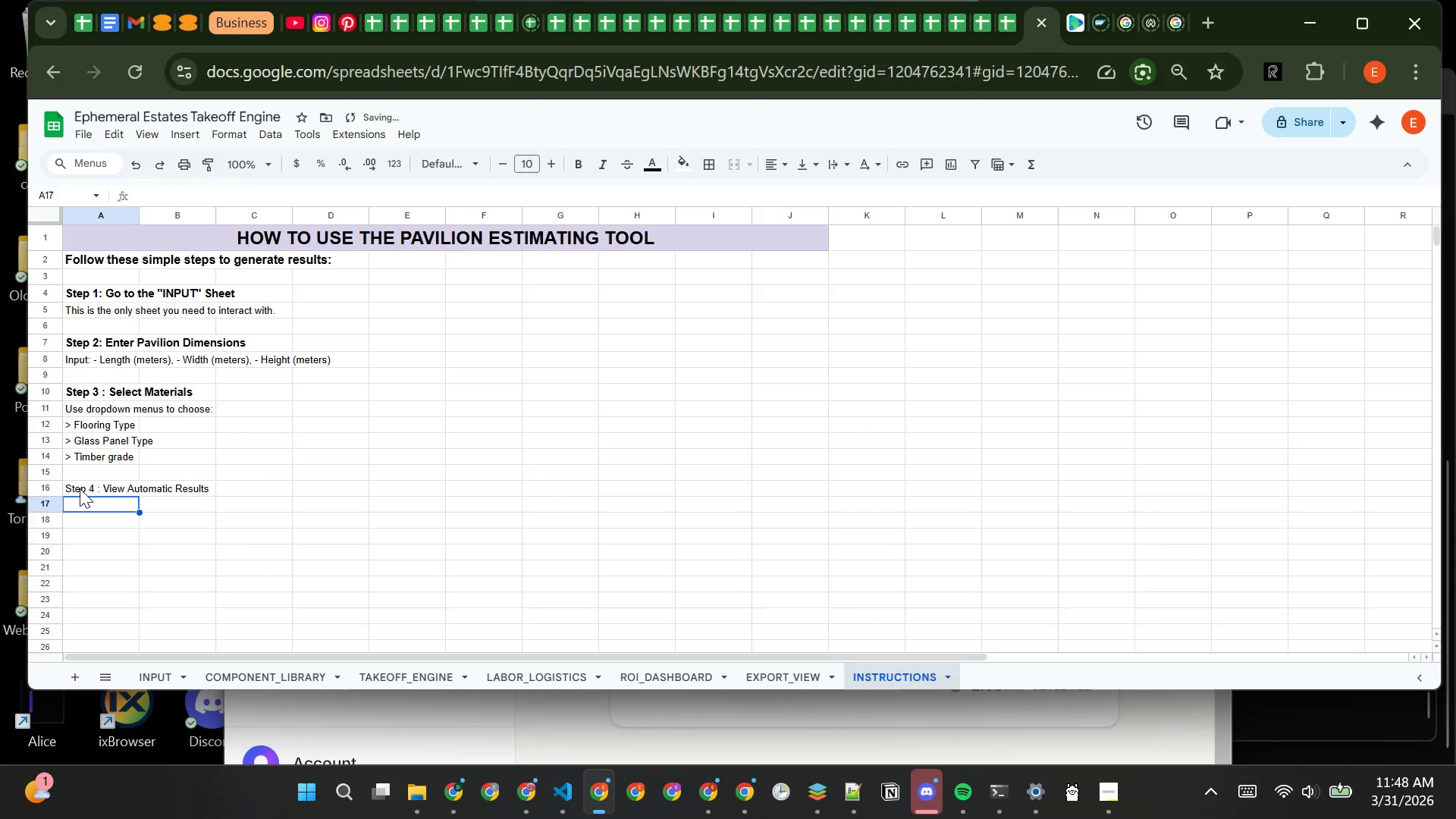 
type( The system will automatically calculate )
 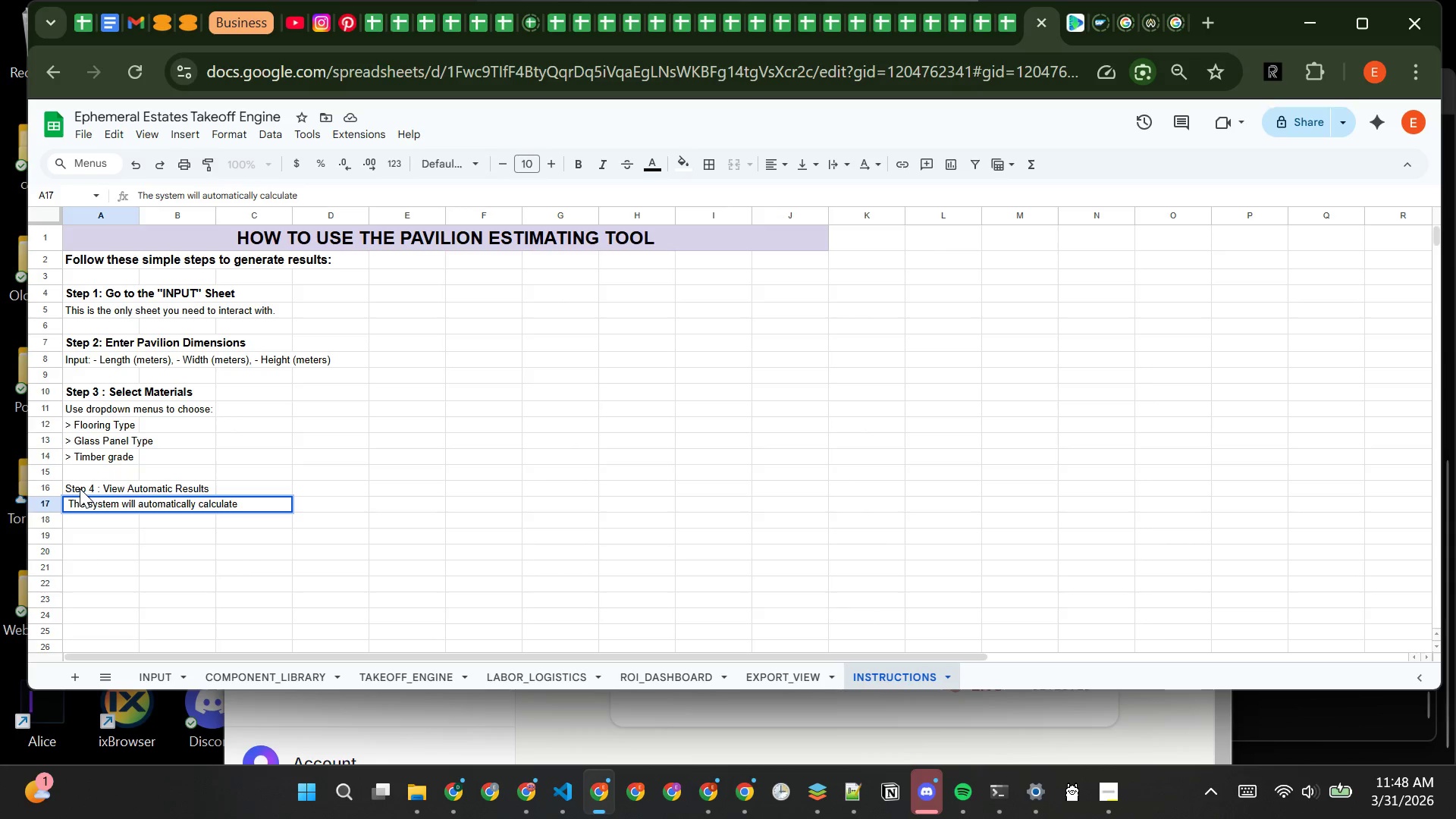 
key(Shift+Semicolon)
 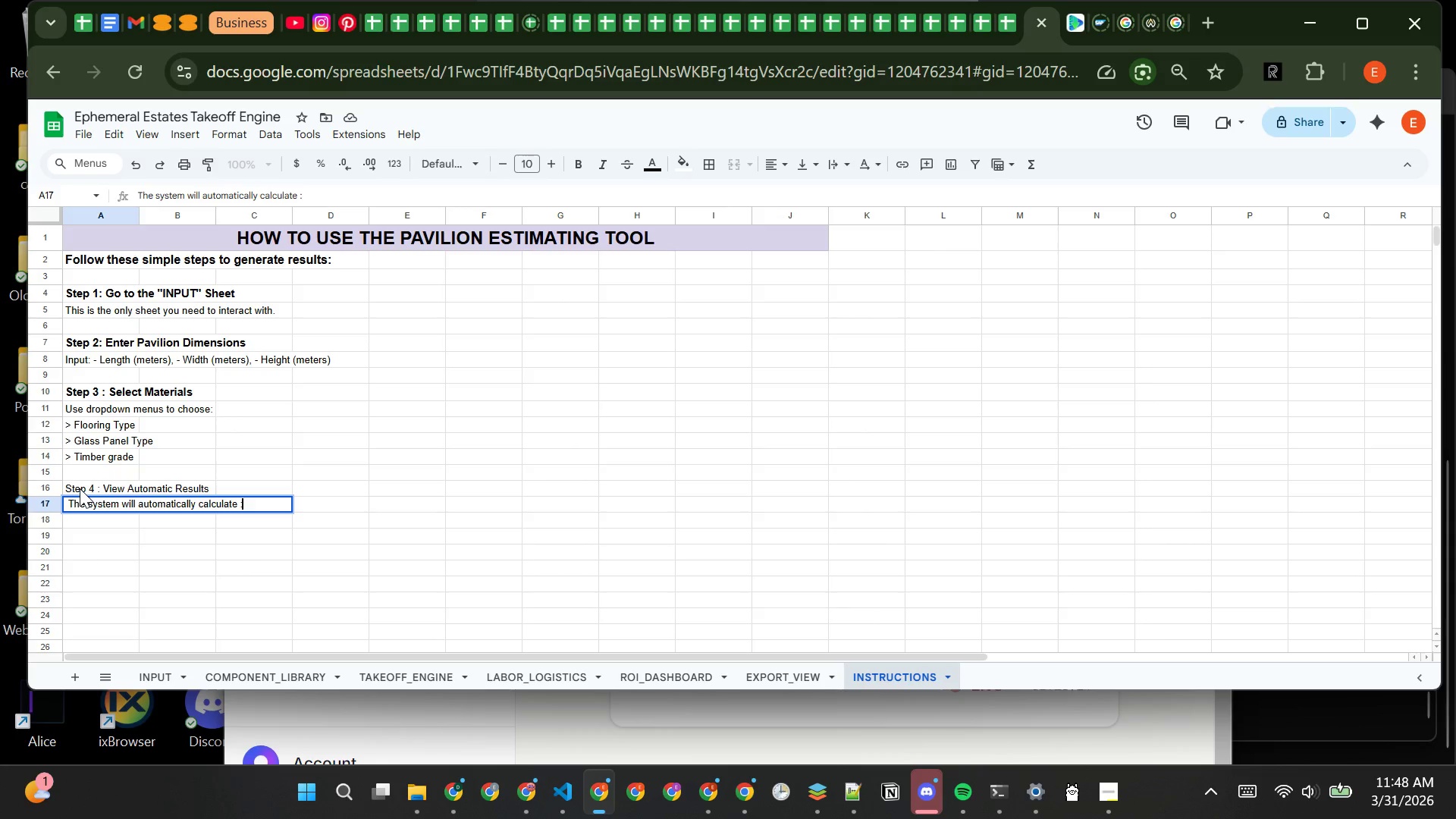 
key(Enter)
 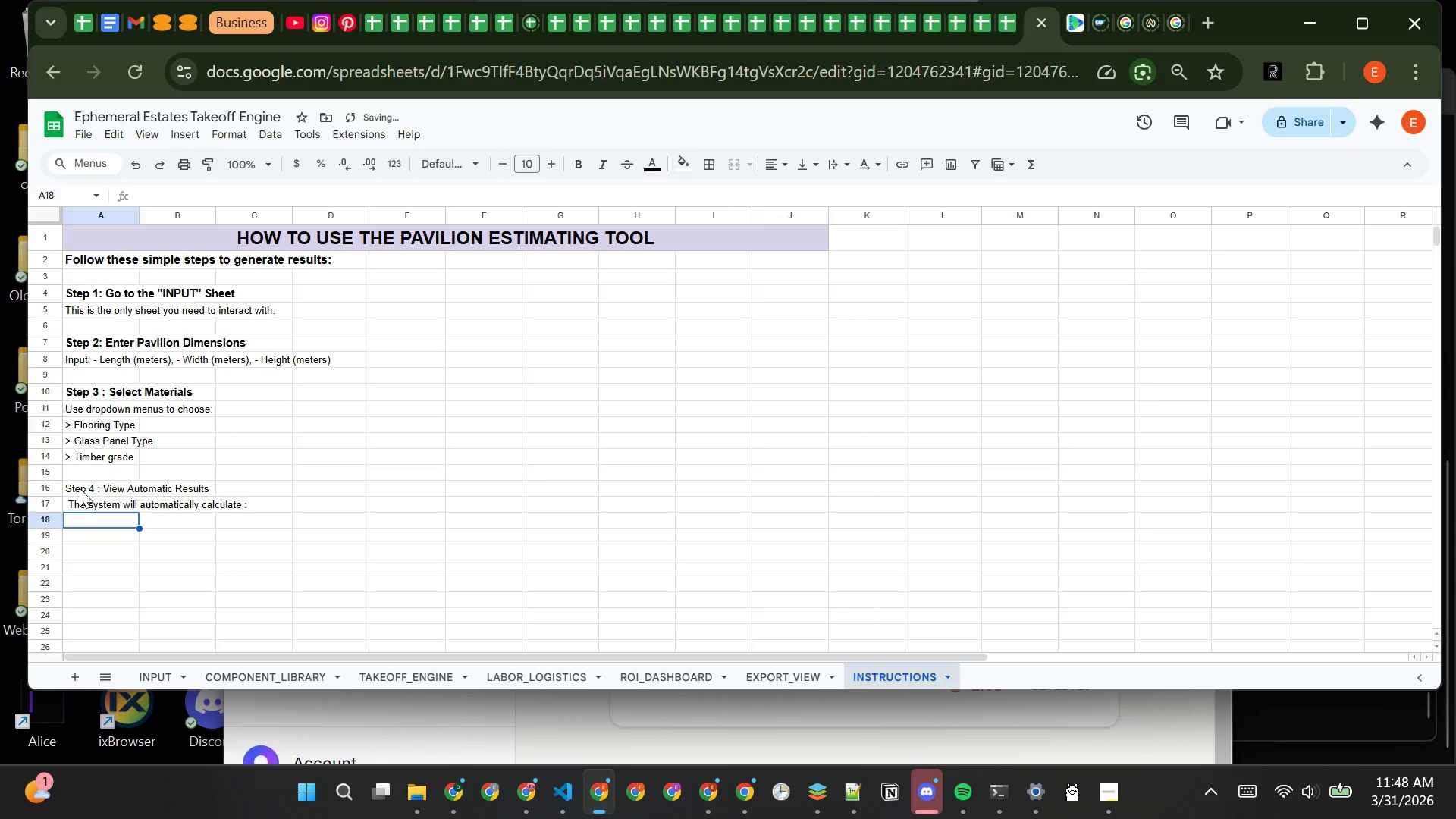 
type(> Material quantities ( Takeoff Engine))
 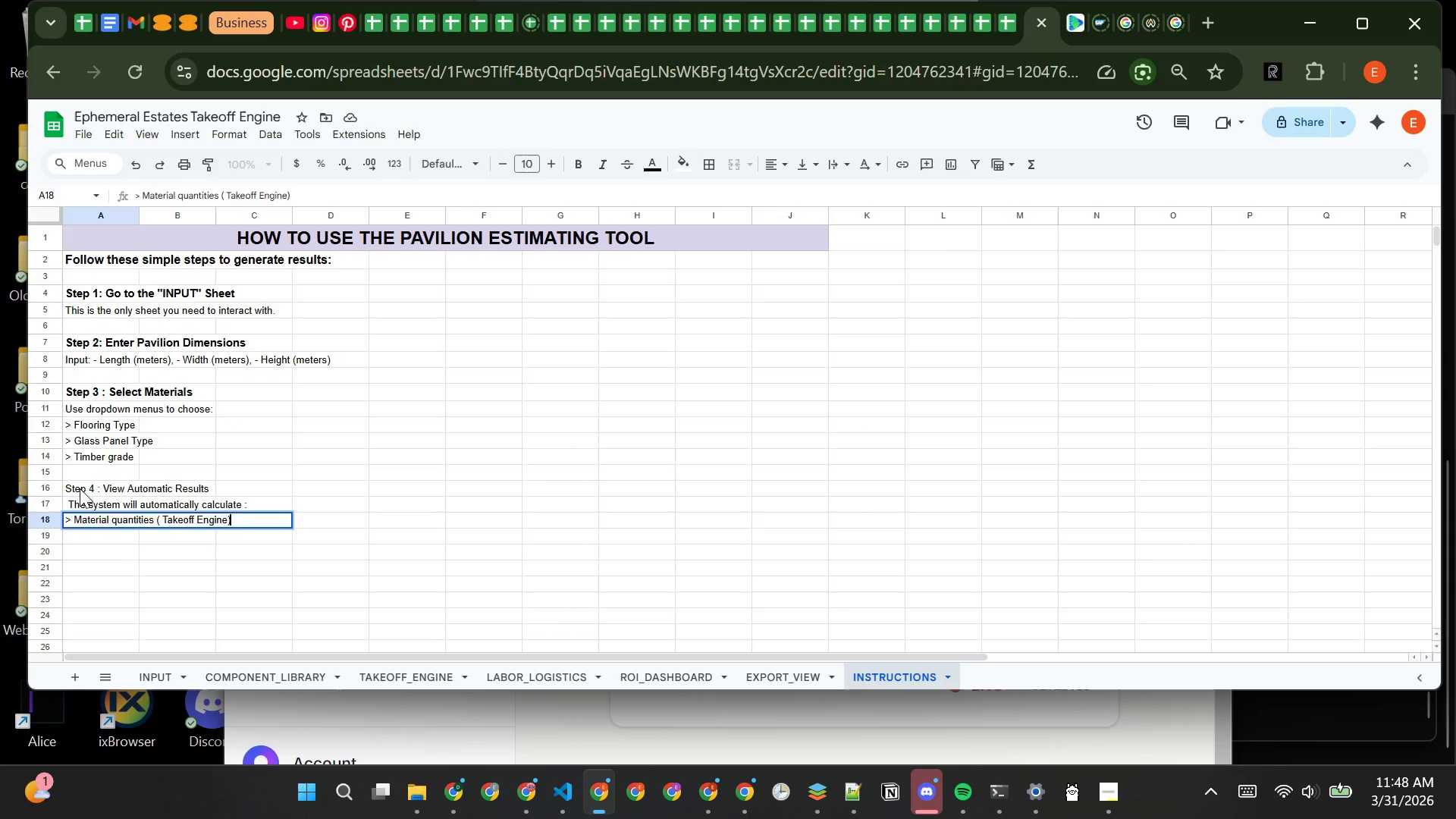 
key(Enter)
 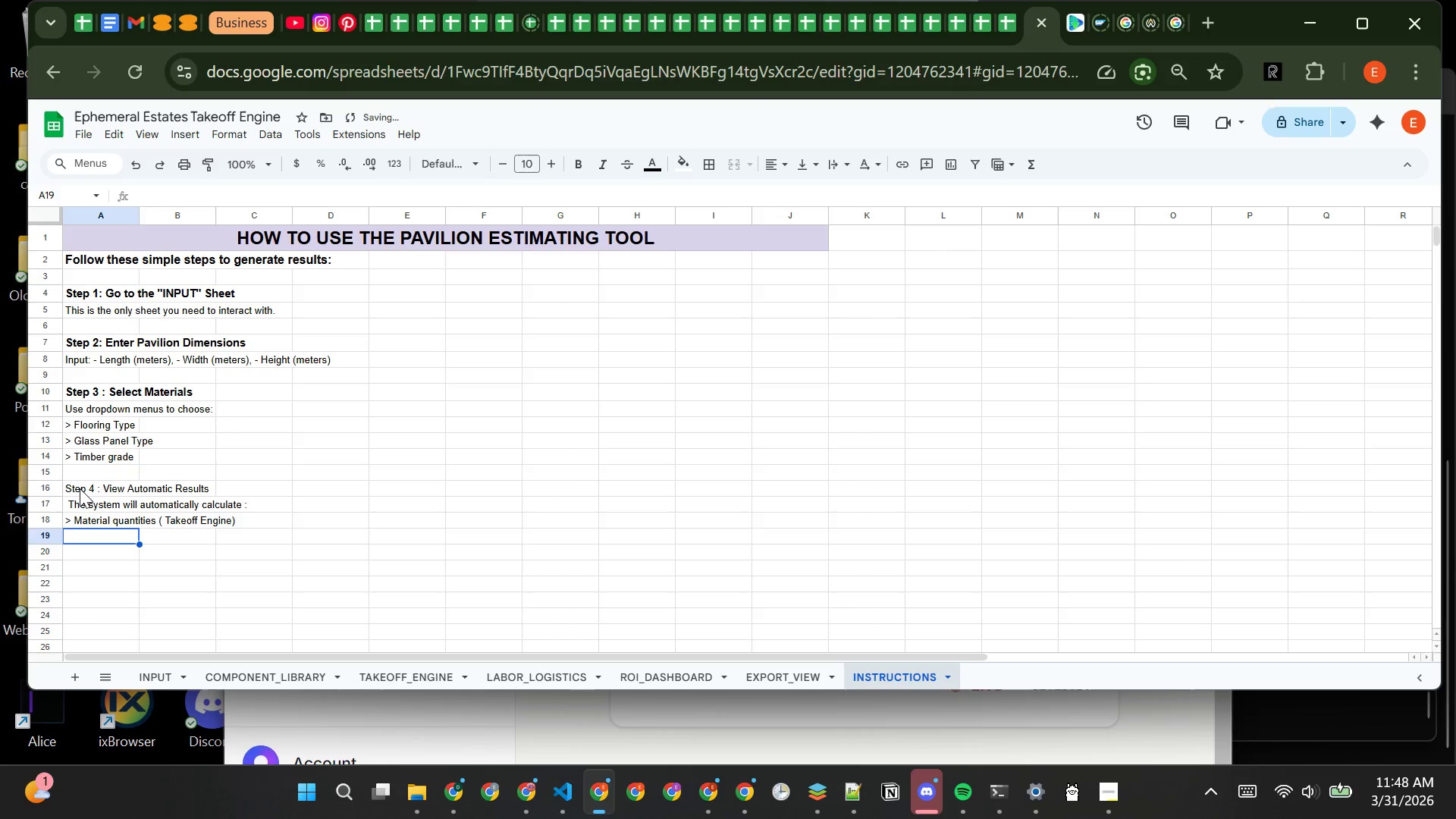 
type(> Total construction cost )
 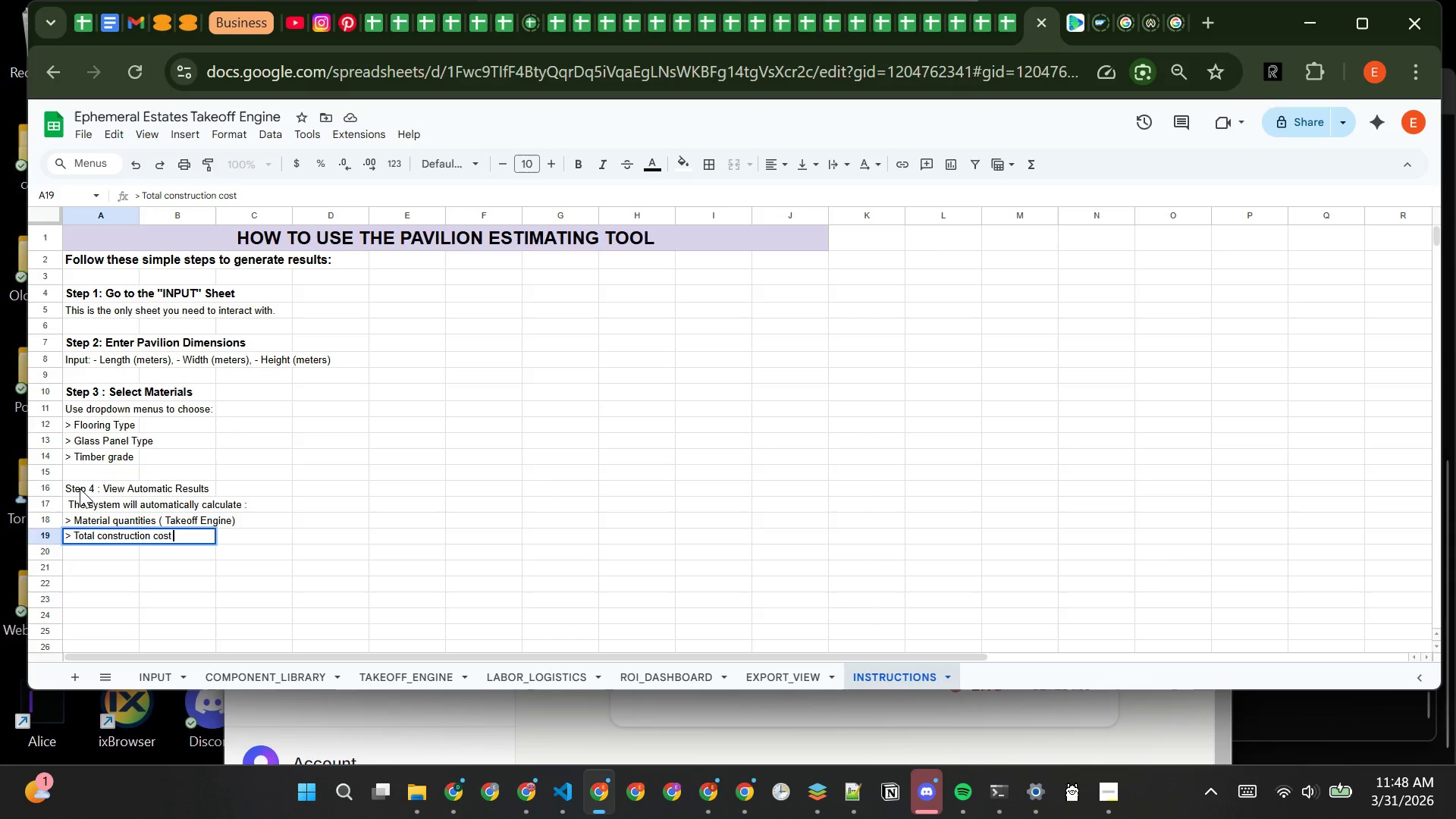 
key(Enter)
 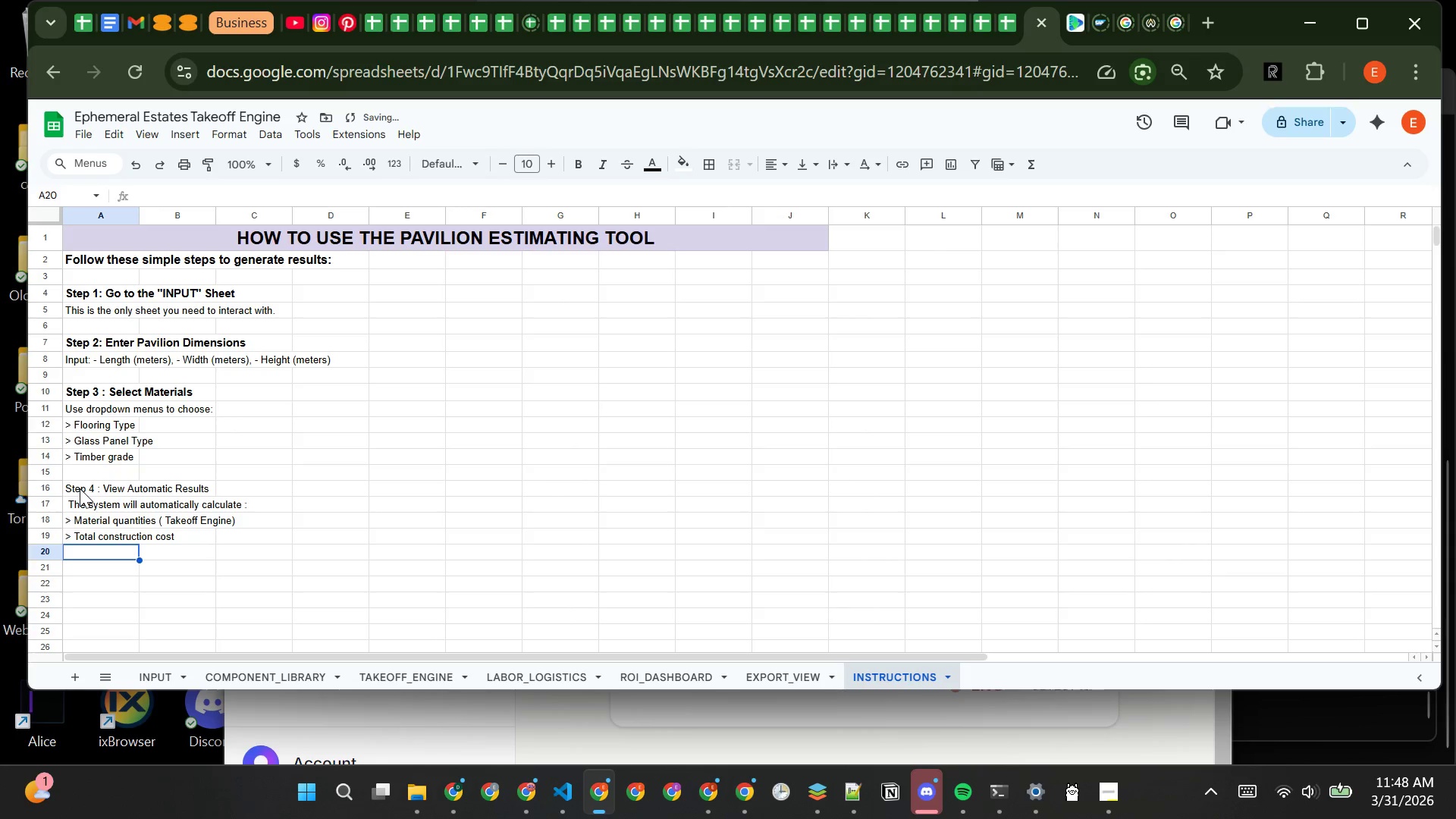 
type(> Labor requiremenrd)
key(Backspace)
key(Backspace)
type(rs)
key(Backspace)
key(Backspace)
type(ts )
 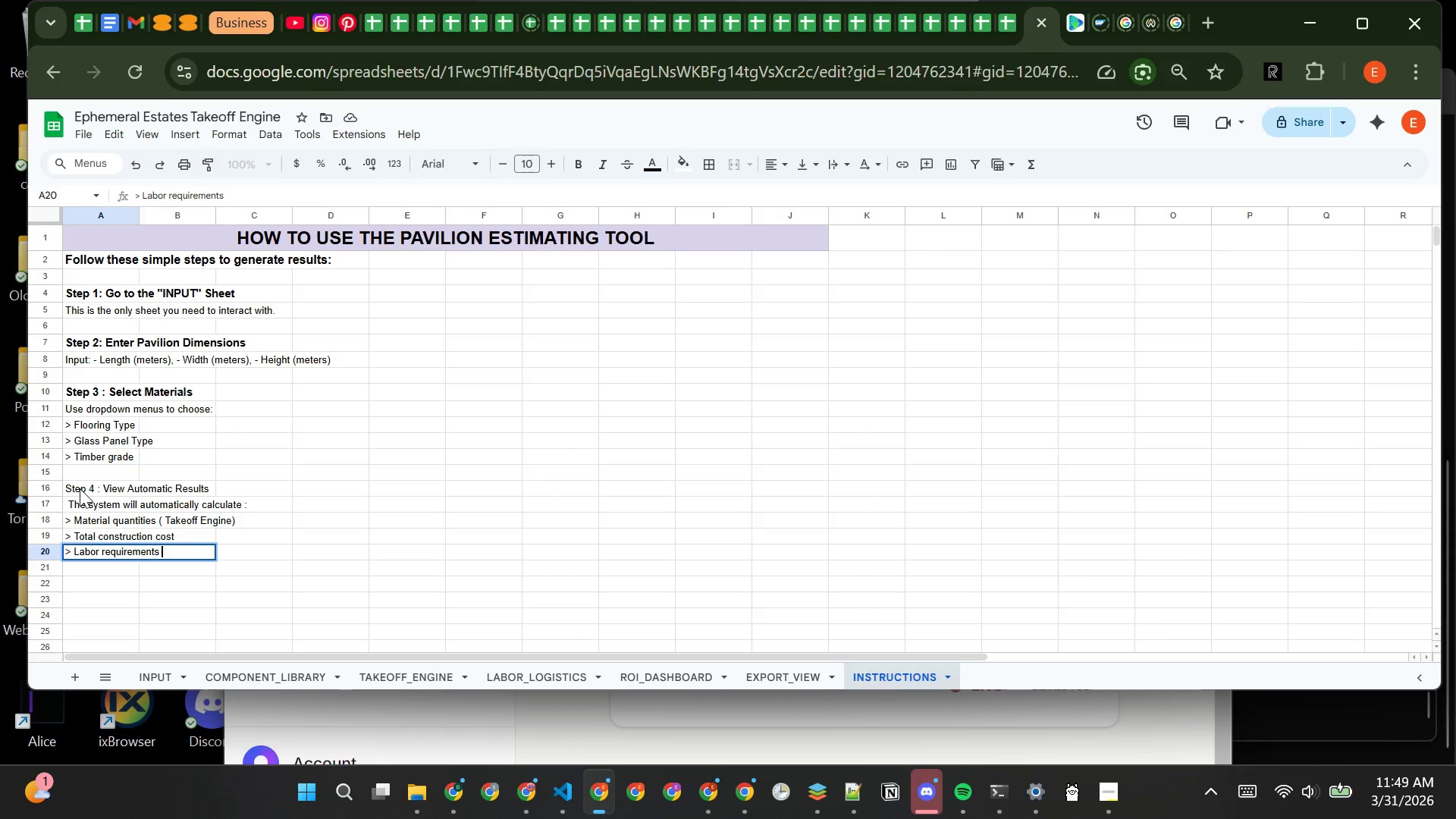 
key(Enter)
 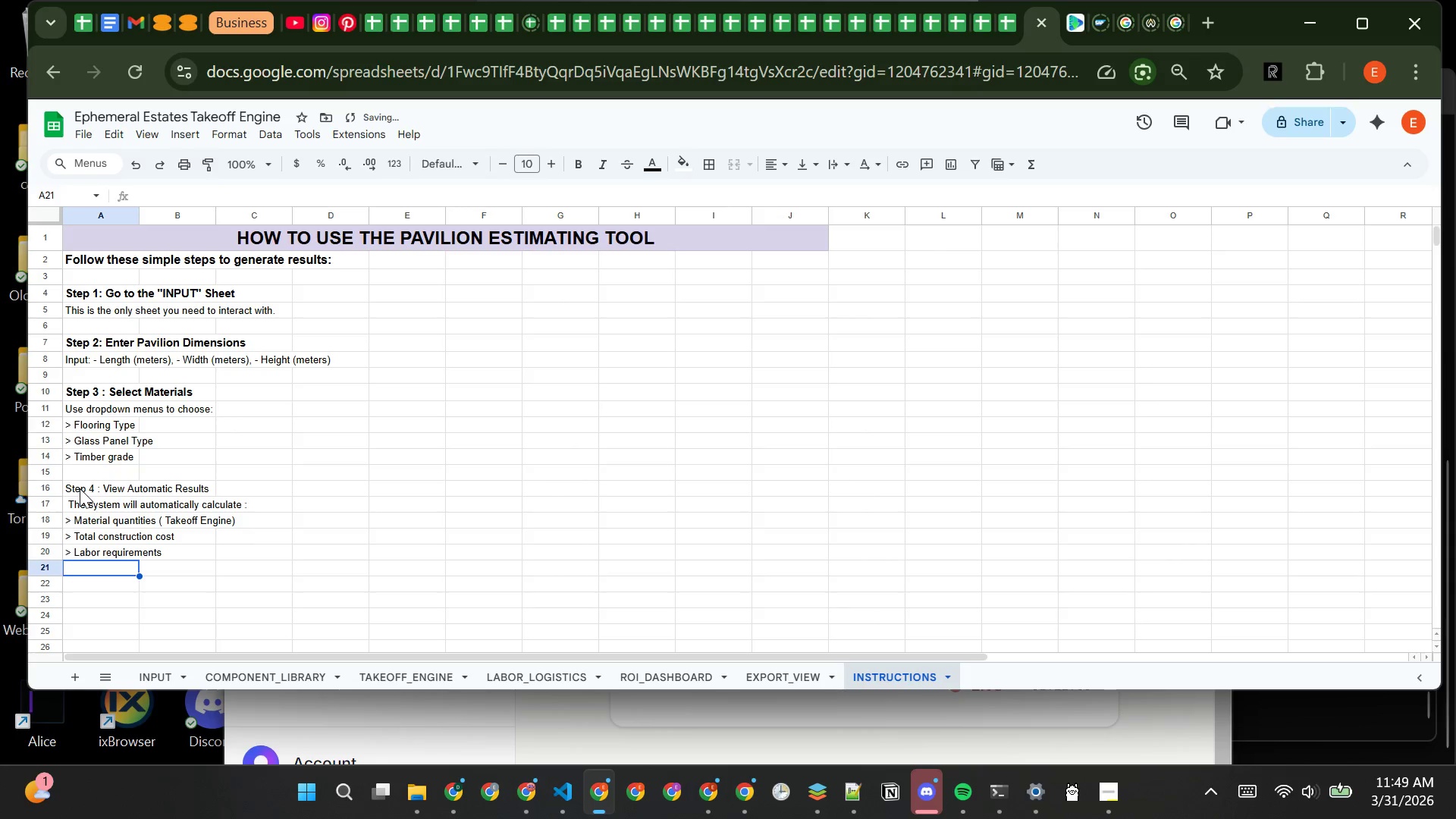 
type(> Shipping and logistics needs)
 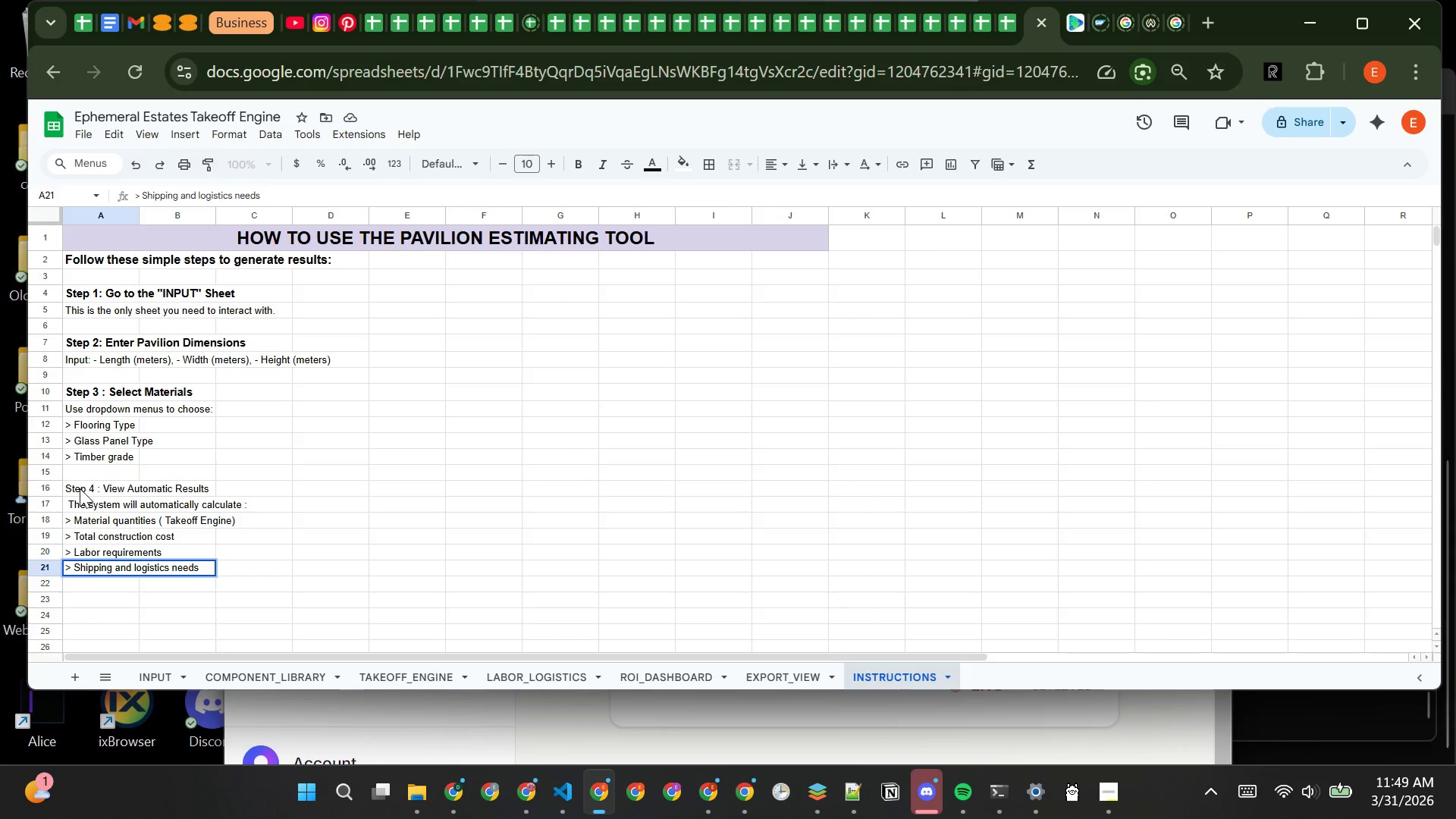 
key(Enter)
 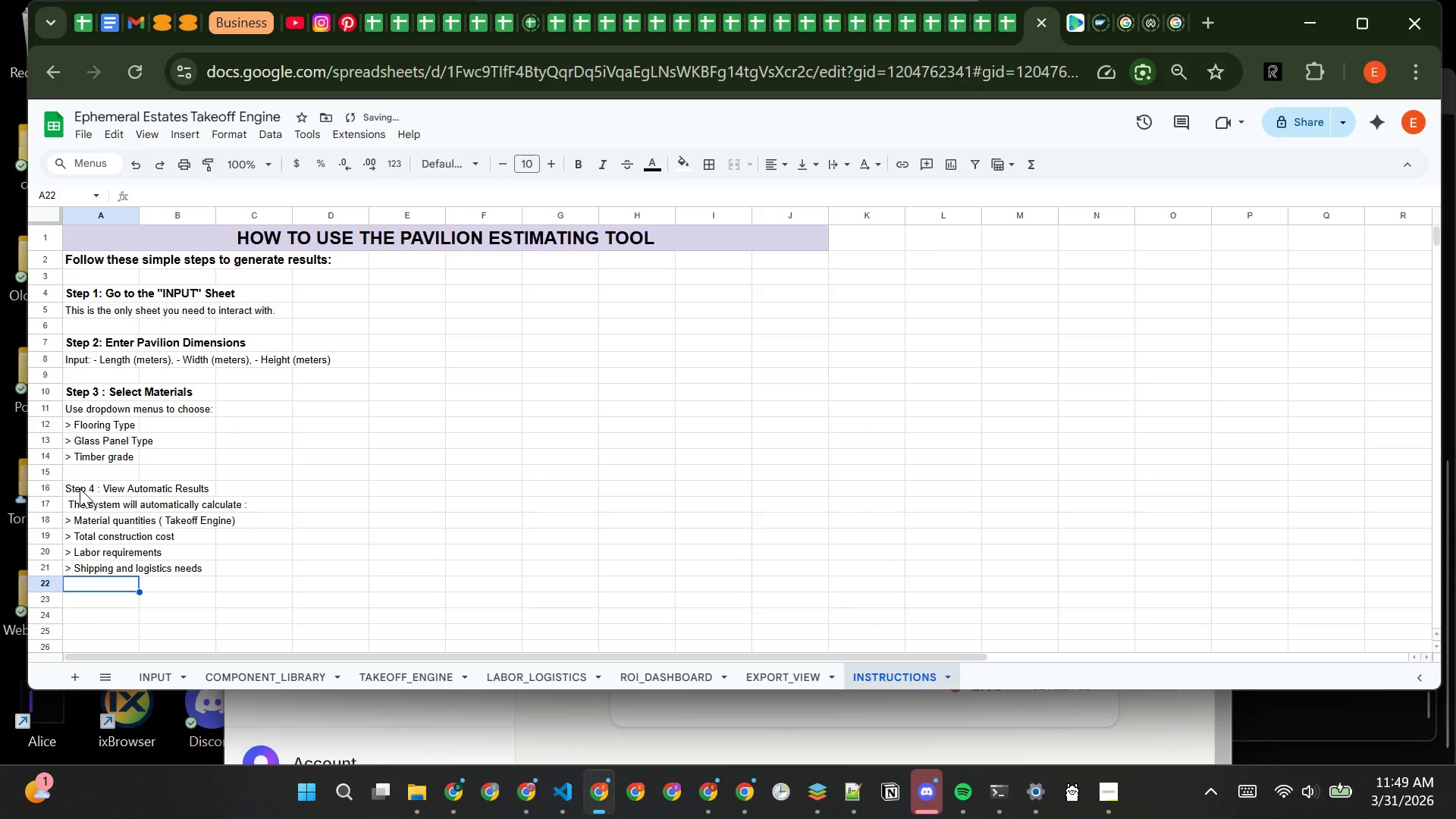 
type(> Break -even pint)
key(Backspace)
key(Backspace)
key(Backspace)
type(oint)
 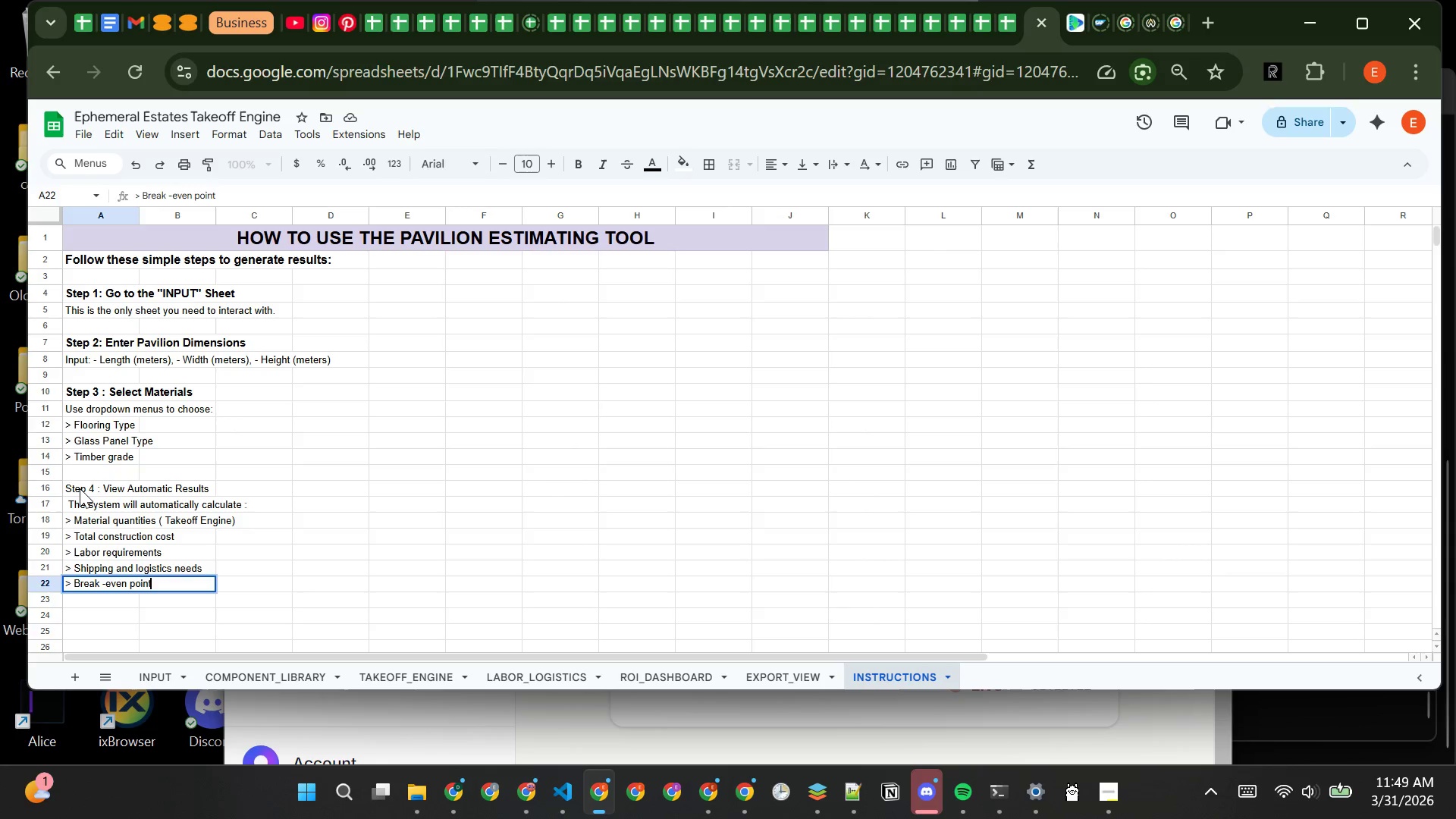 
key(Enter)
 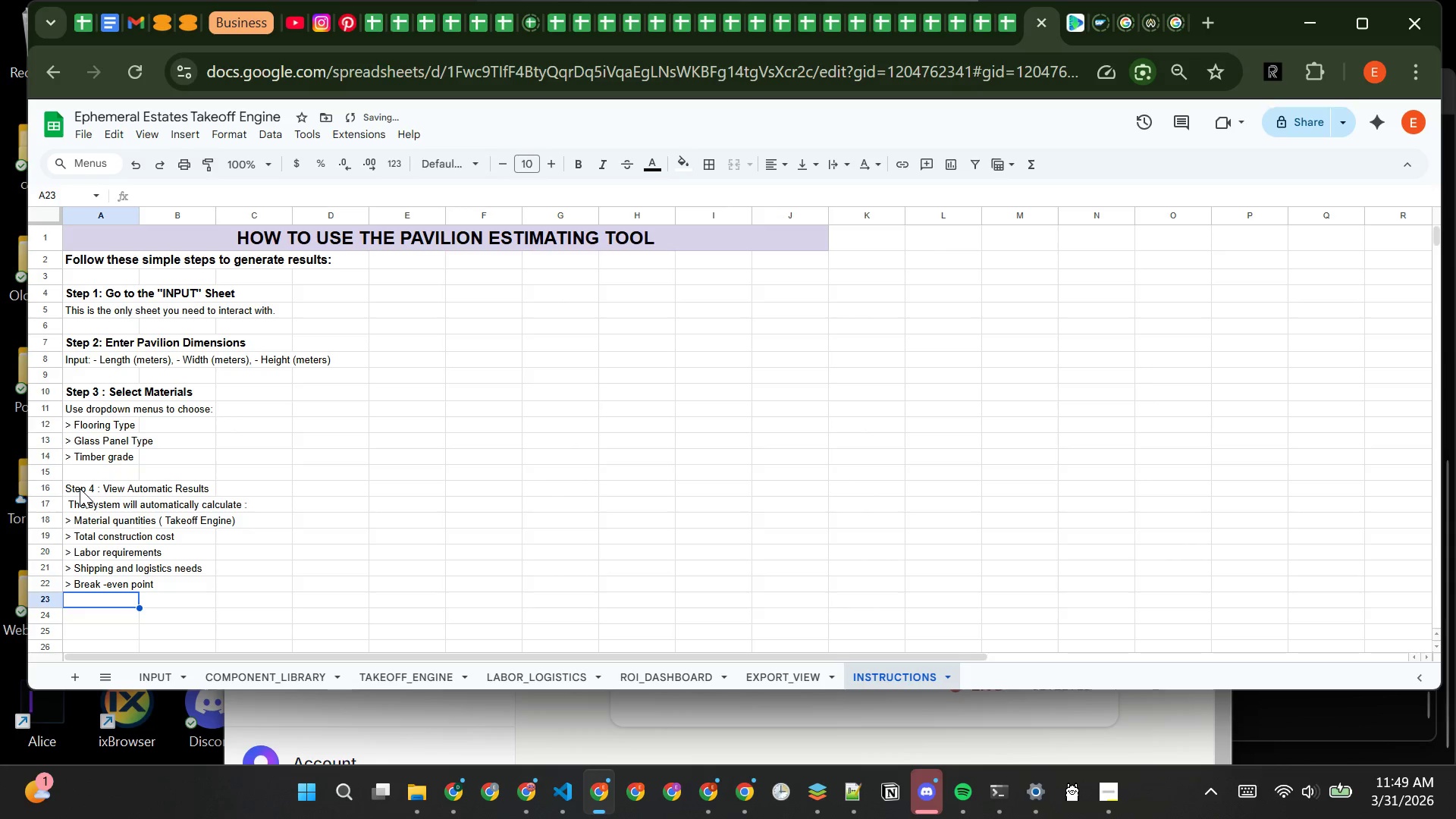 
type(> Profit projections)
 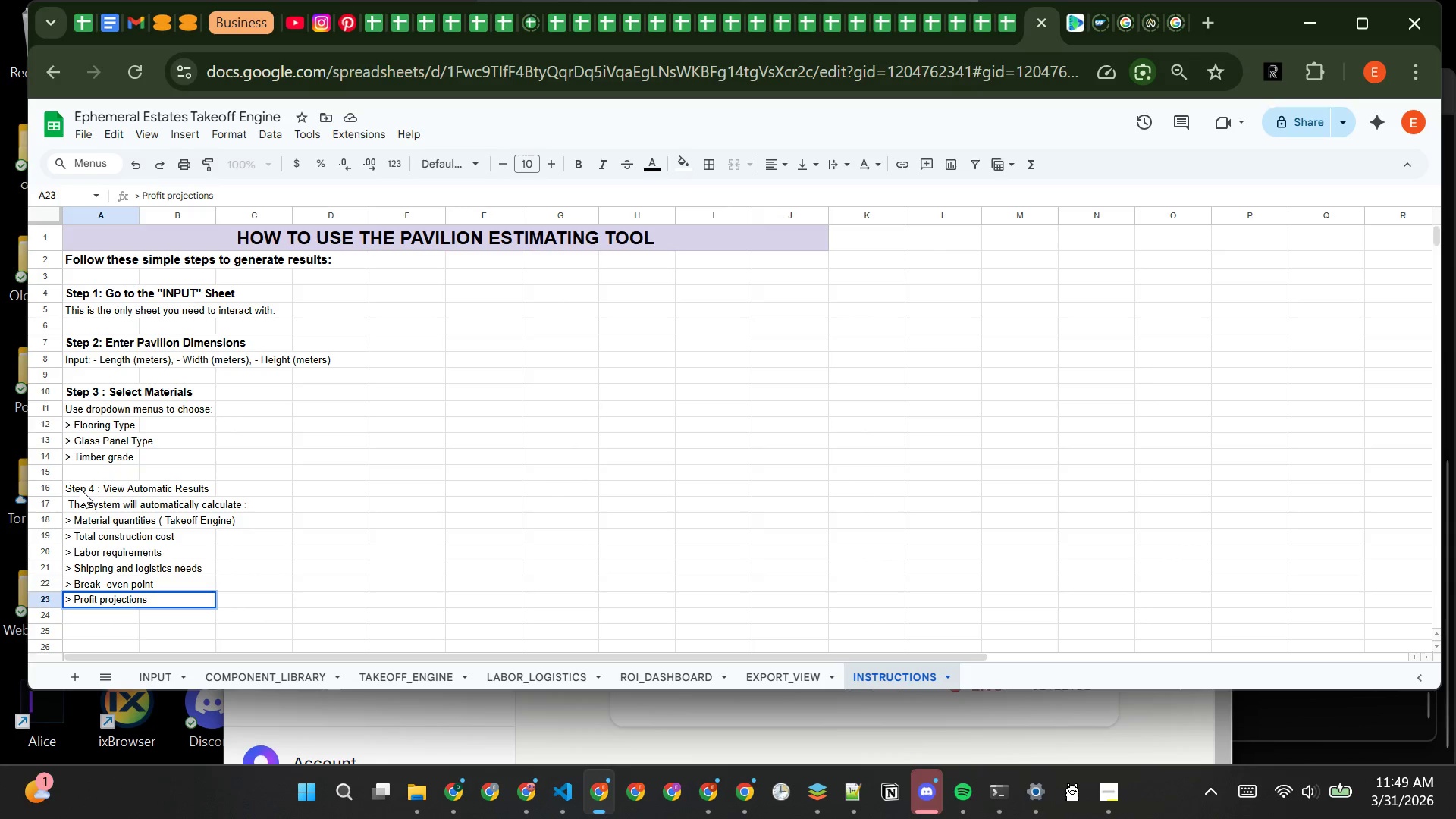 
key(Enter)
 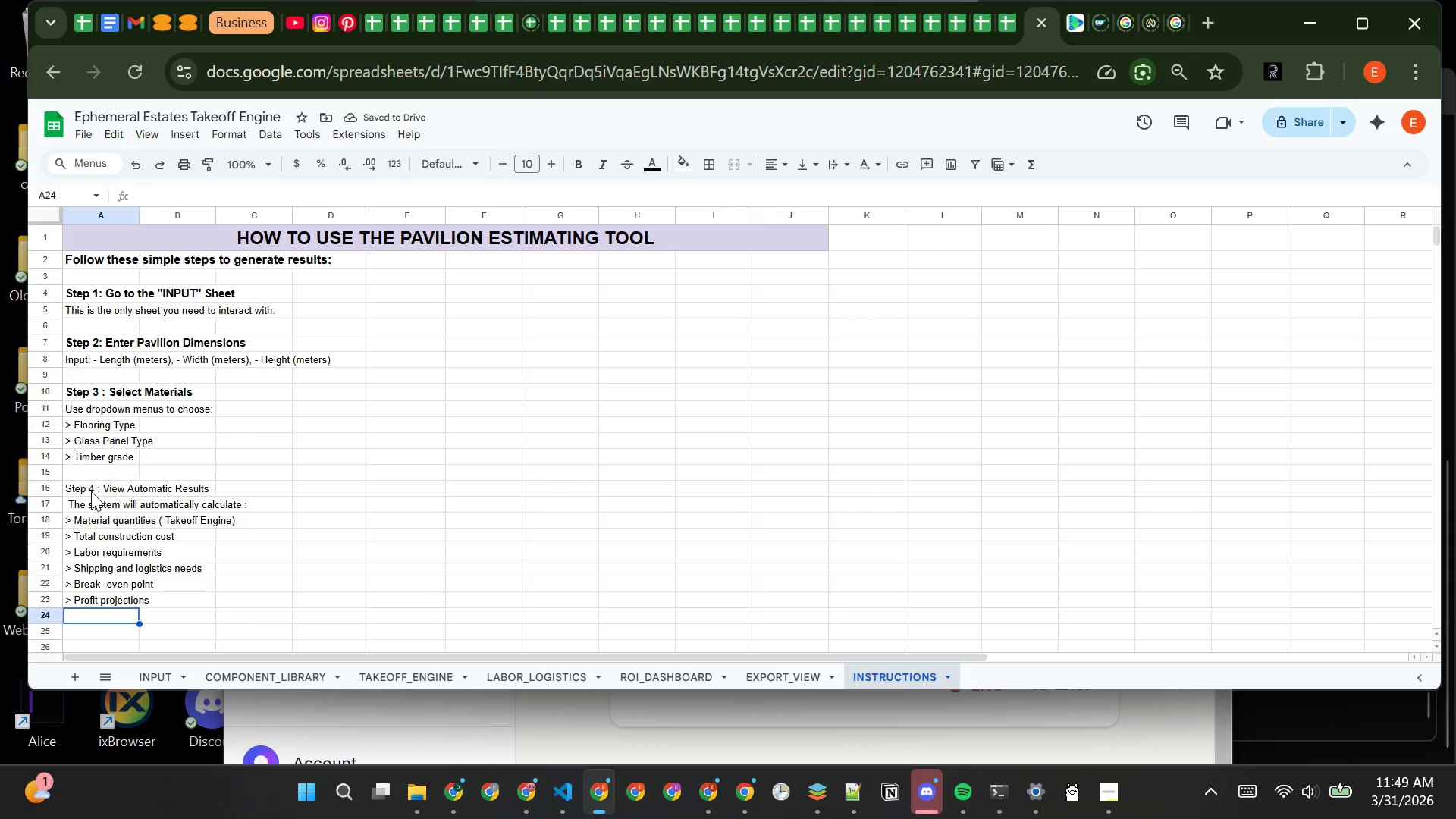 
wait(5.17)
 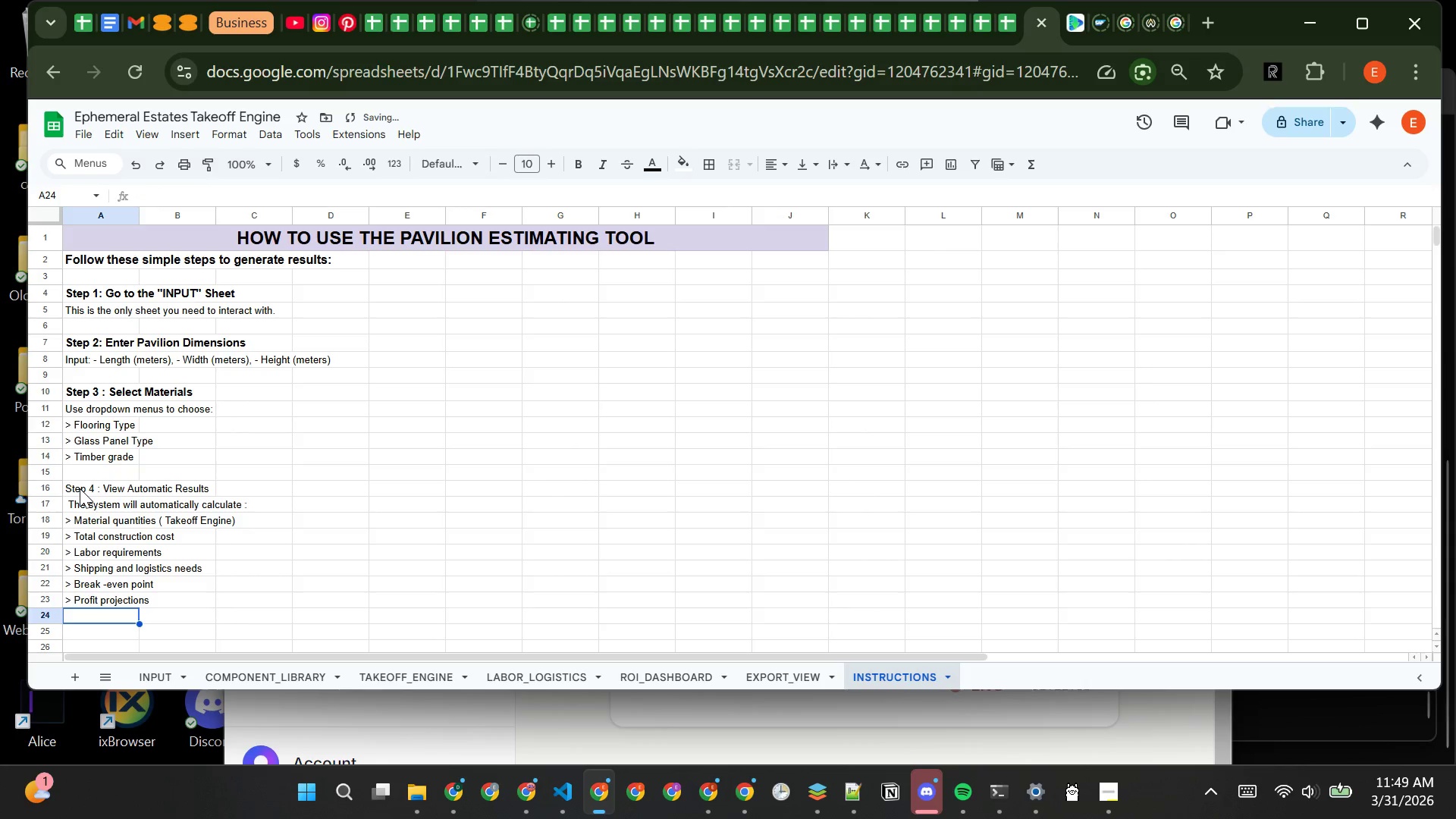 
left_click([269, 583])
 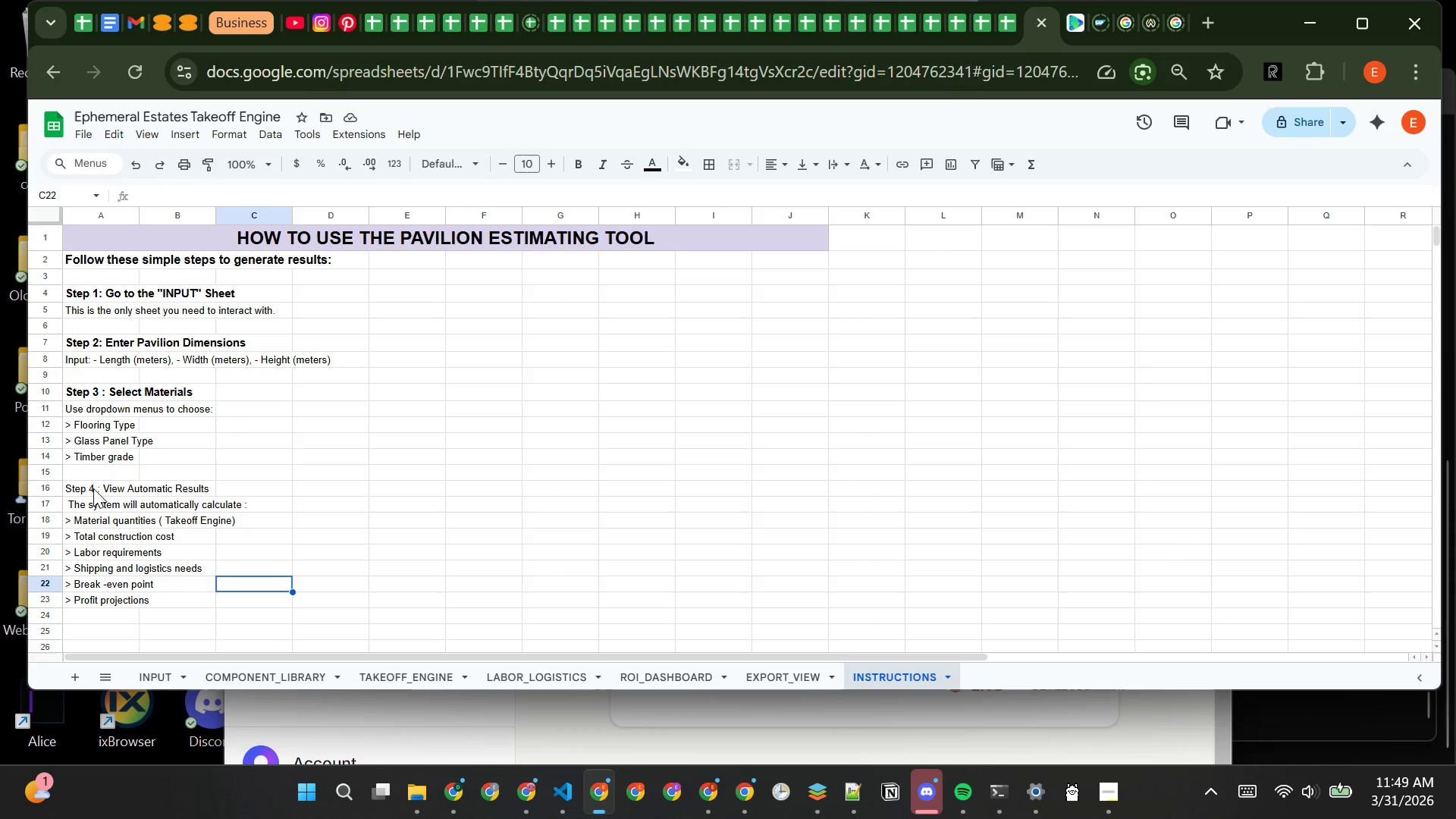 
left_click([93, 485])
 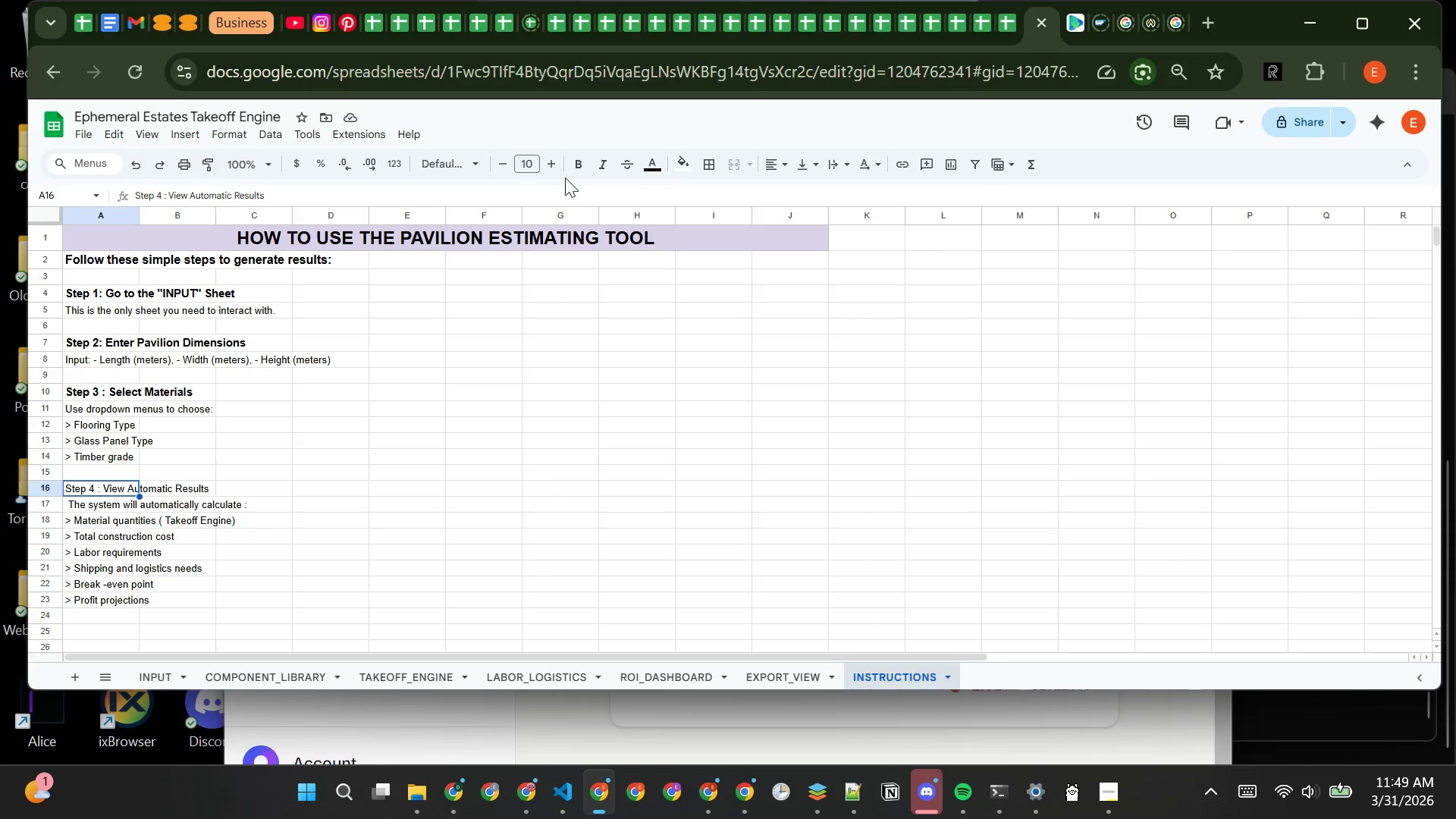 
left_click([574, 169])
 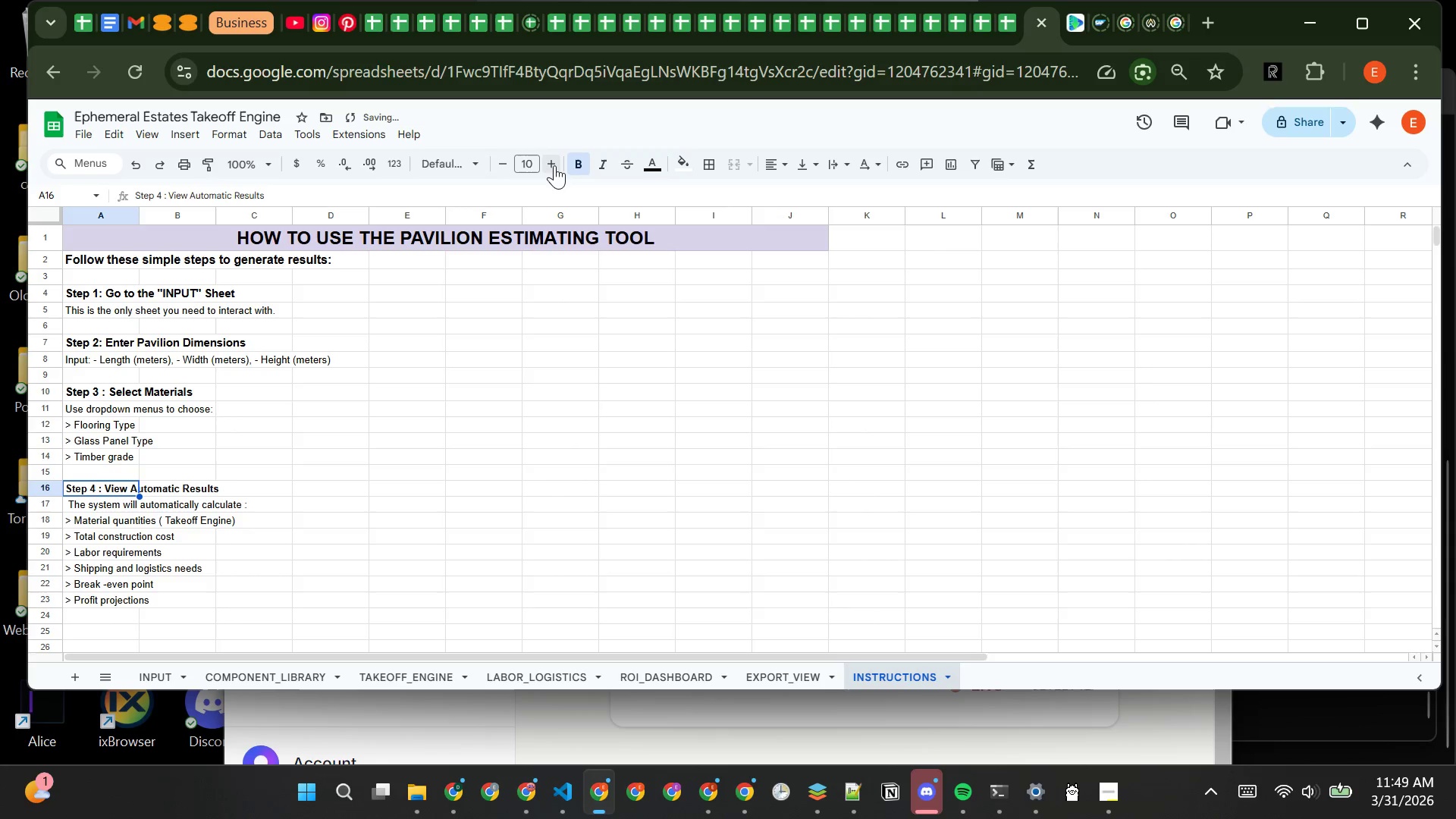 
left_click([554, 165])
 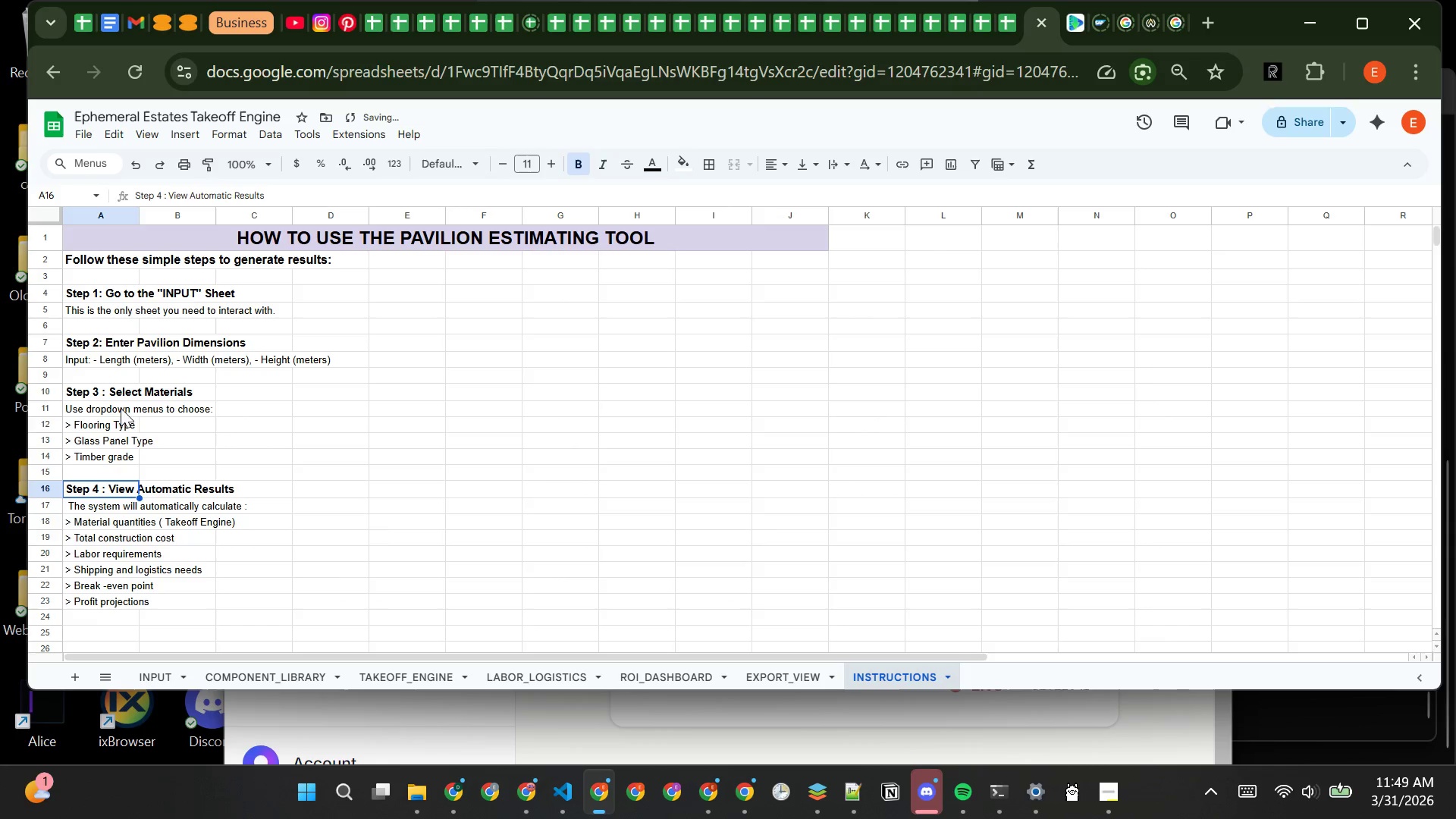 
left_click([123, 395])
 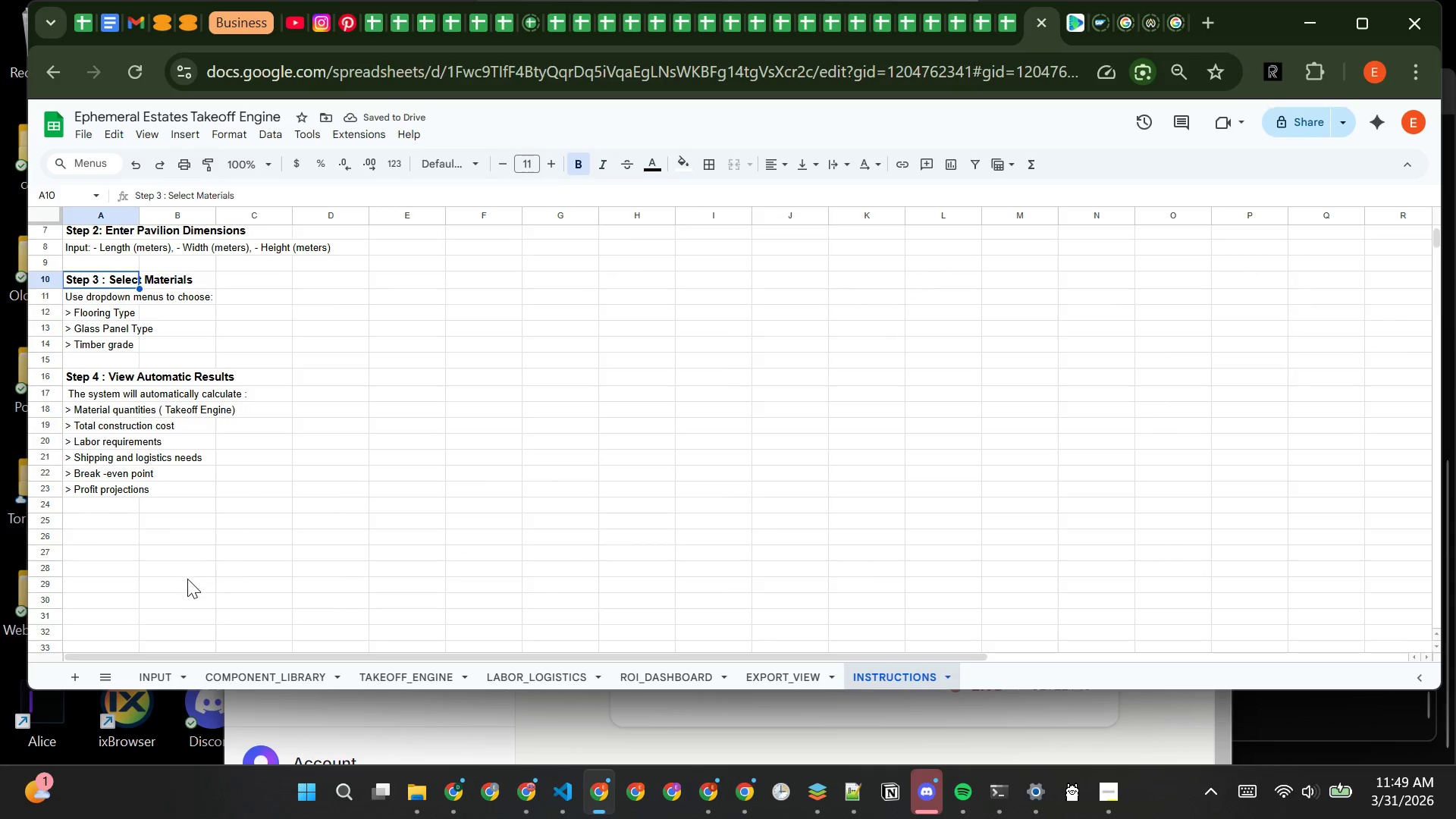 
left_click([93, 519])
 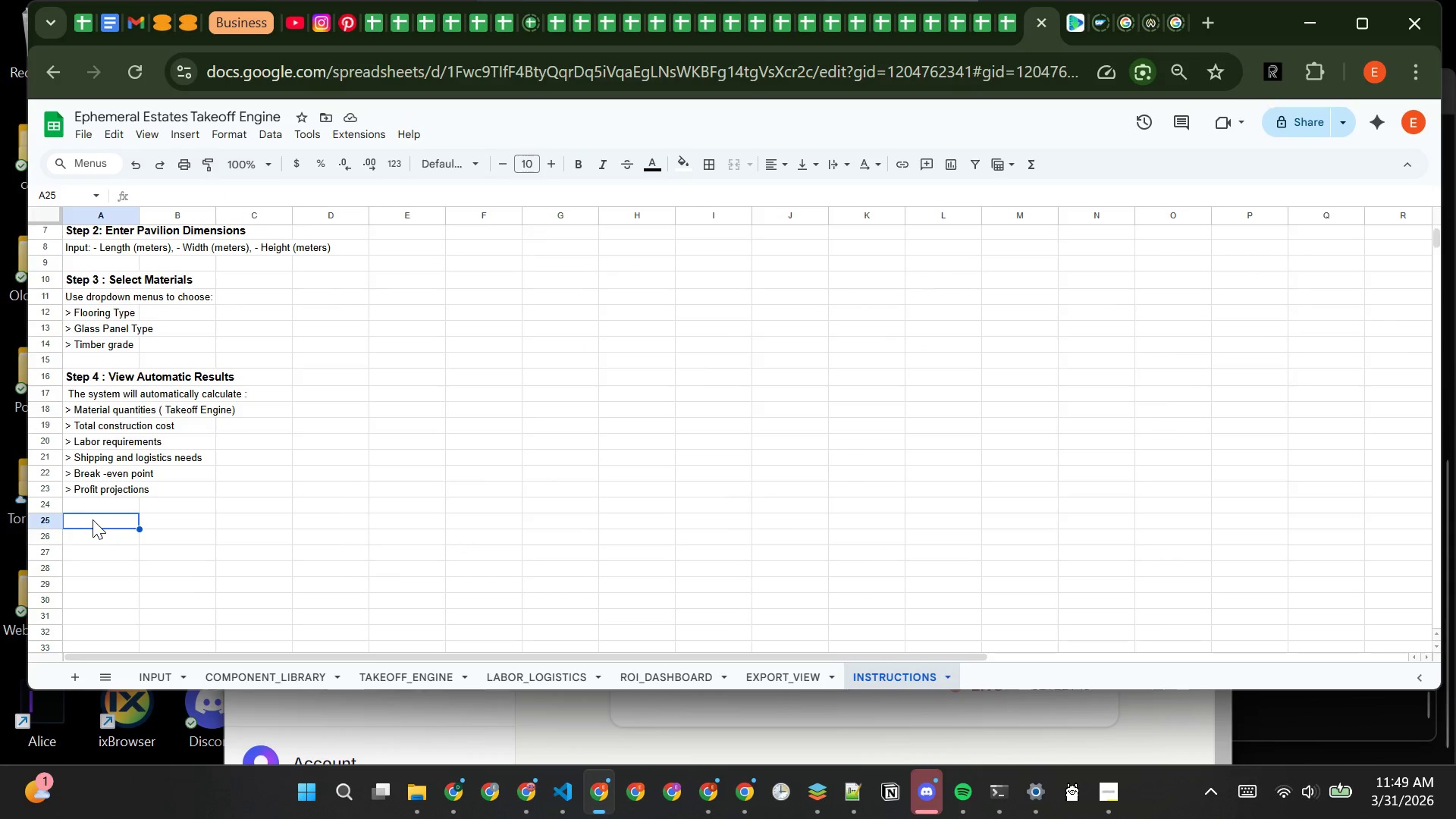 
type(s)
key(Backspace)
type(Step 5 : Review ROI Dashboard )
 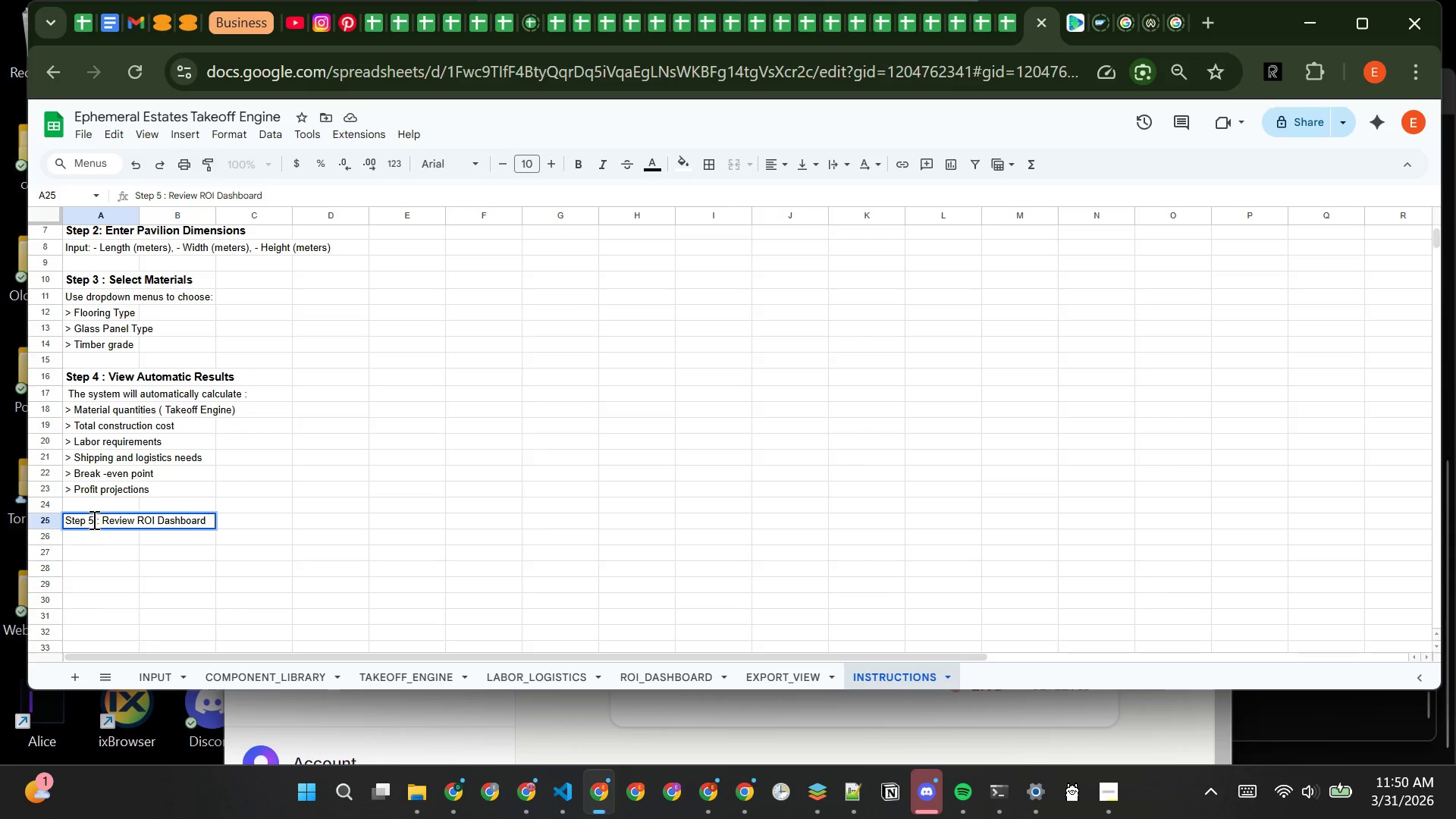 
wait(8.09)
 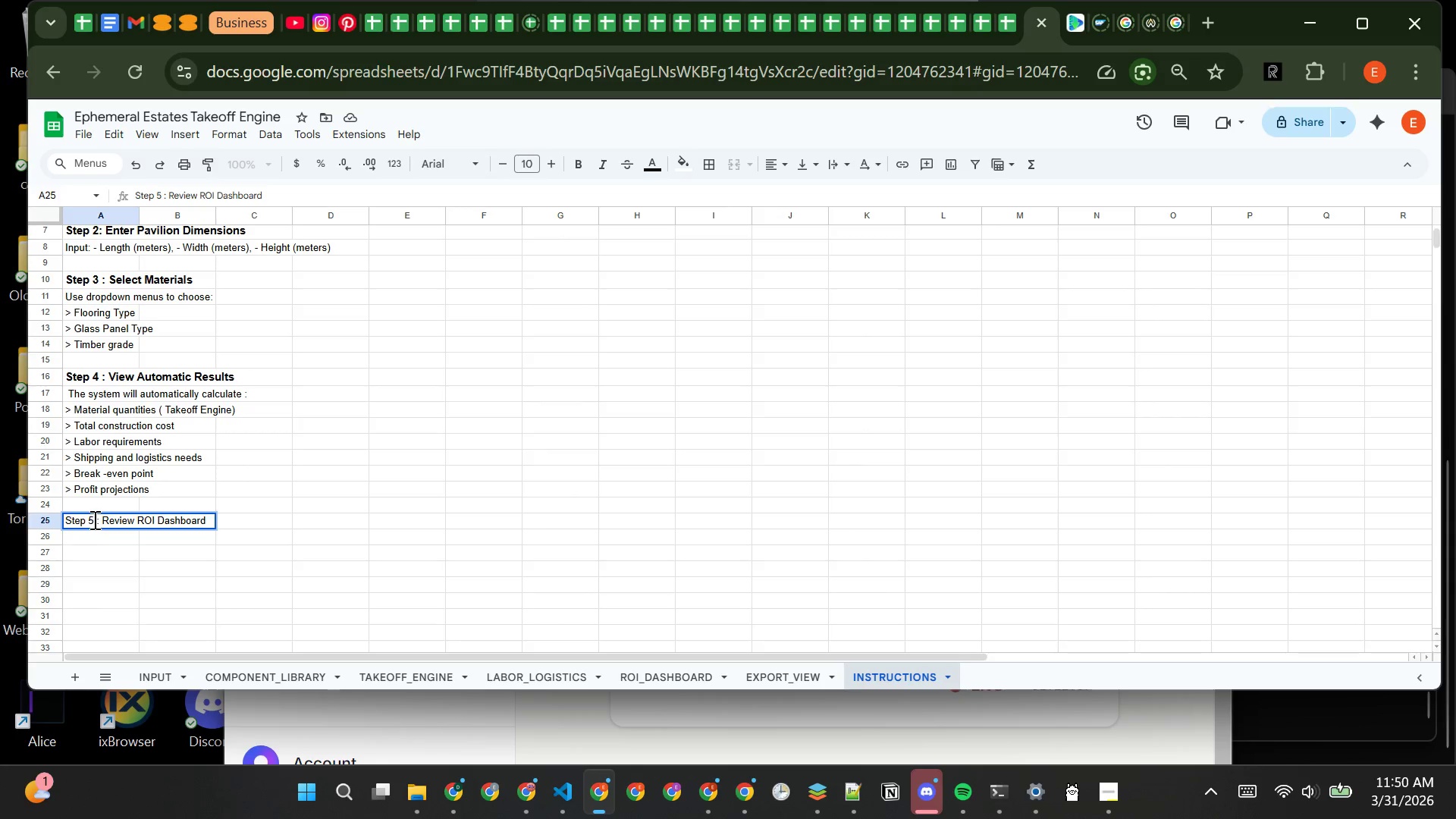 
left_click([579, 162])
 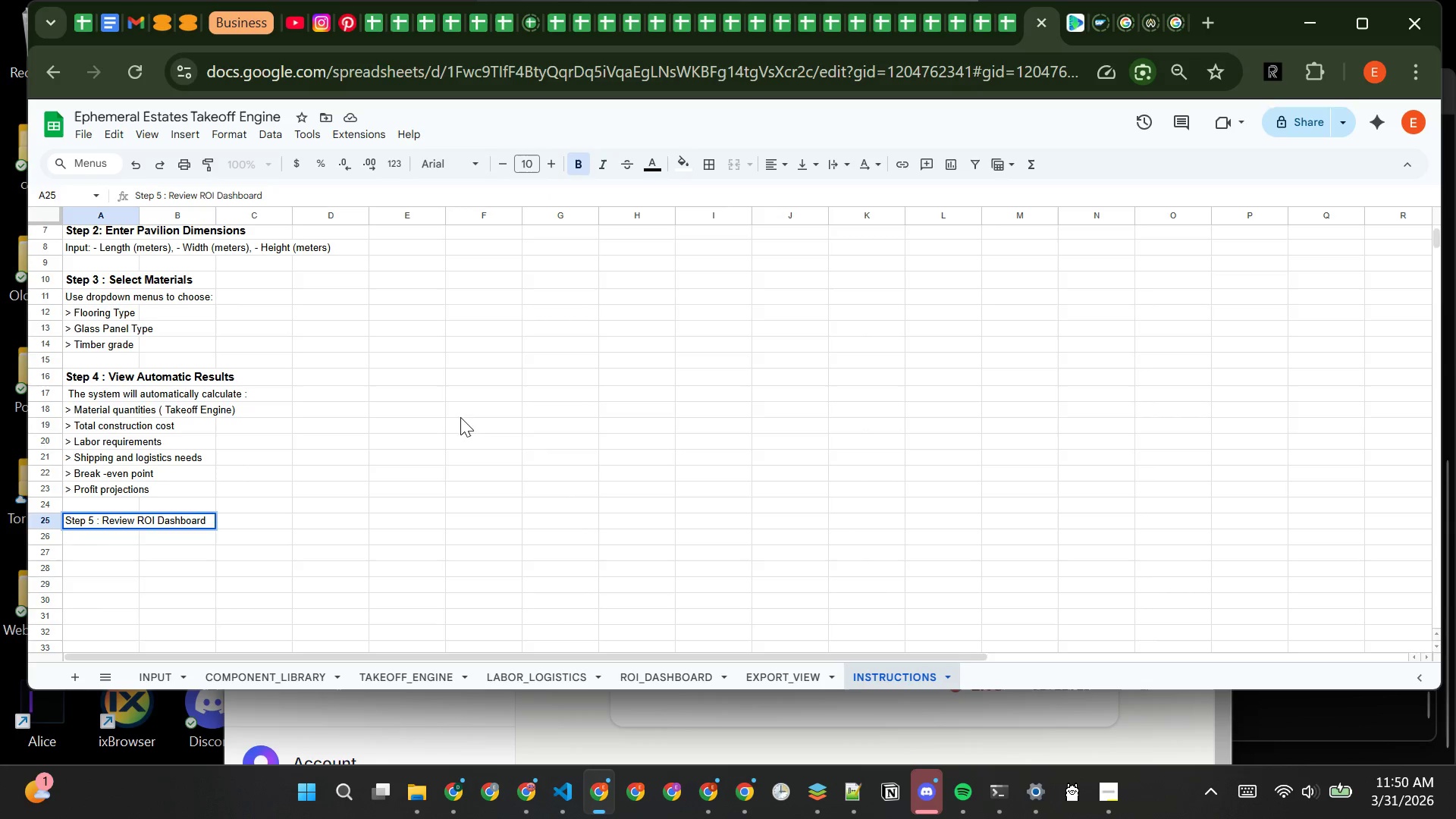 
left_click([428, 478])
 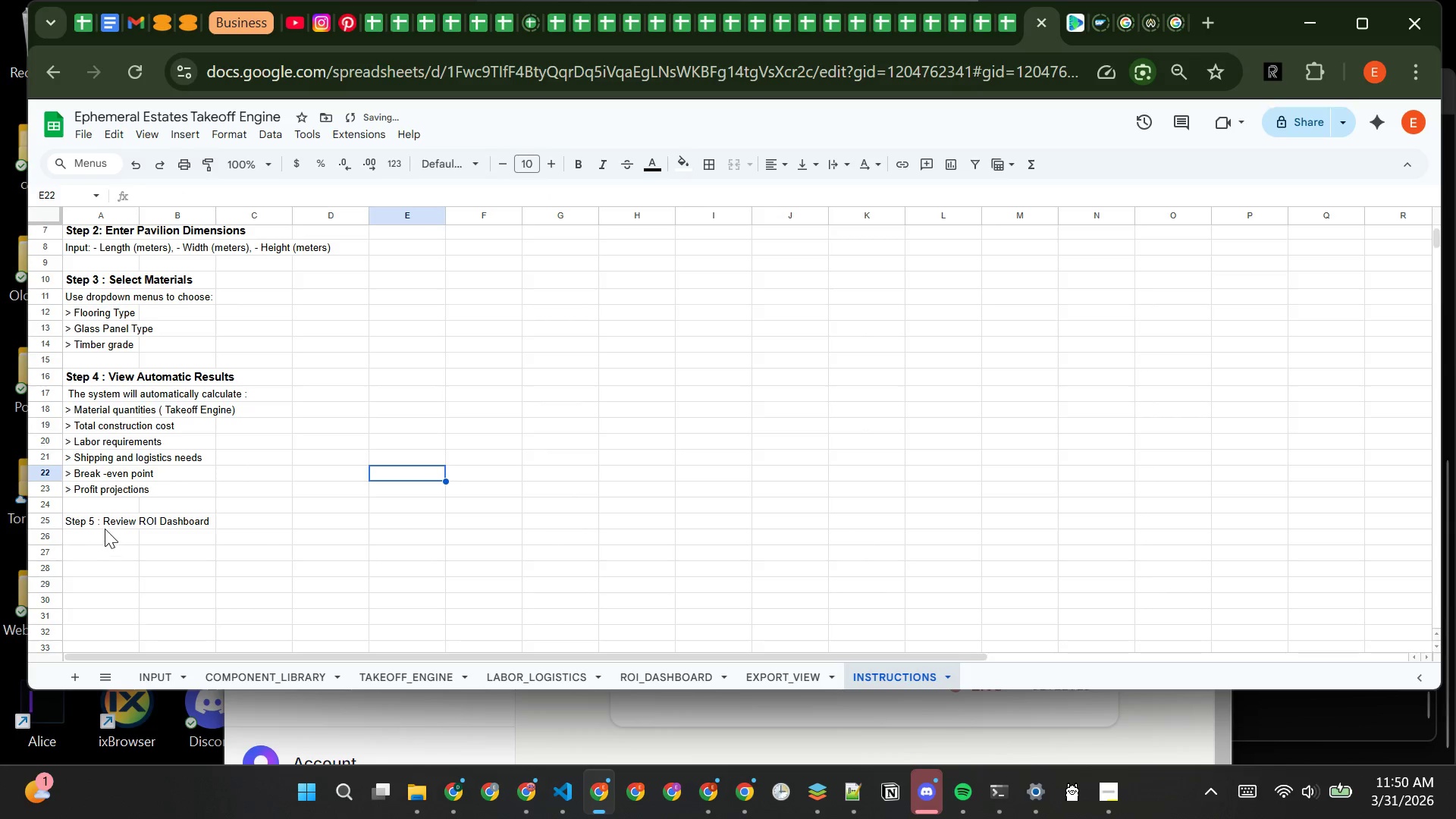 
left_click([111, 521])
 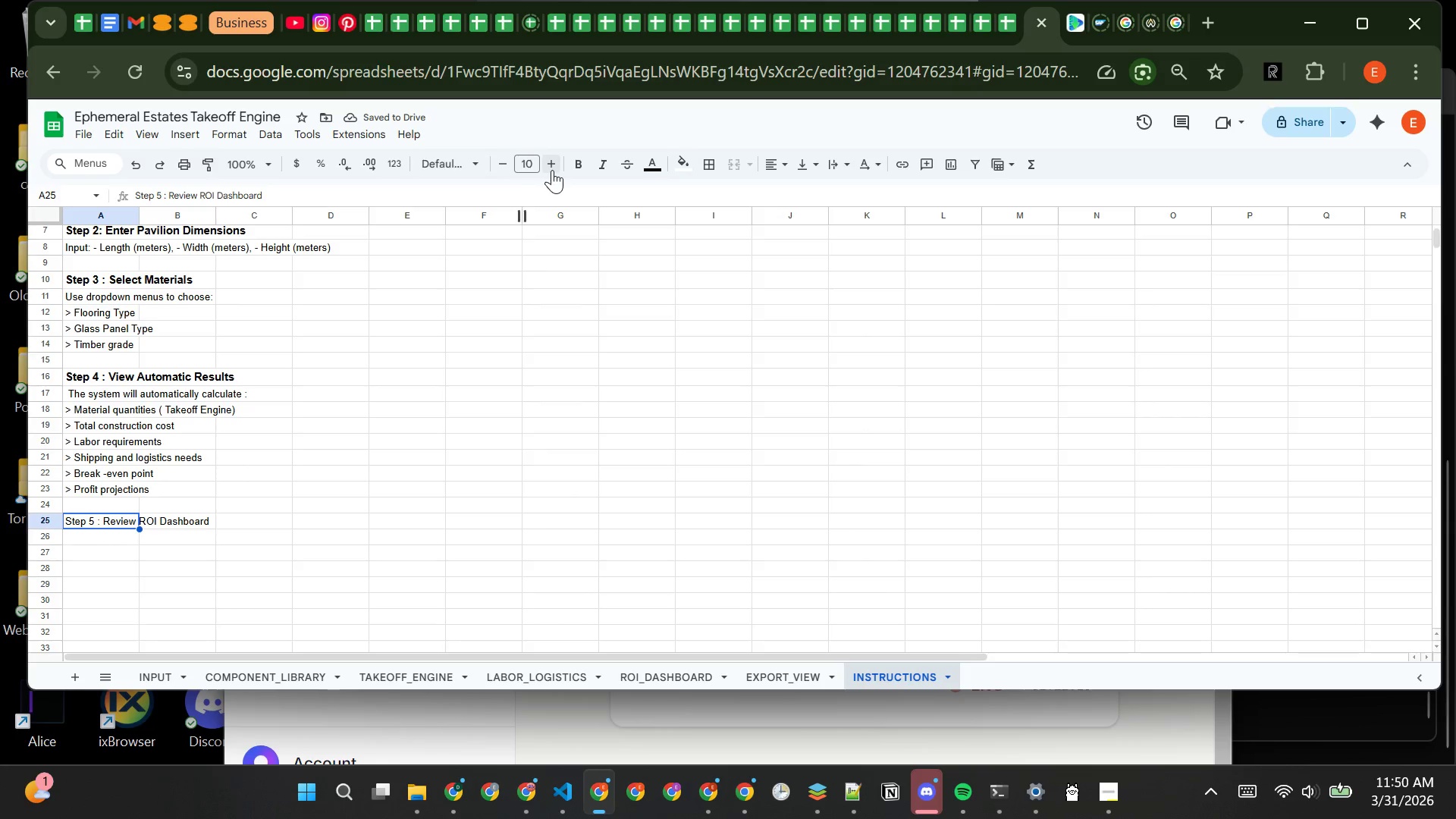 
left_click([552, 170])
 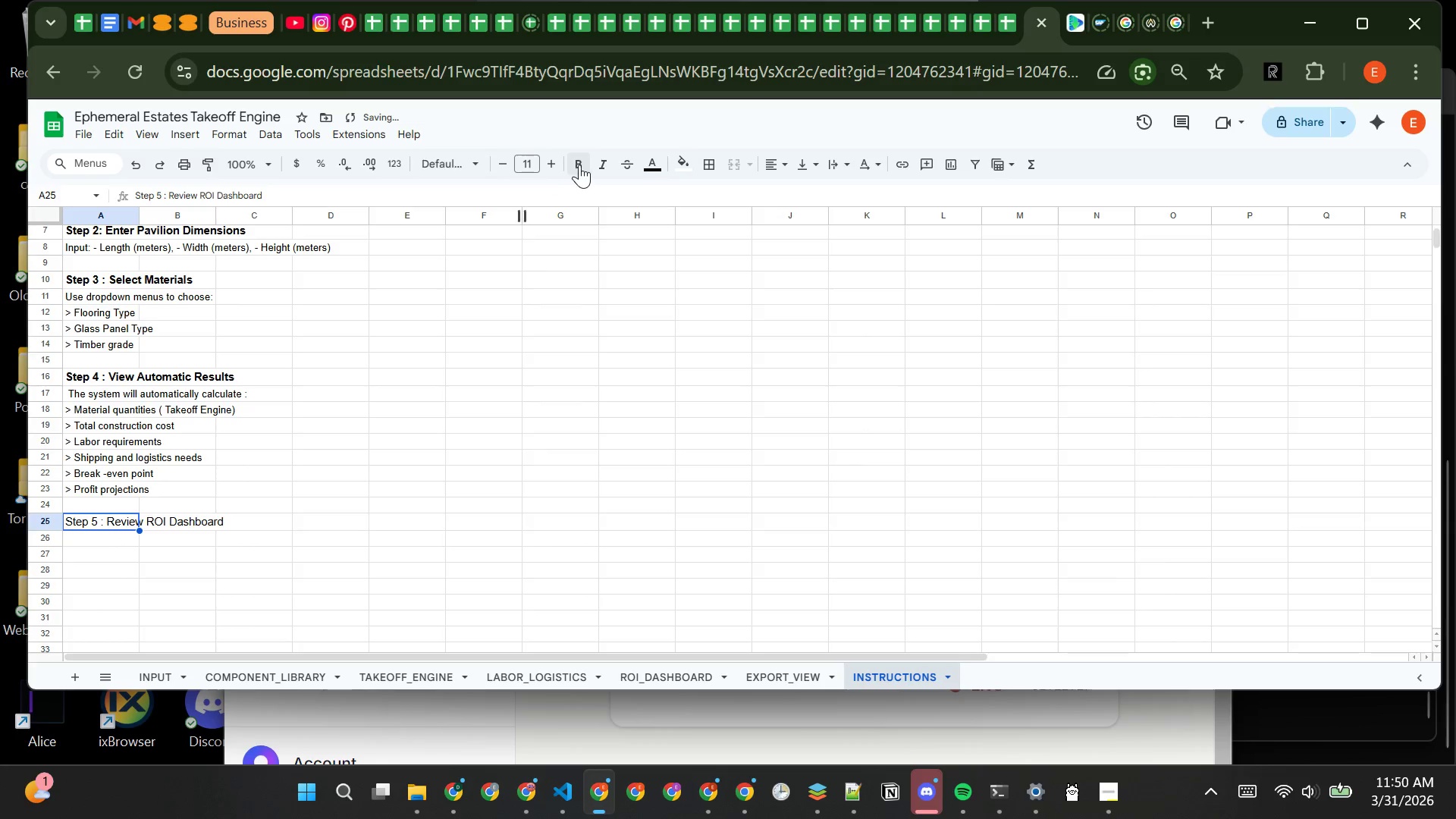 
left_click([579, 164])
 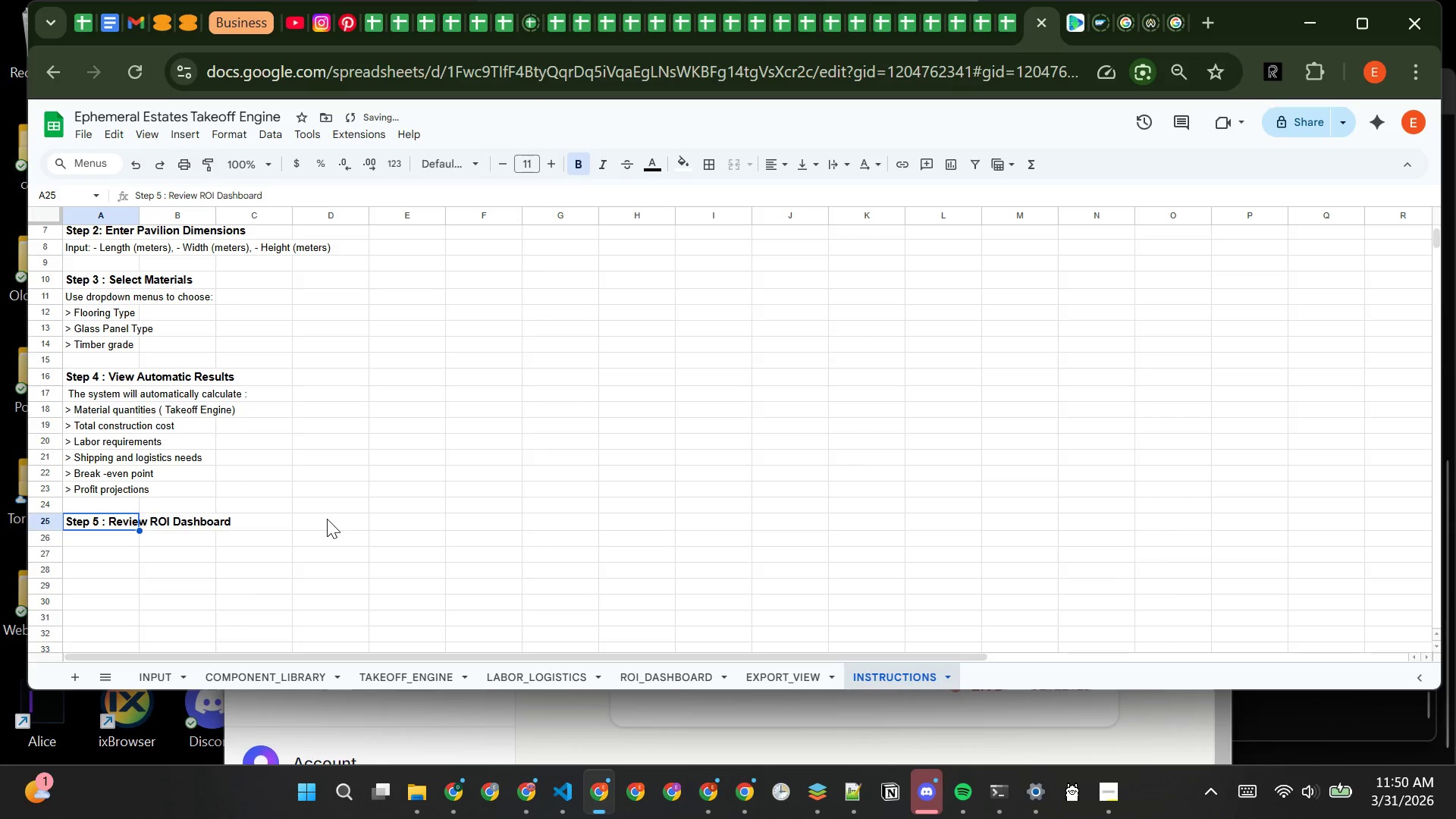 
left_click([188, 579])
 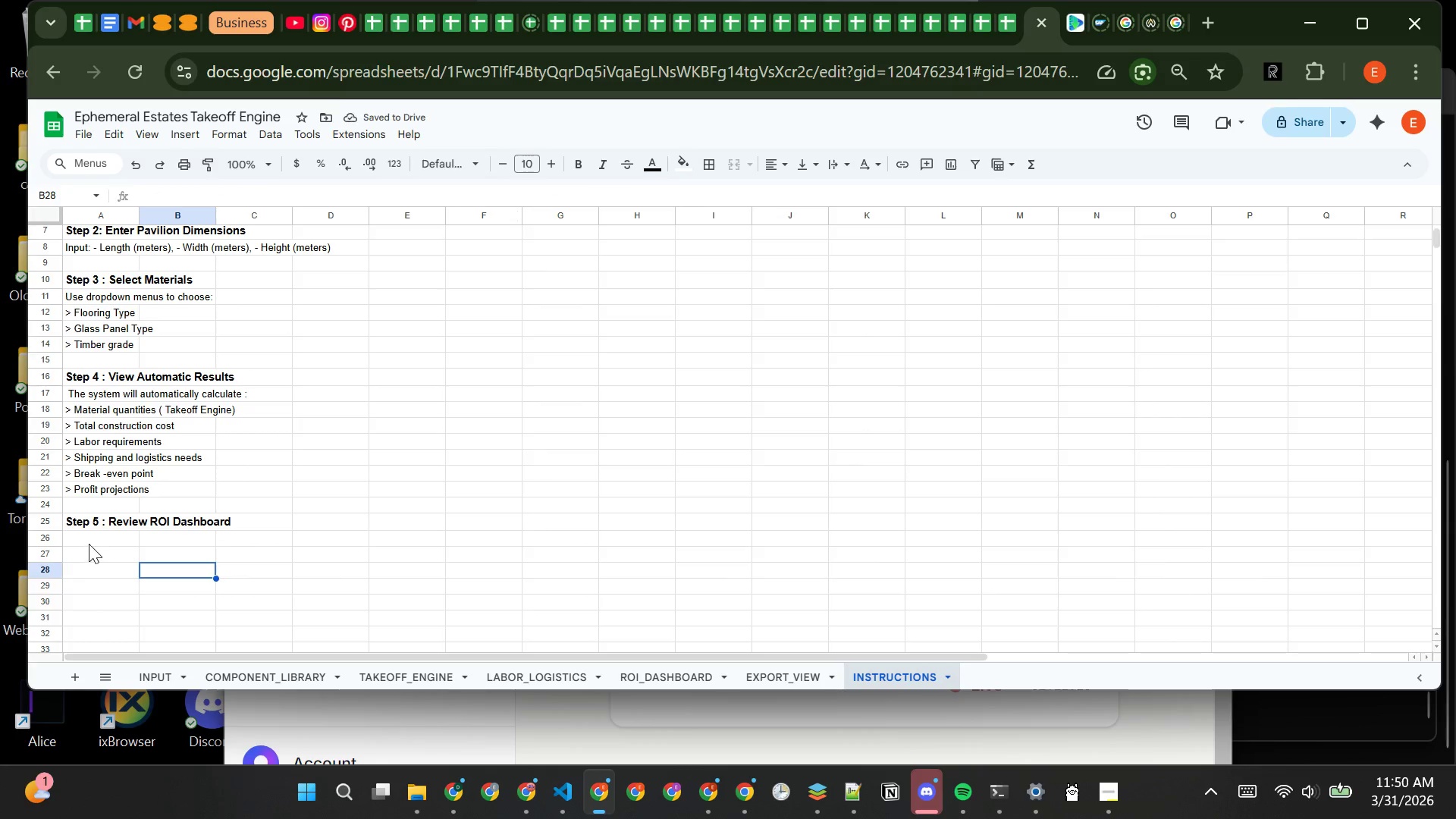 
left_click([89, 543])
 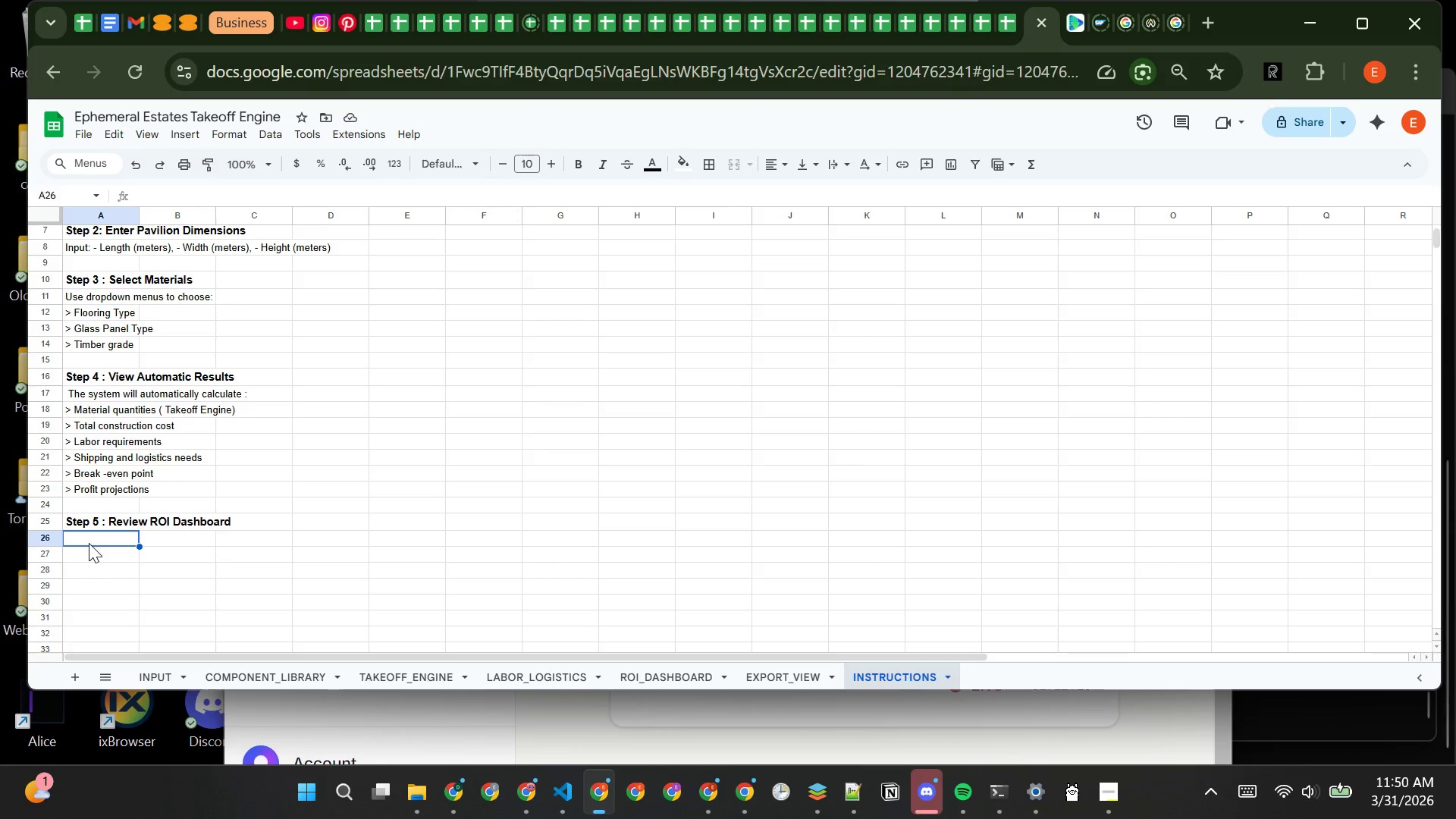 
wait(6.97)
 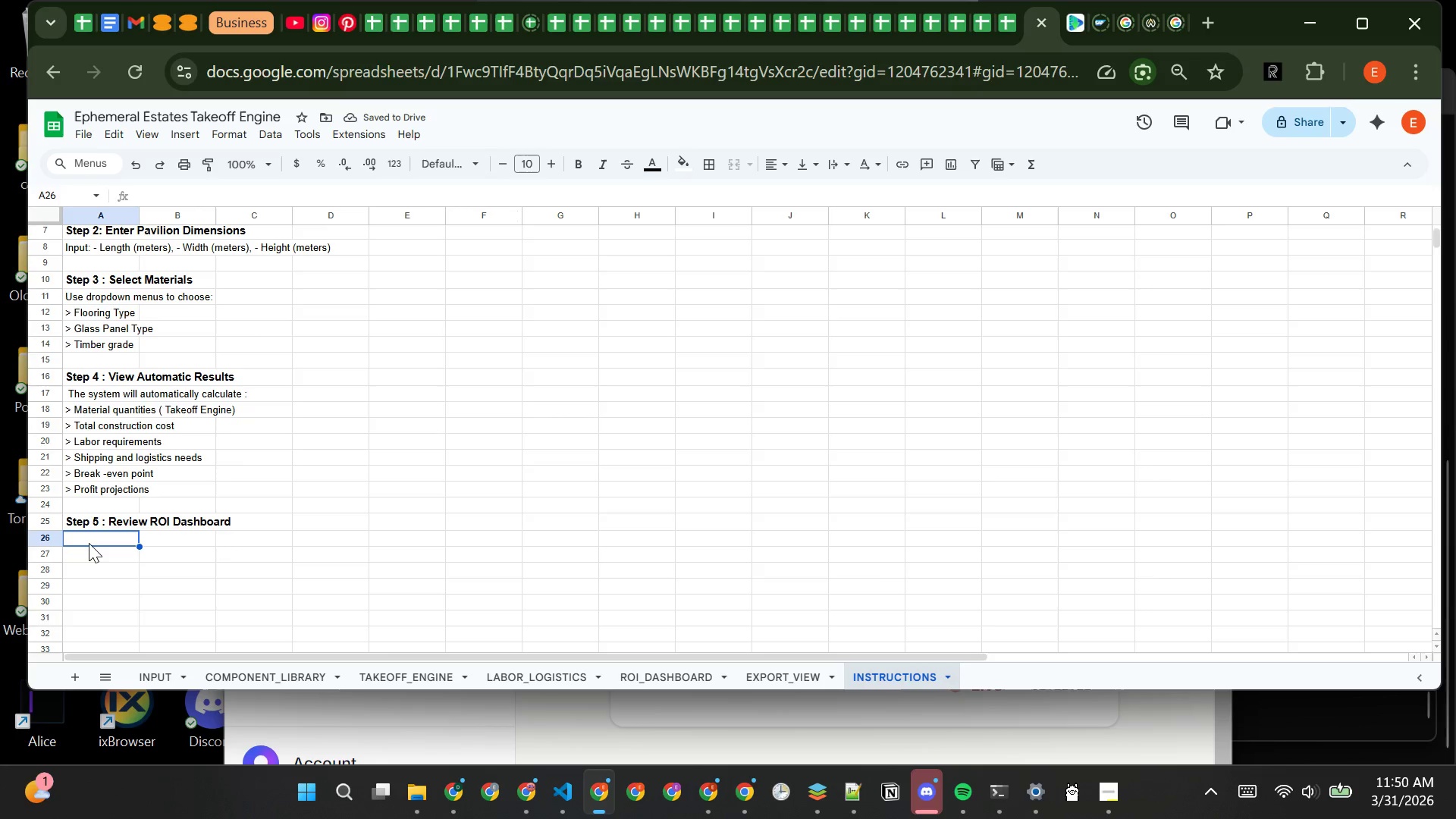 
type(Go to the )
 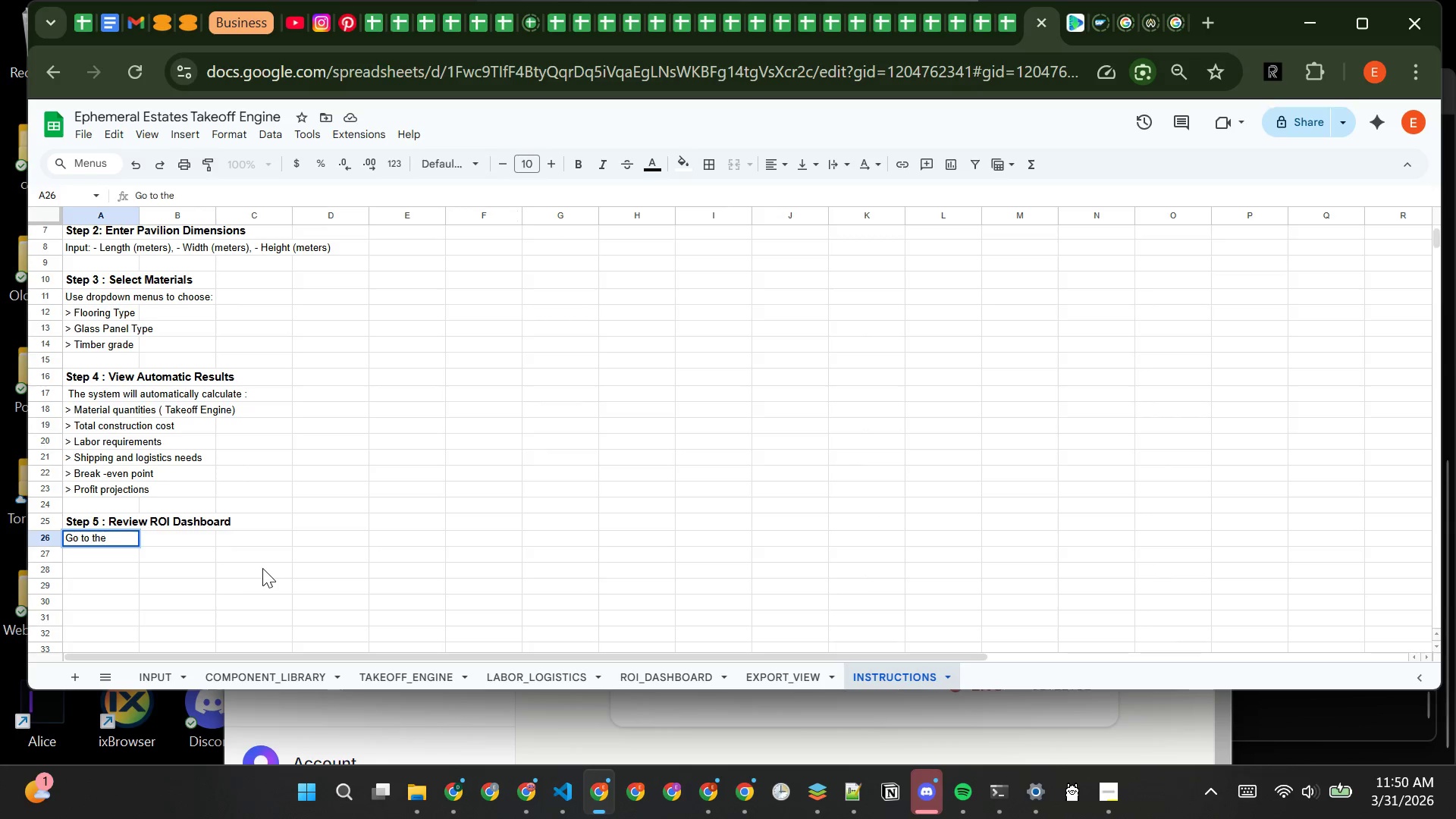 
type(ROI_DASHBOARD sheet to use:)
 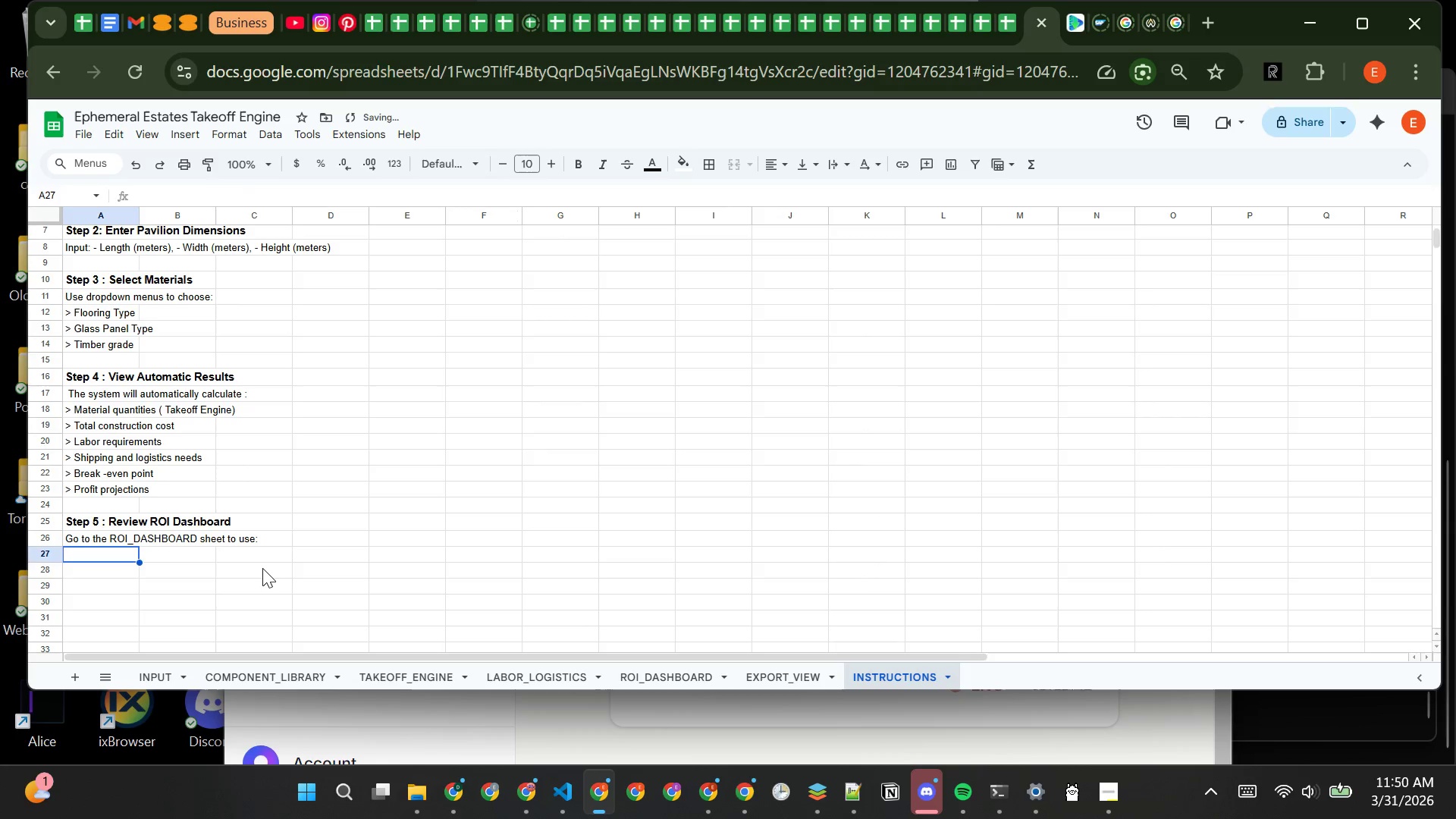 
 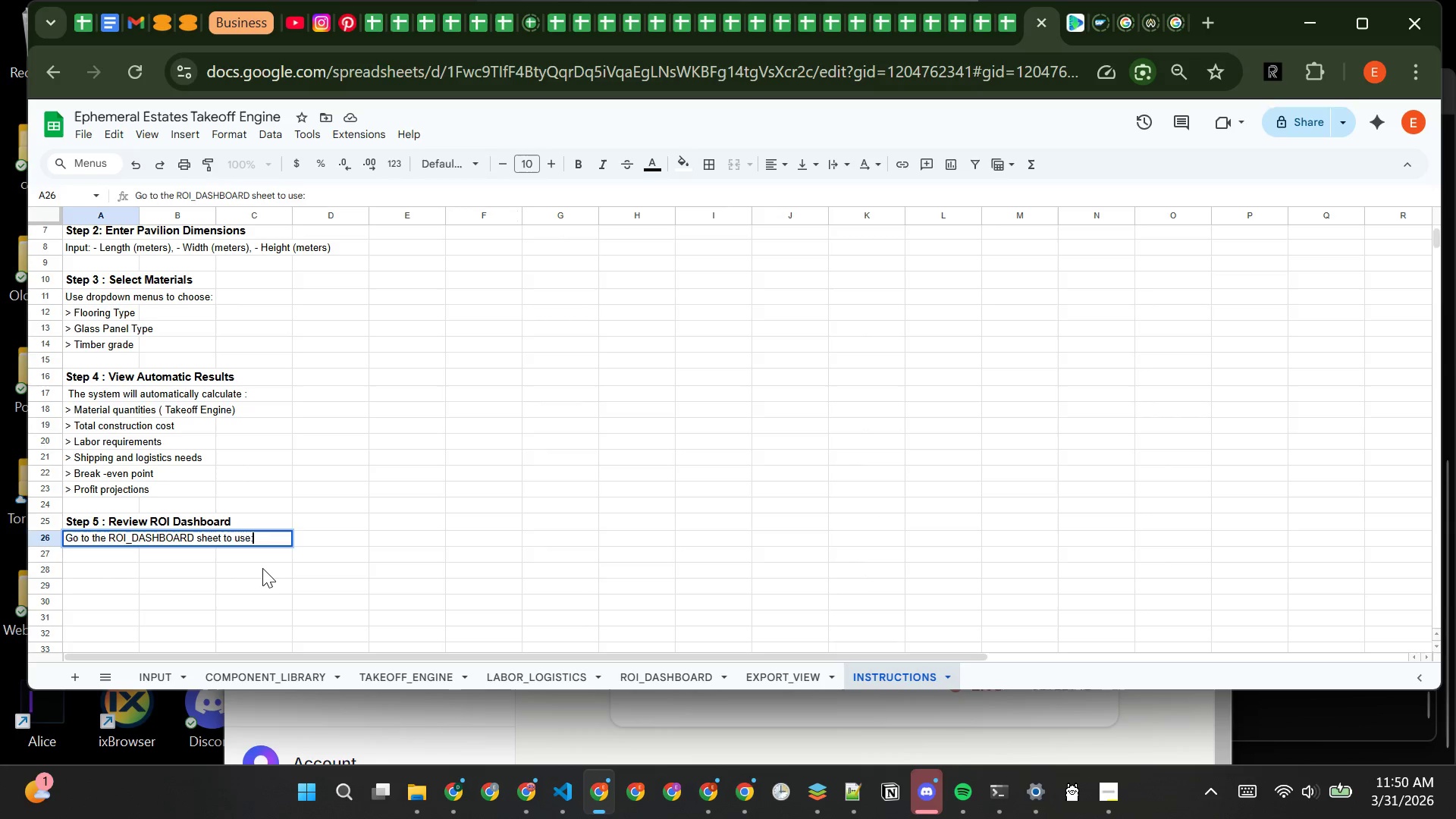 
key(Enter)
 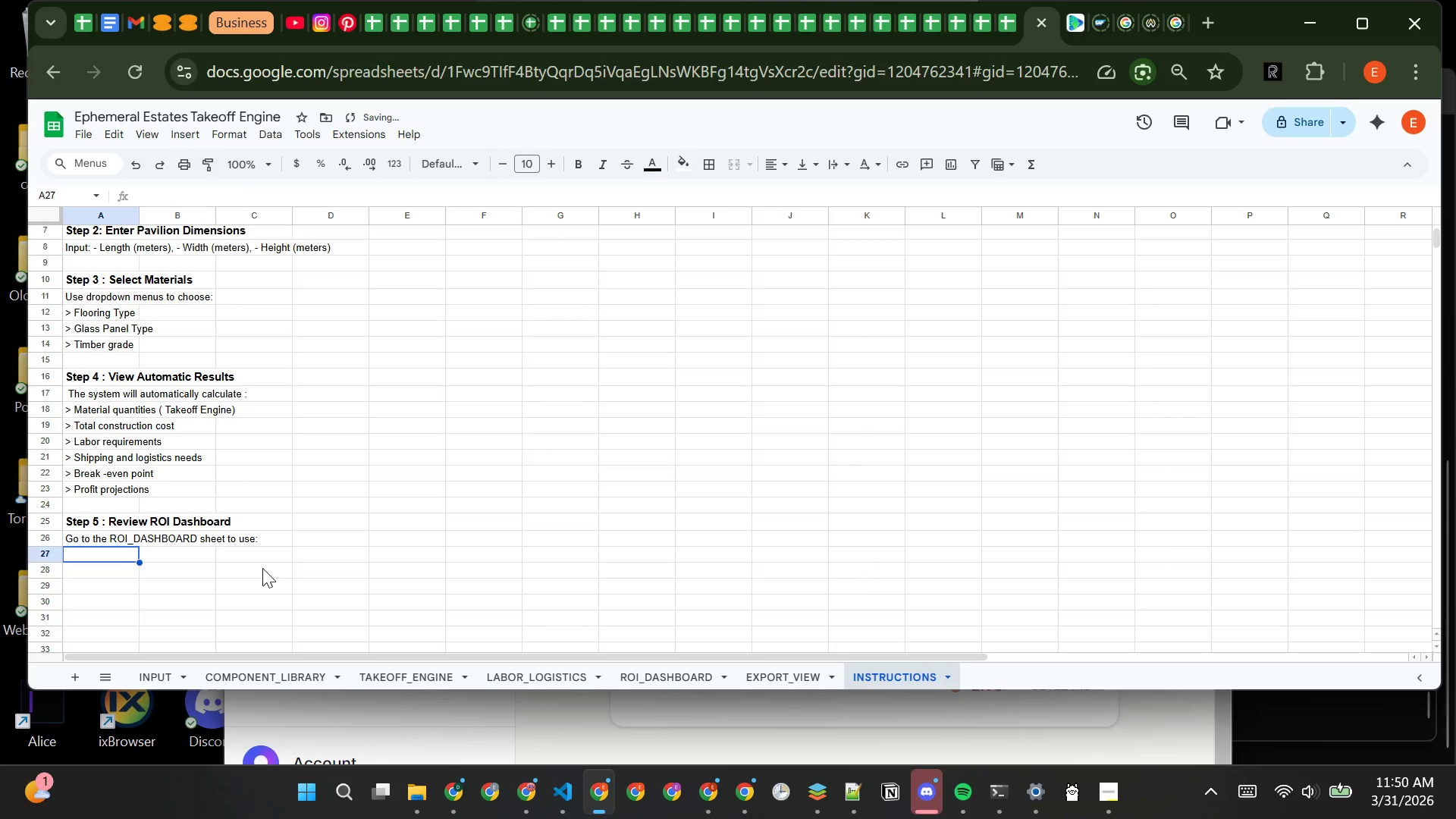 
type(> Profit across pi)
key(Backspace)
type(ricing tiers)
 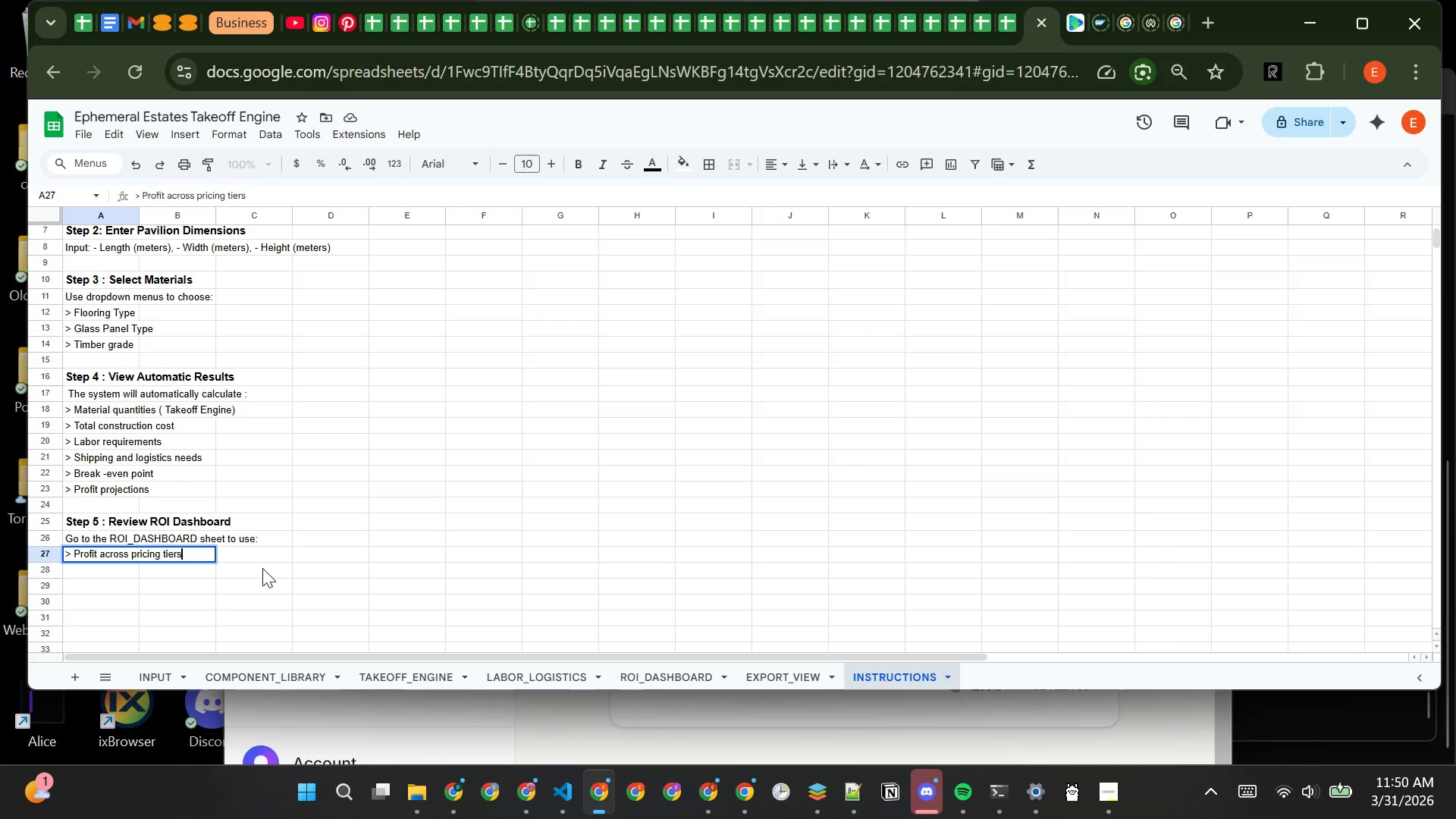 
key(Enter)
 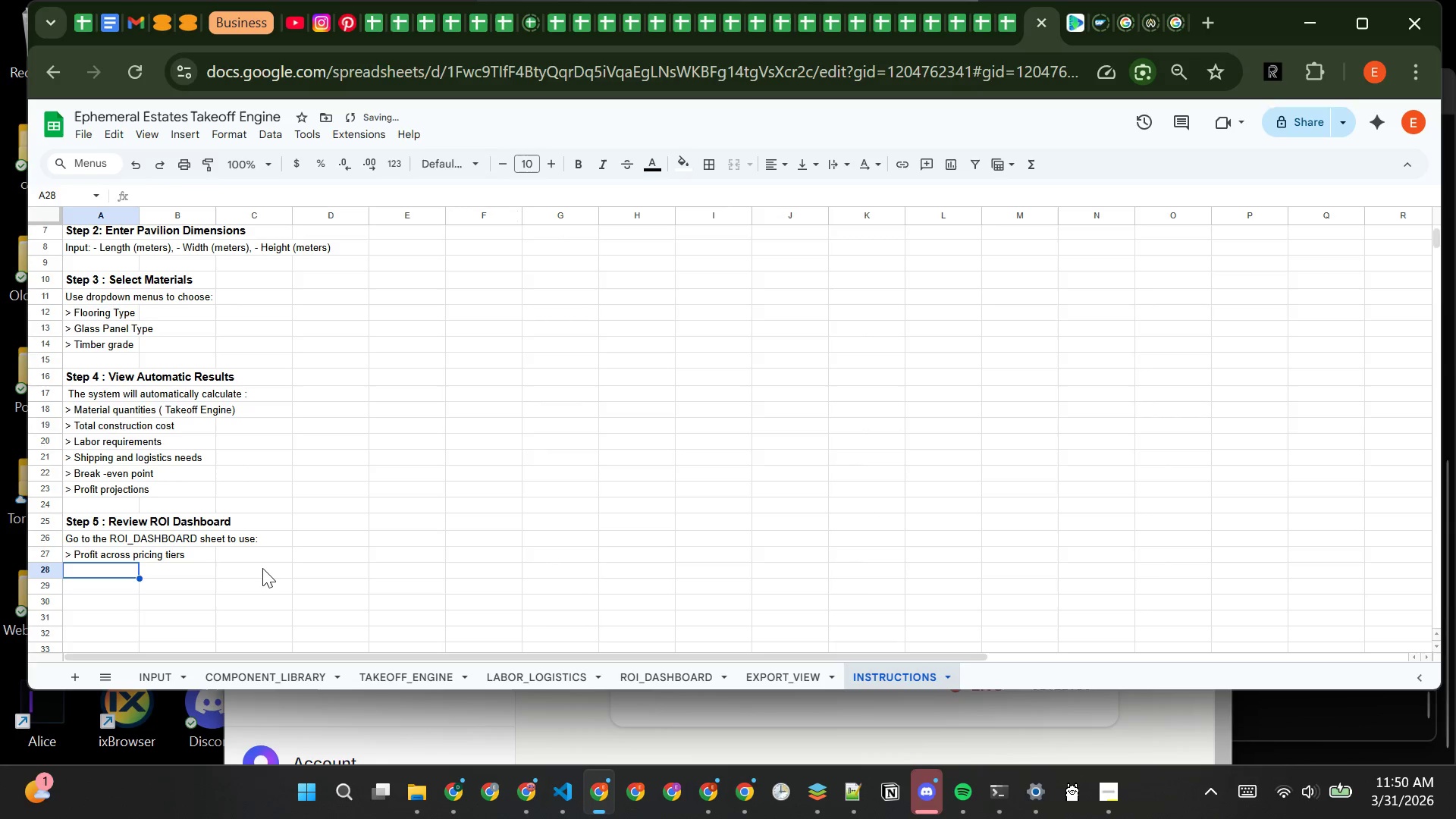 
type(> Break-een [Insert][Insert])
key(Backspace)
key(Backspace)
key(Backspace)
type(ven rentals)
 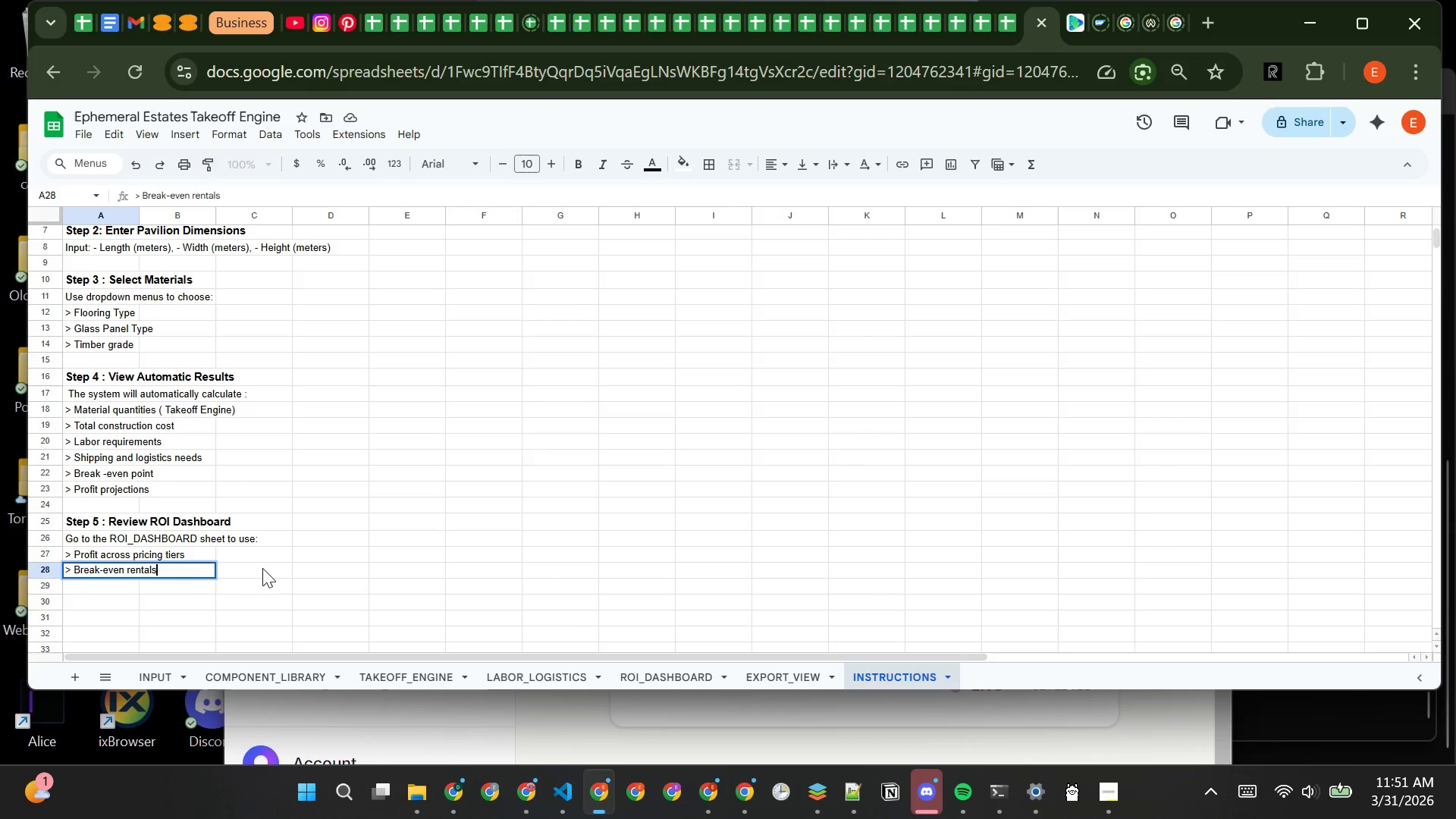 
key(Enter)
 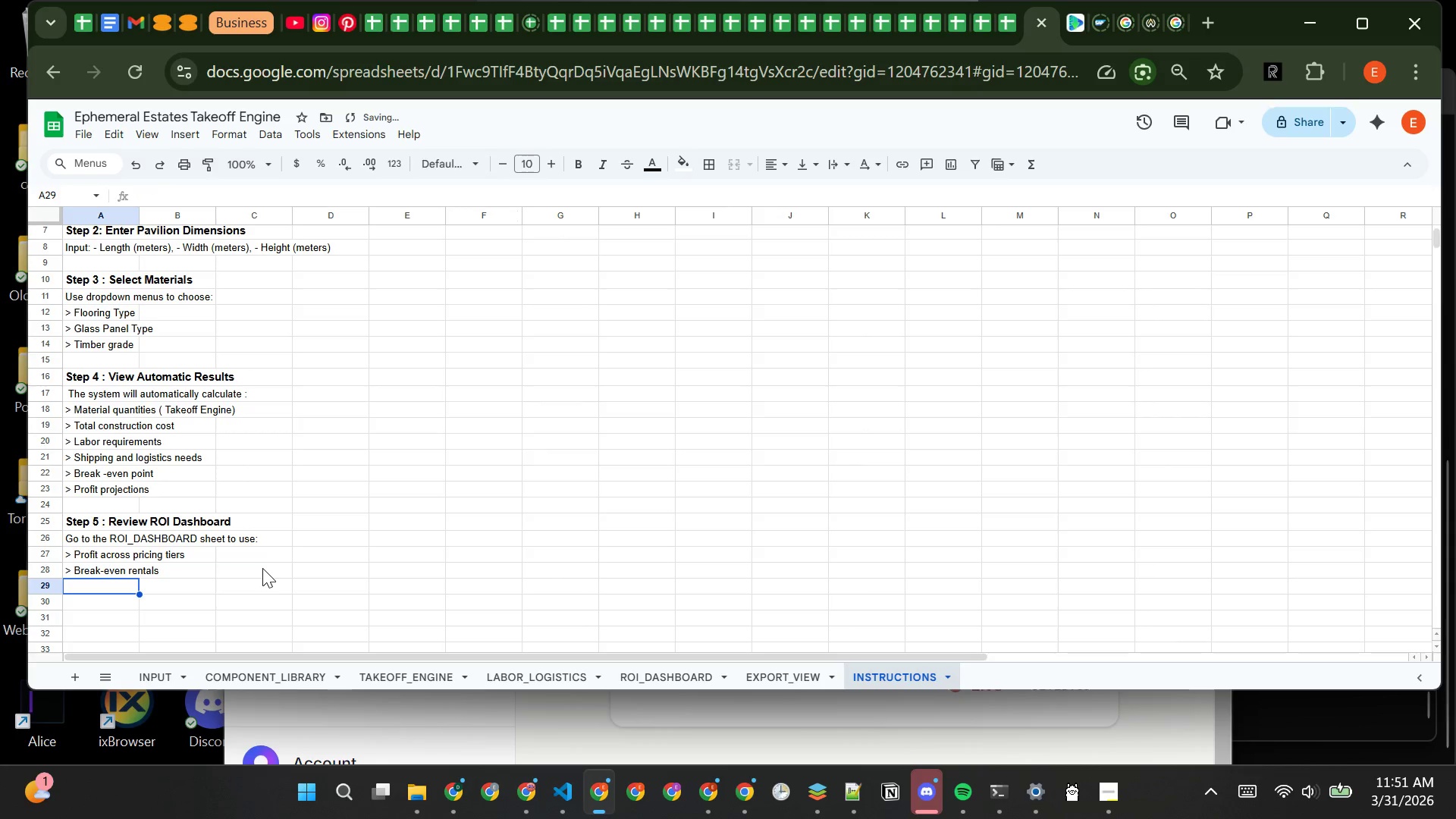 
type(> Visula )
key(Backspace)
key(Backspace)
key(Backspace)
type(al performance chart)
 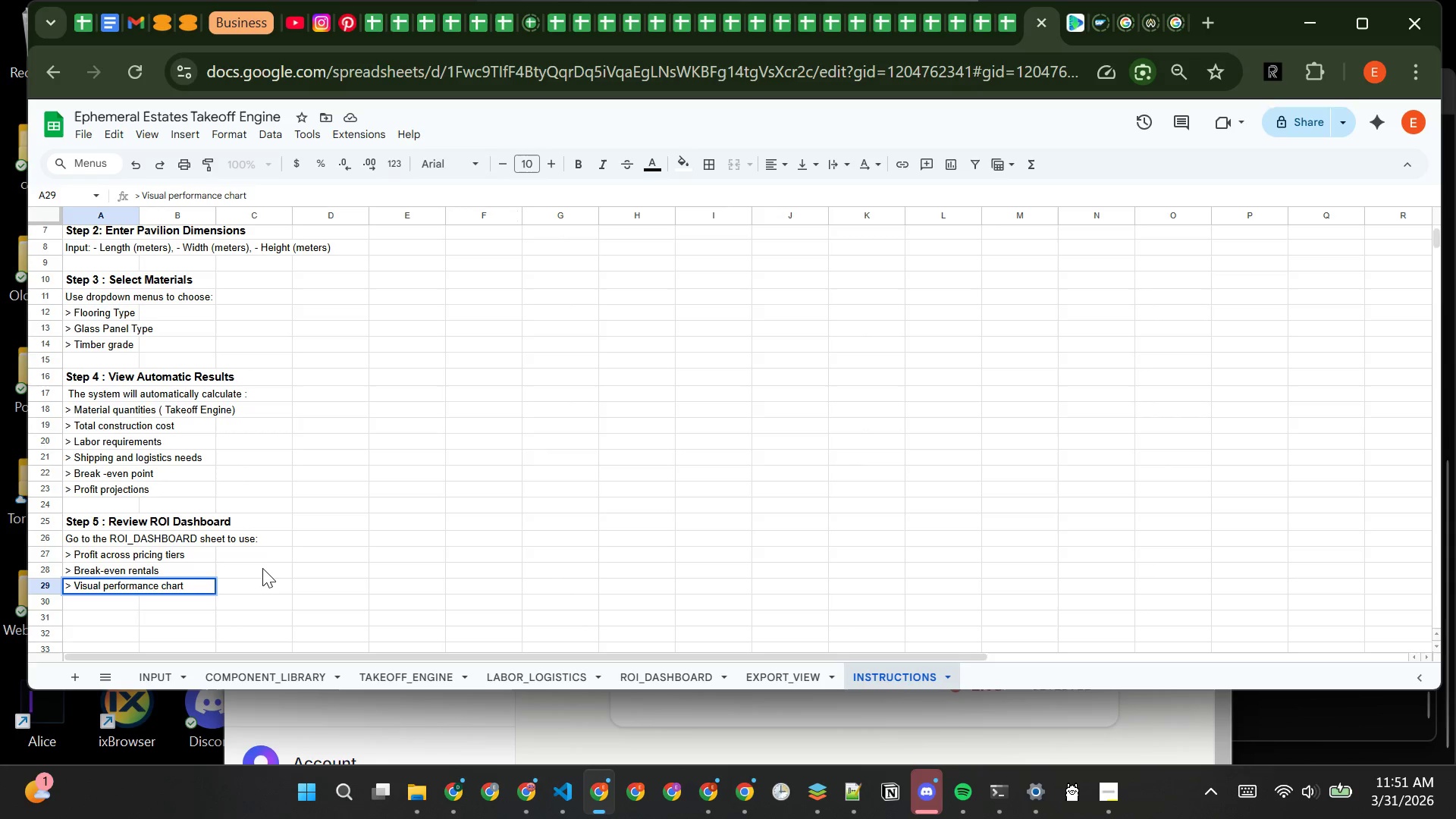 
key(Enter)
 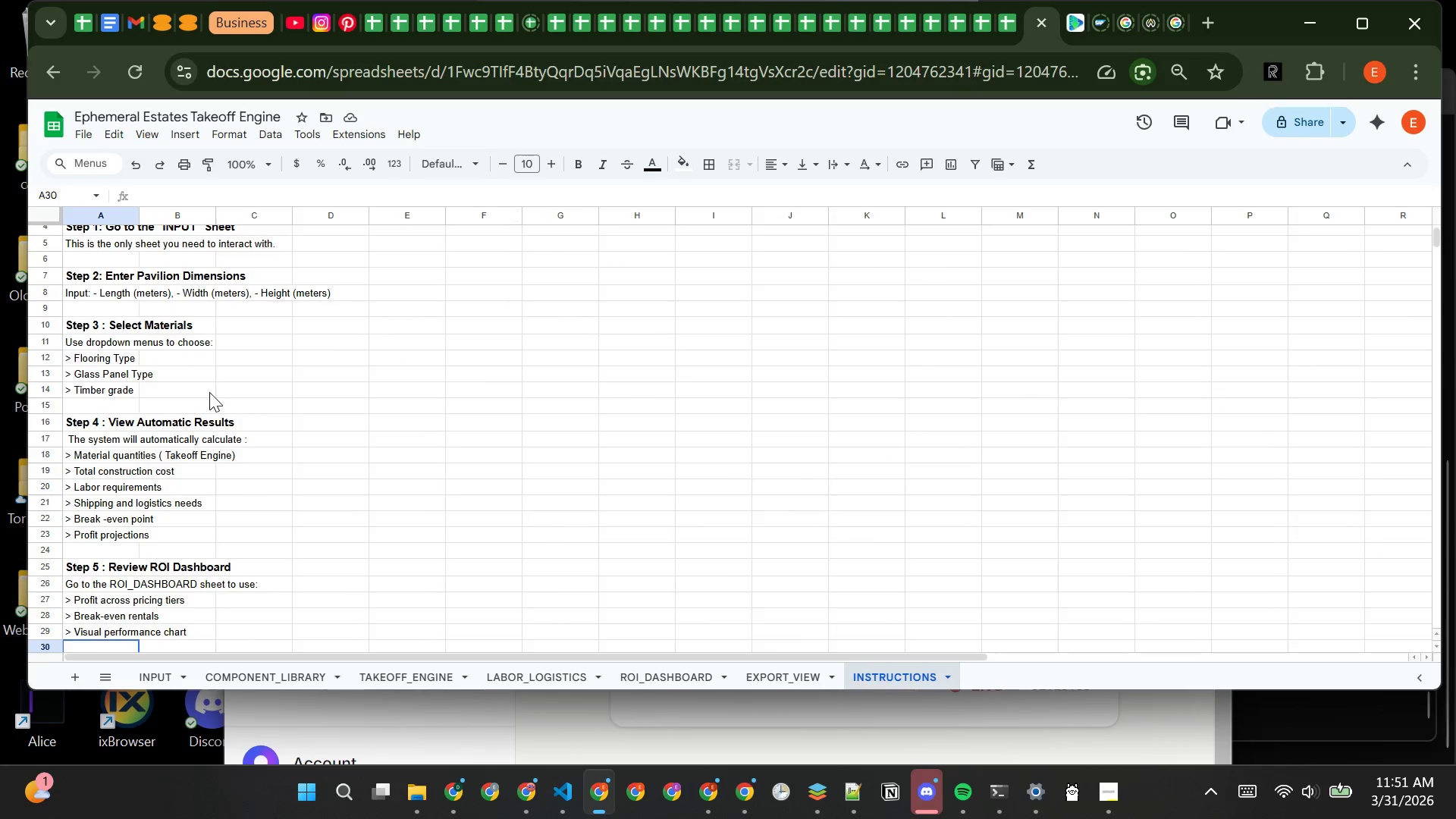 
wait(16.06)
 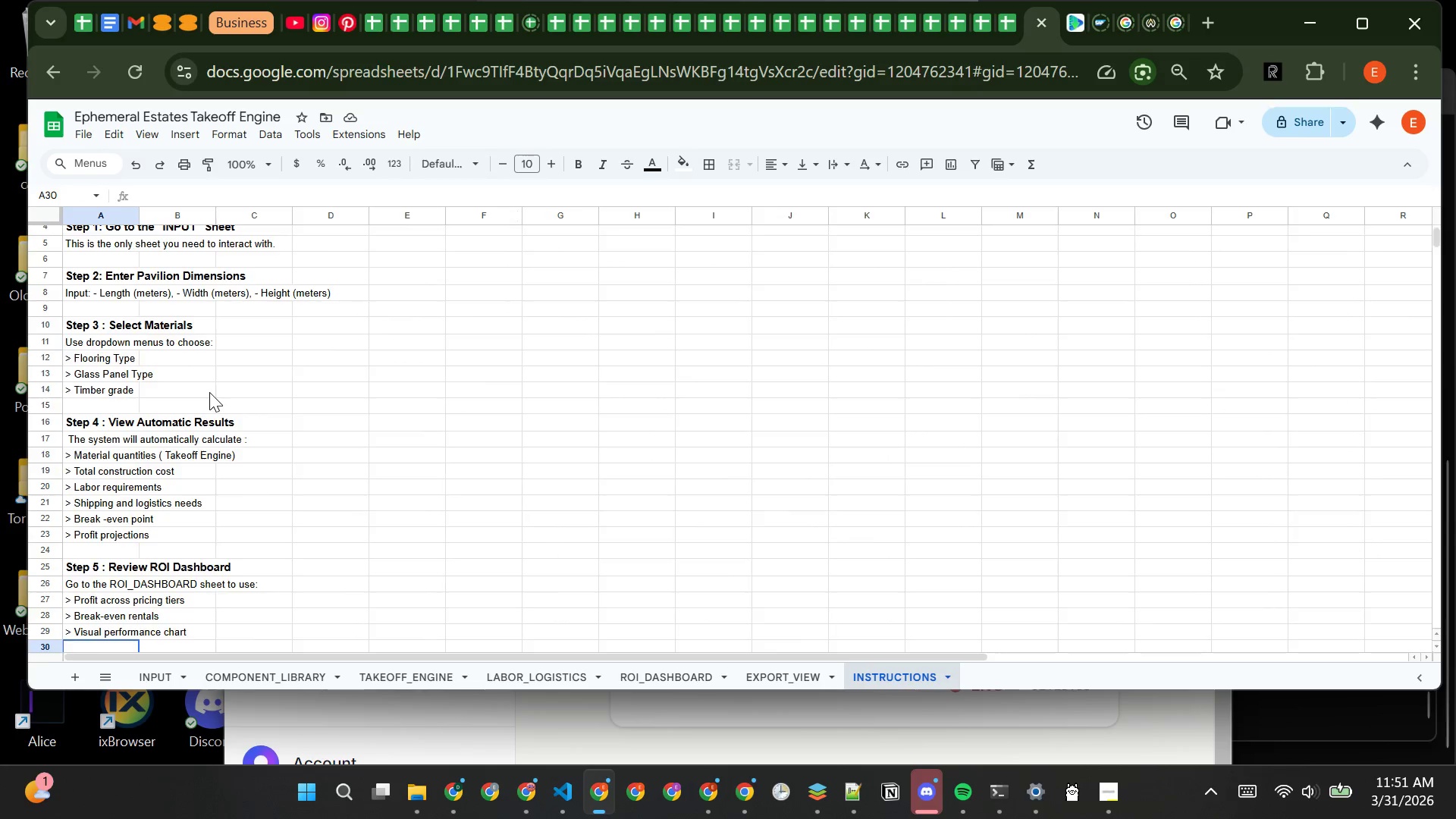 
key(Enter)
 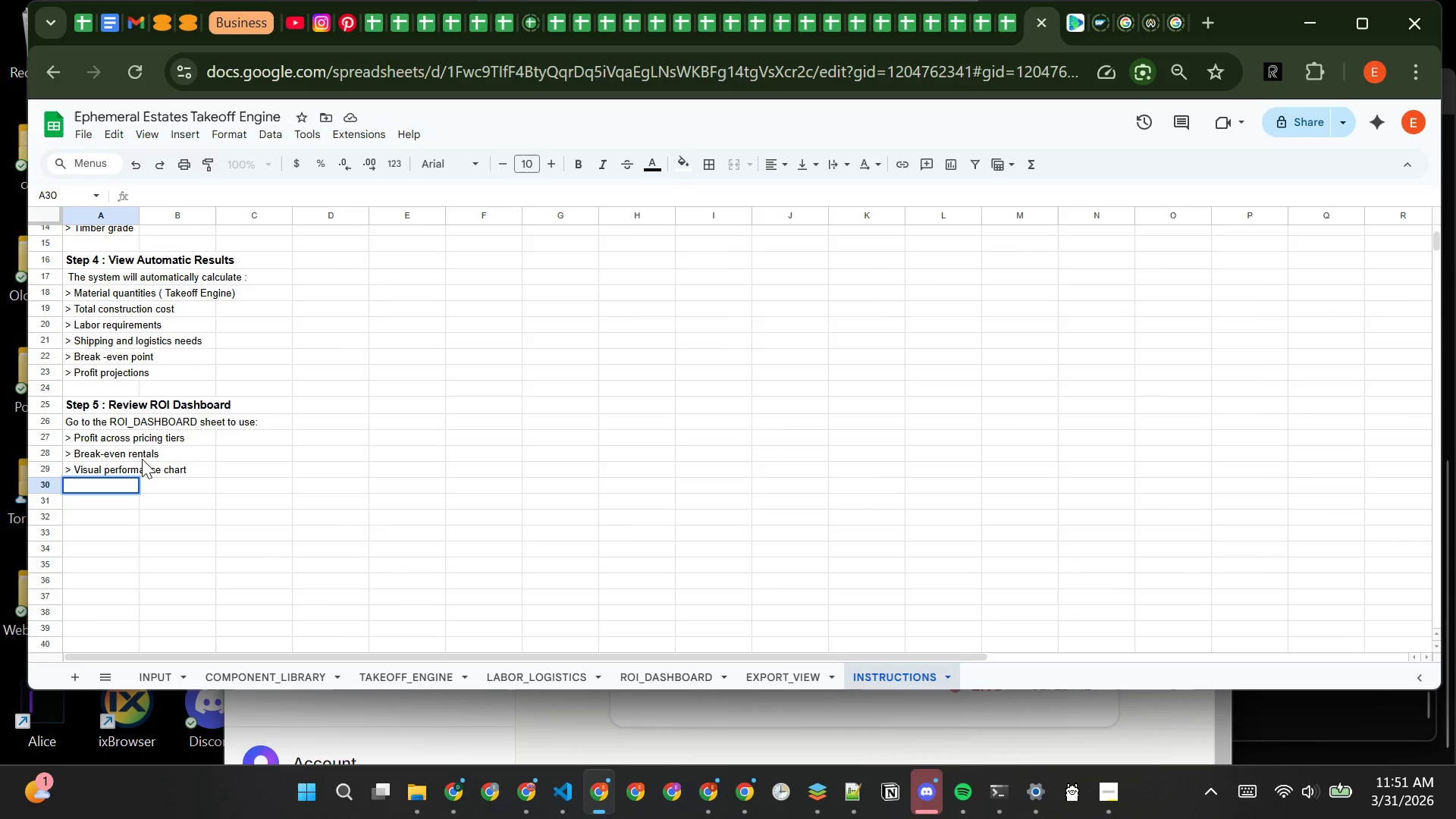 
type(You can adjust rental pricing to test different scenarions)
 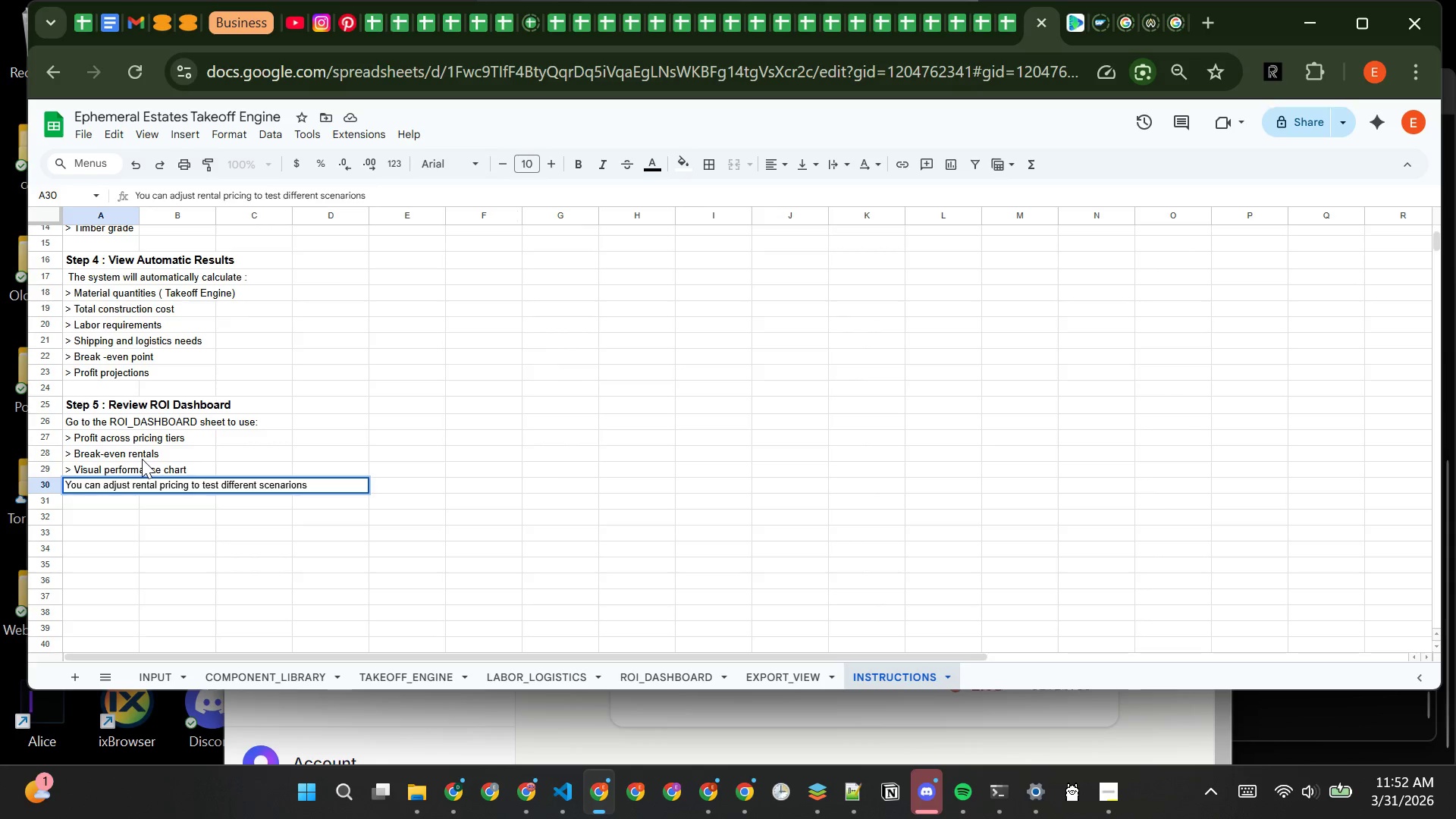 
key(Enter)
 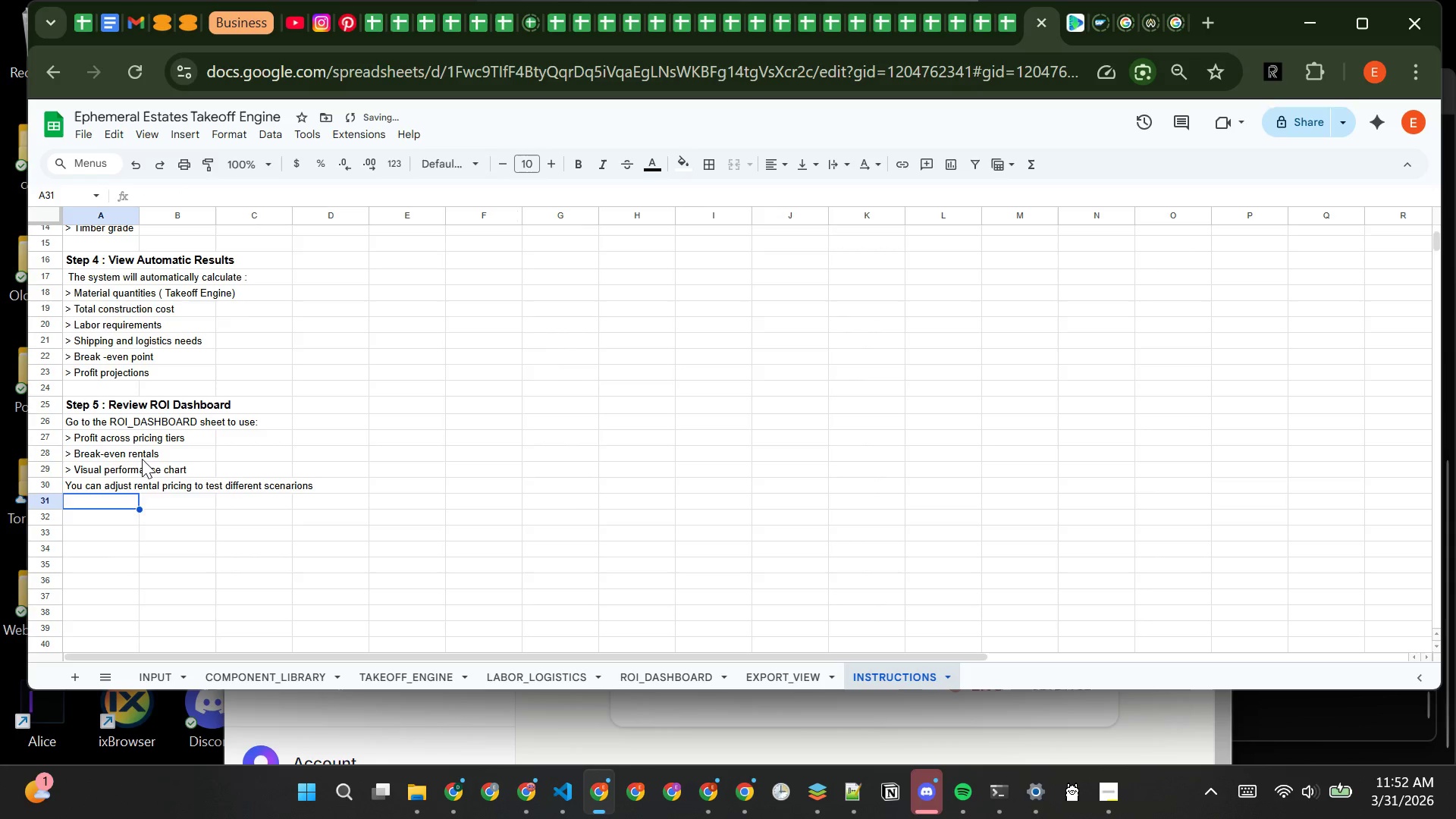 
key(Enter)
 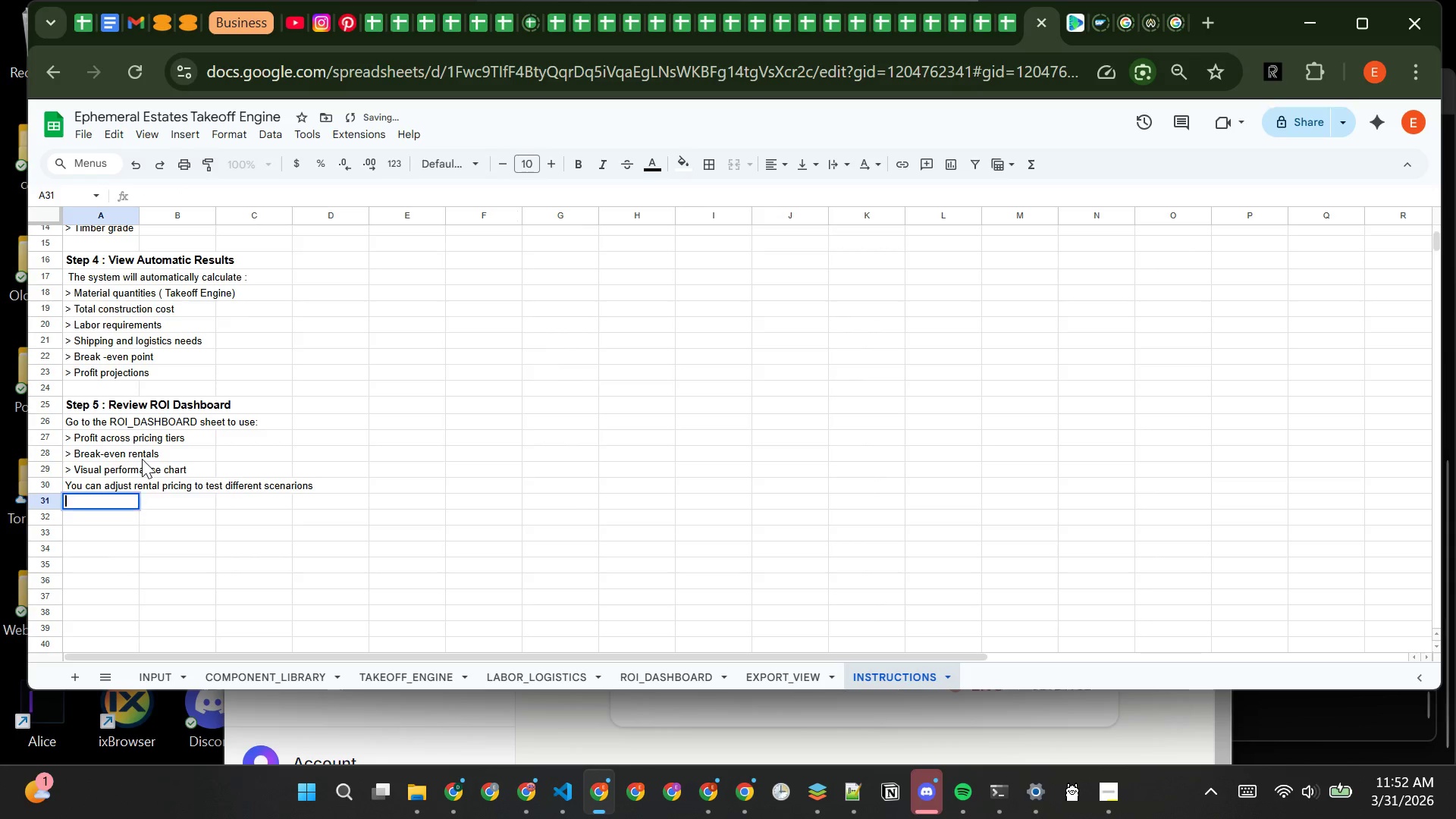 
key(S)
 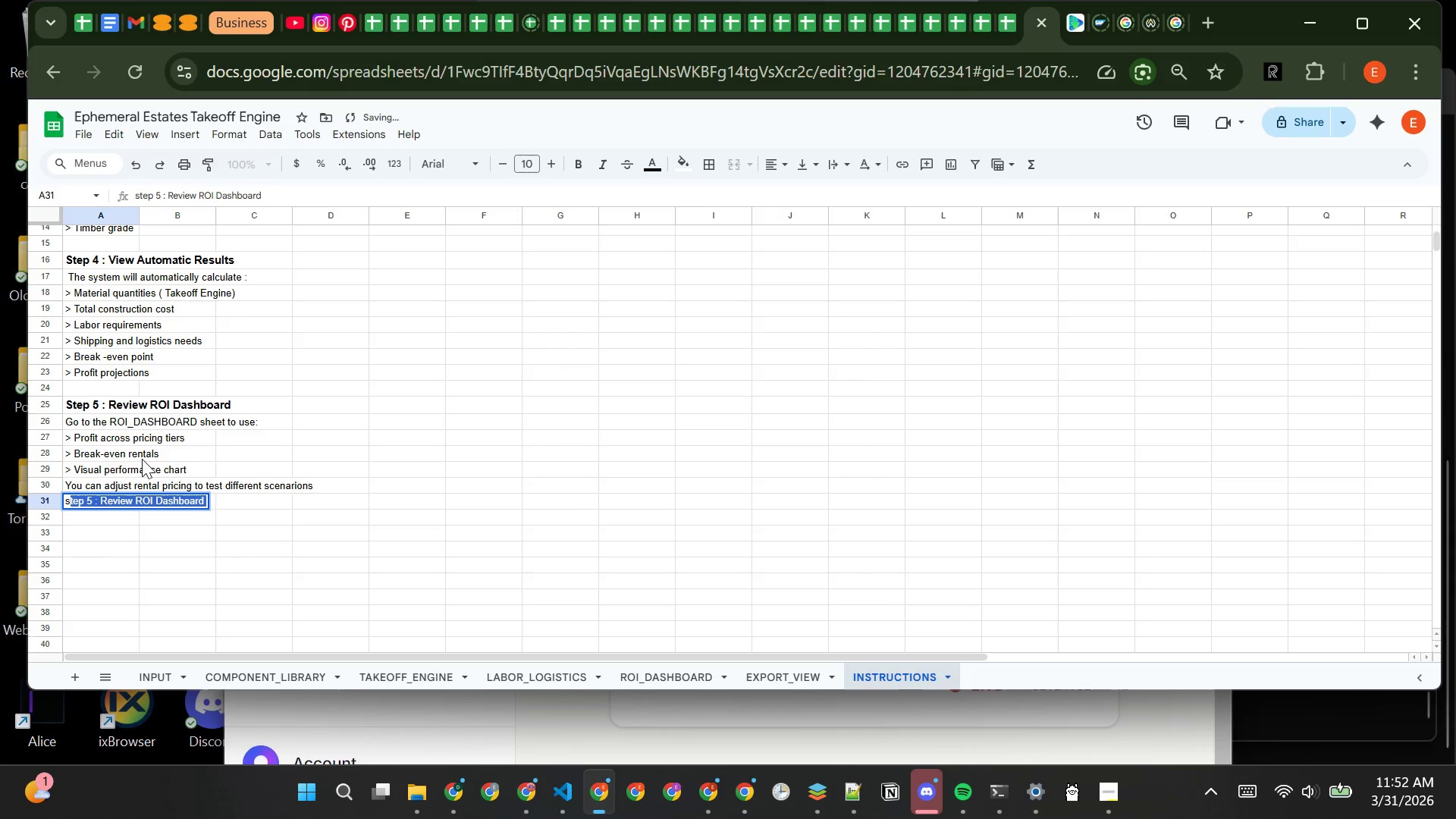 
key(Backspace)
 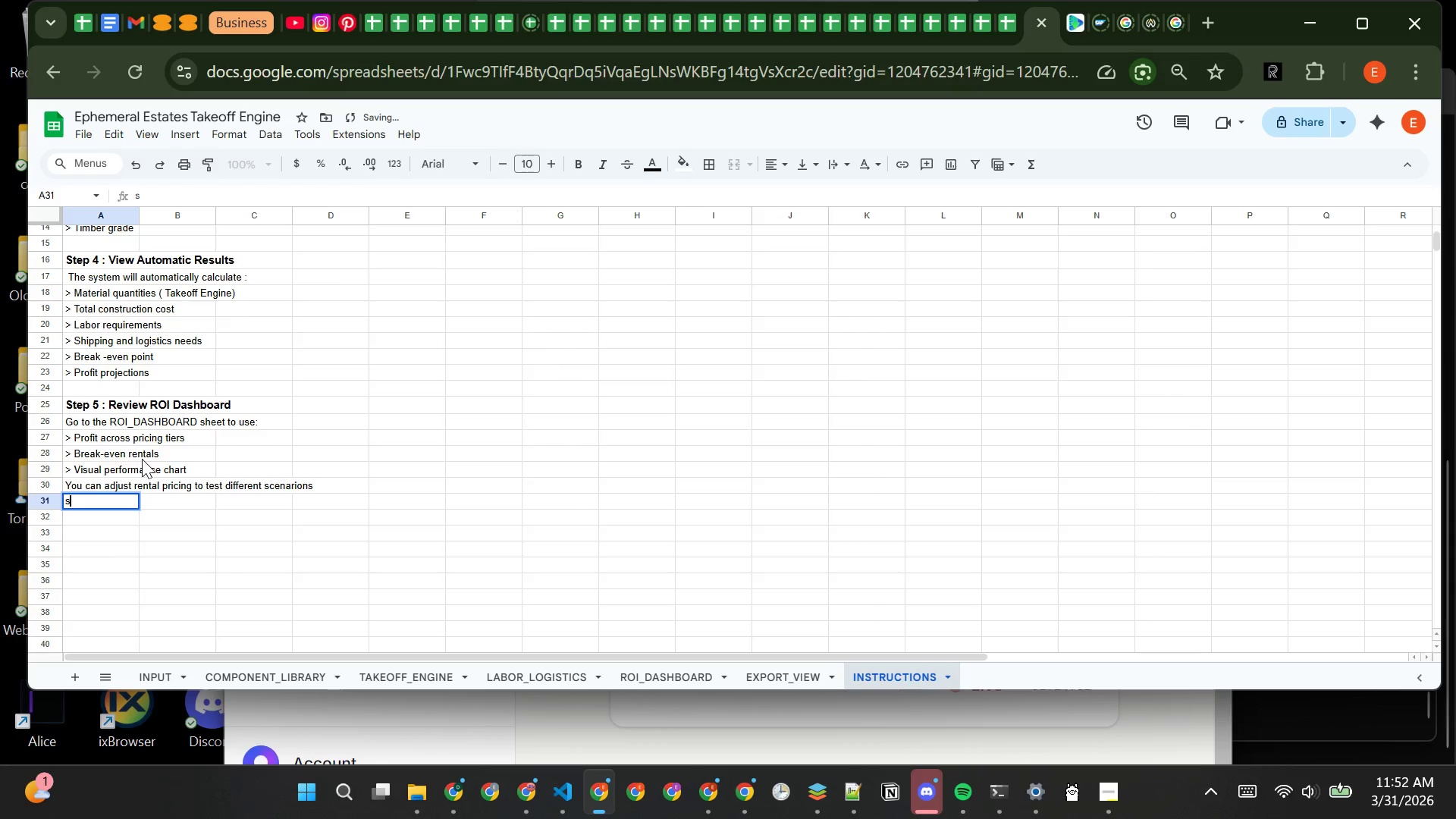 
key(Backspace)
 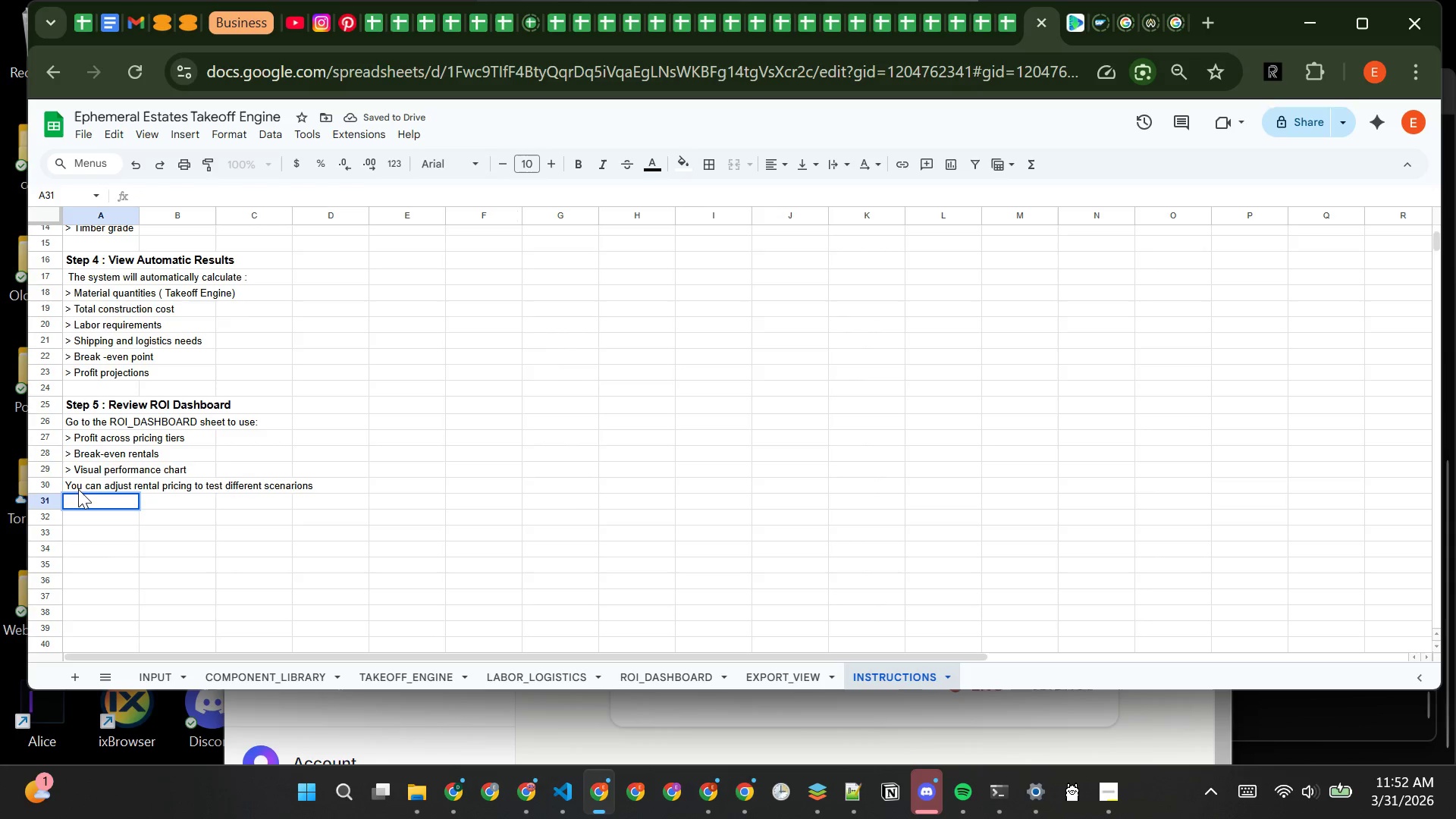 
left_click([76, 489])
 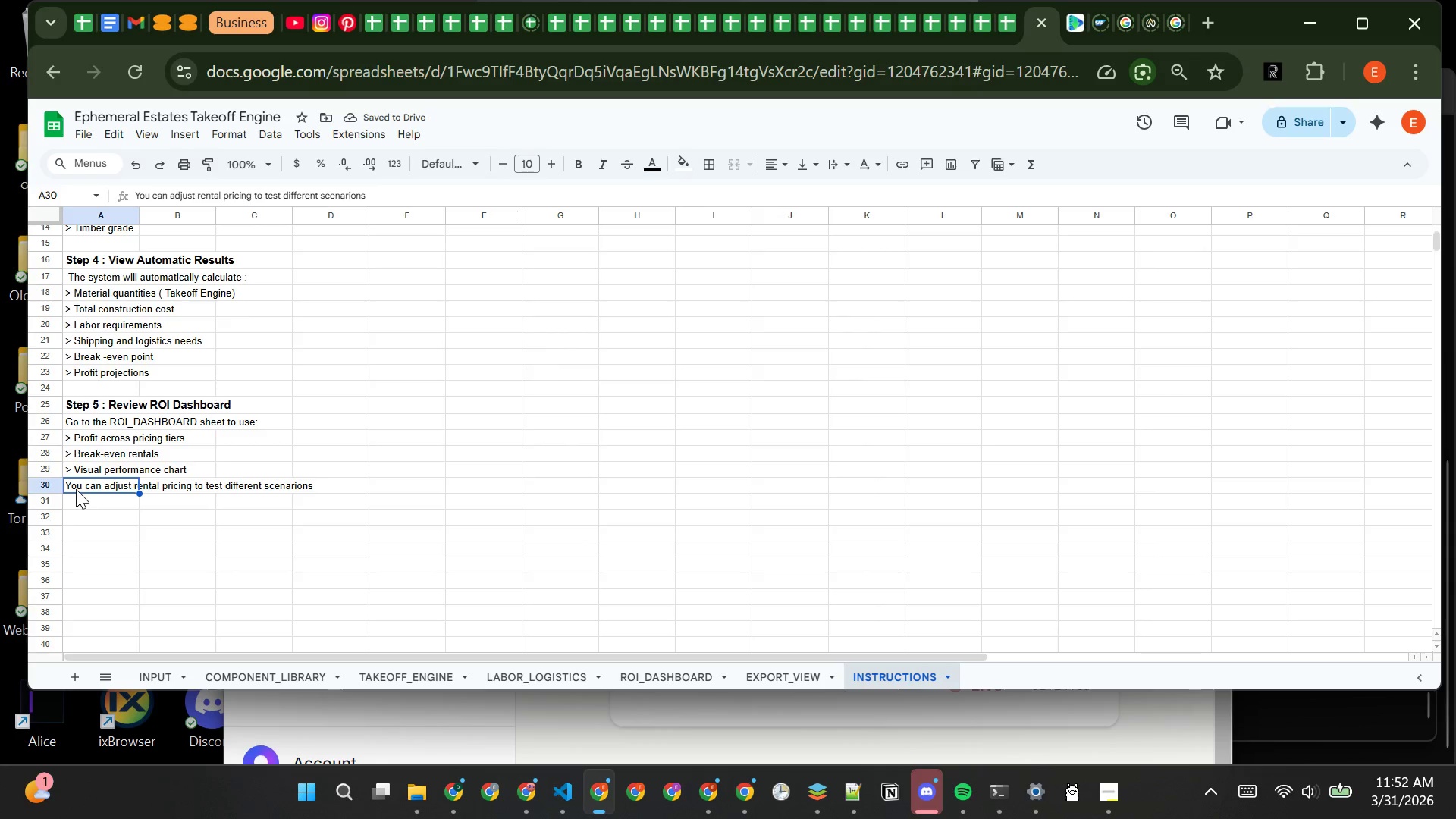 
double_click([76, 489])
 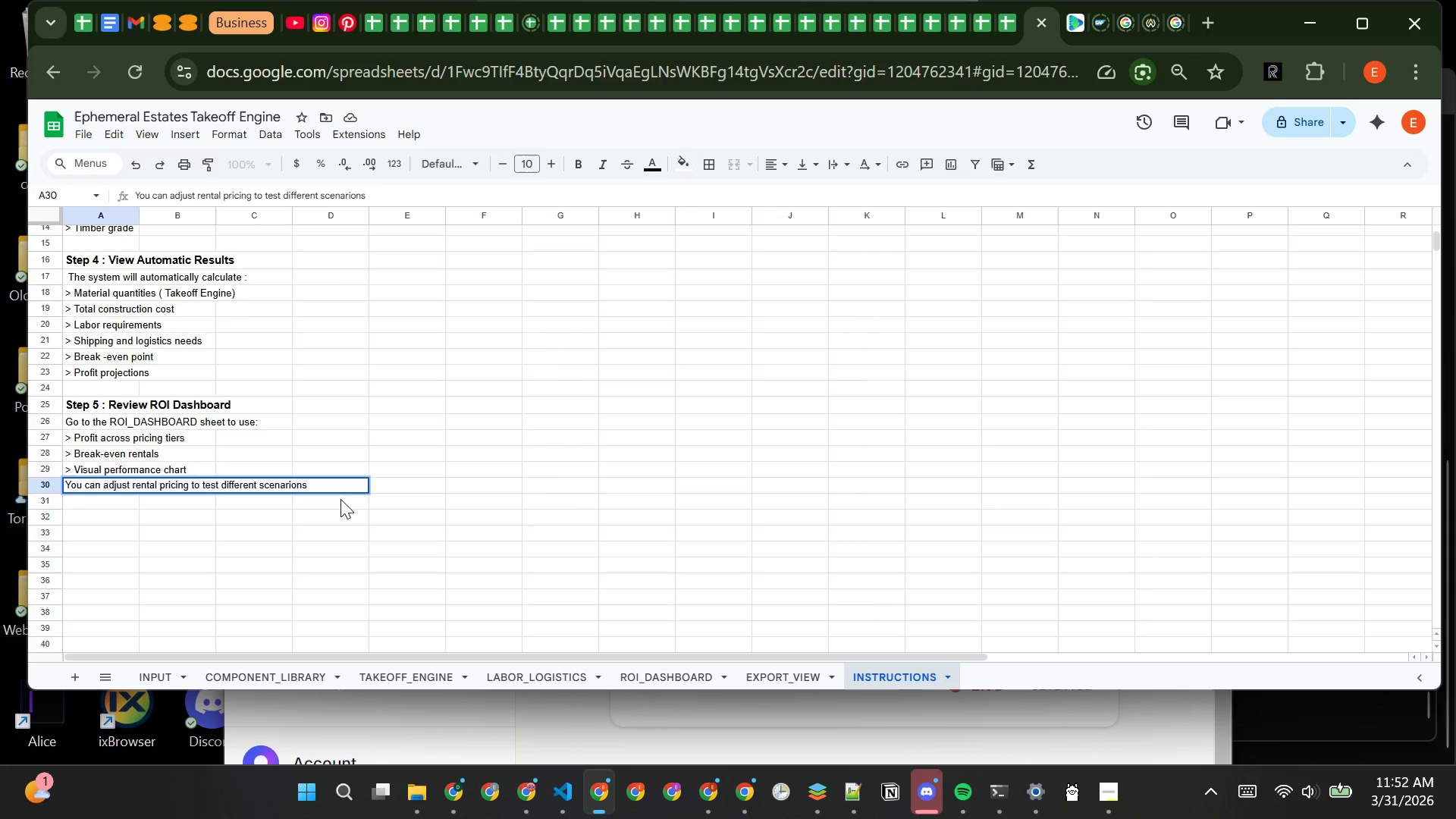 
key(Backspace)
 